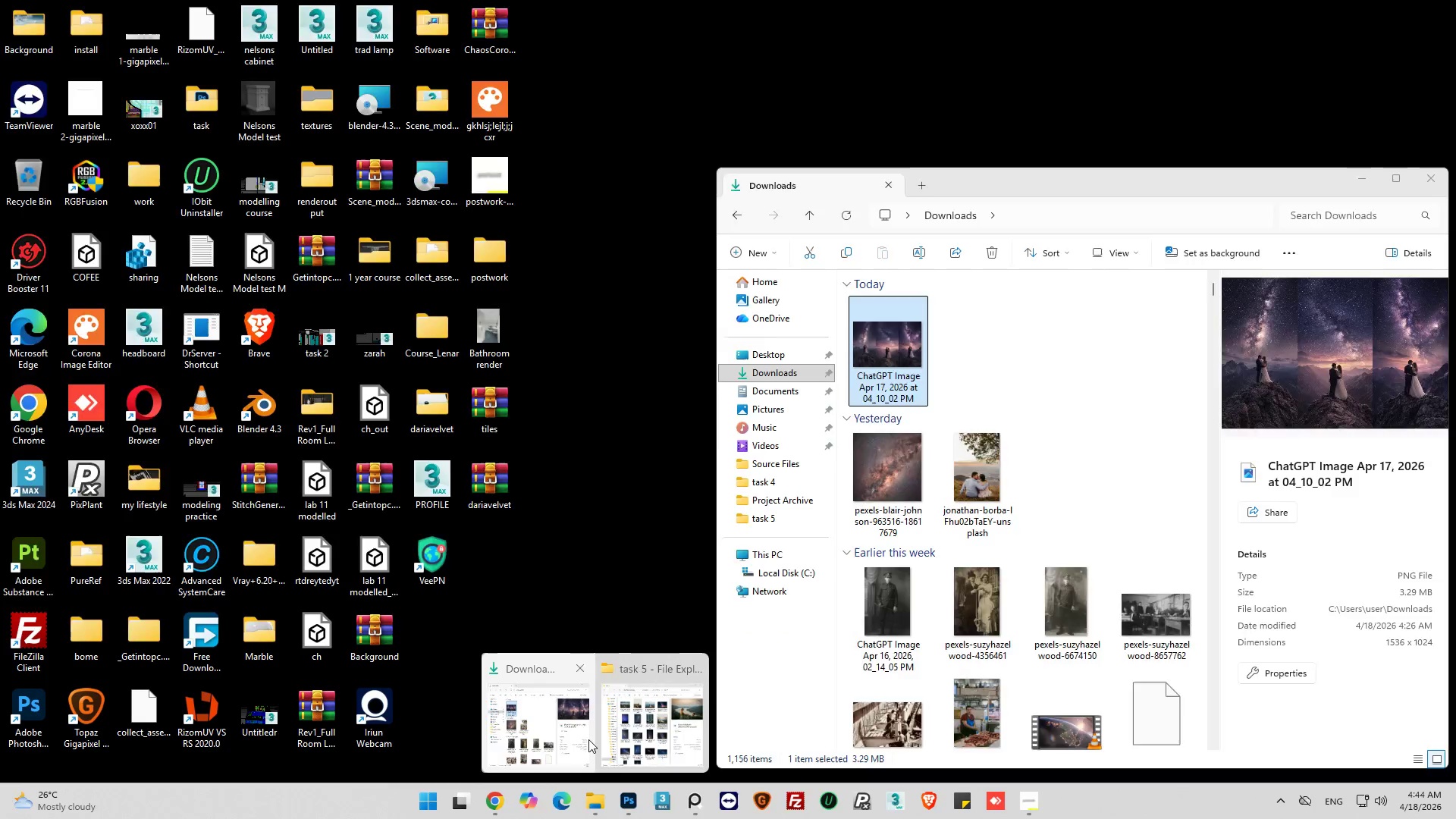 
left_click([654, 717])
 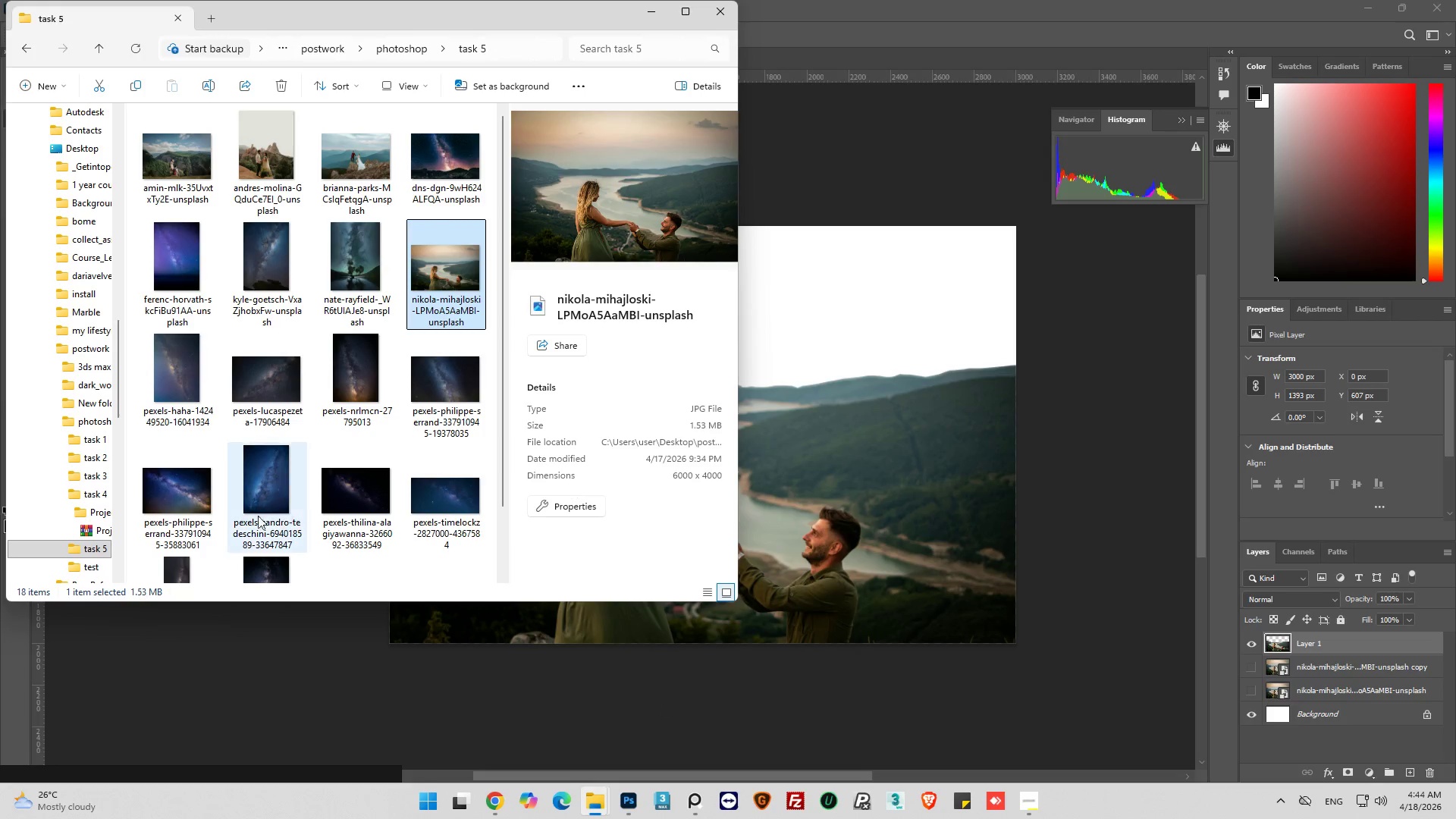 
double_click([463, 501])
 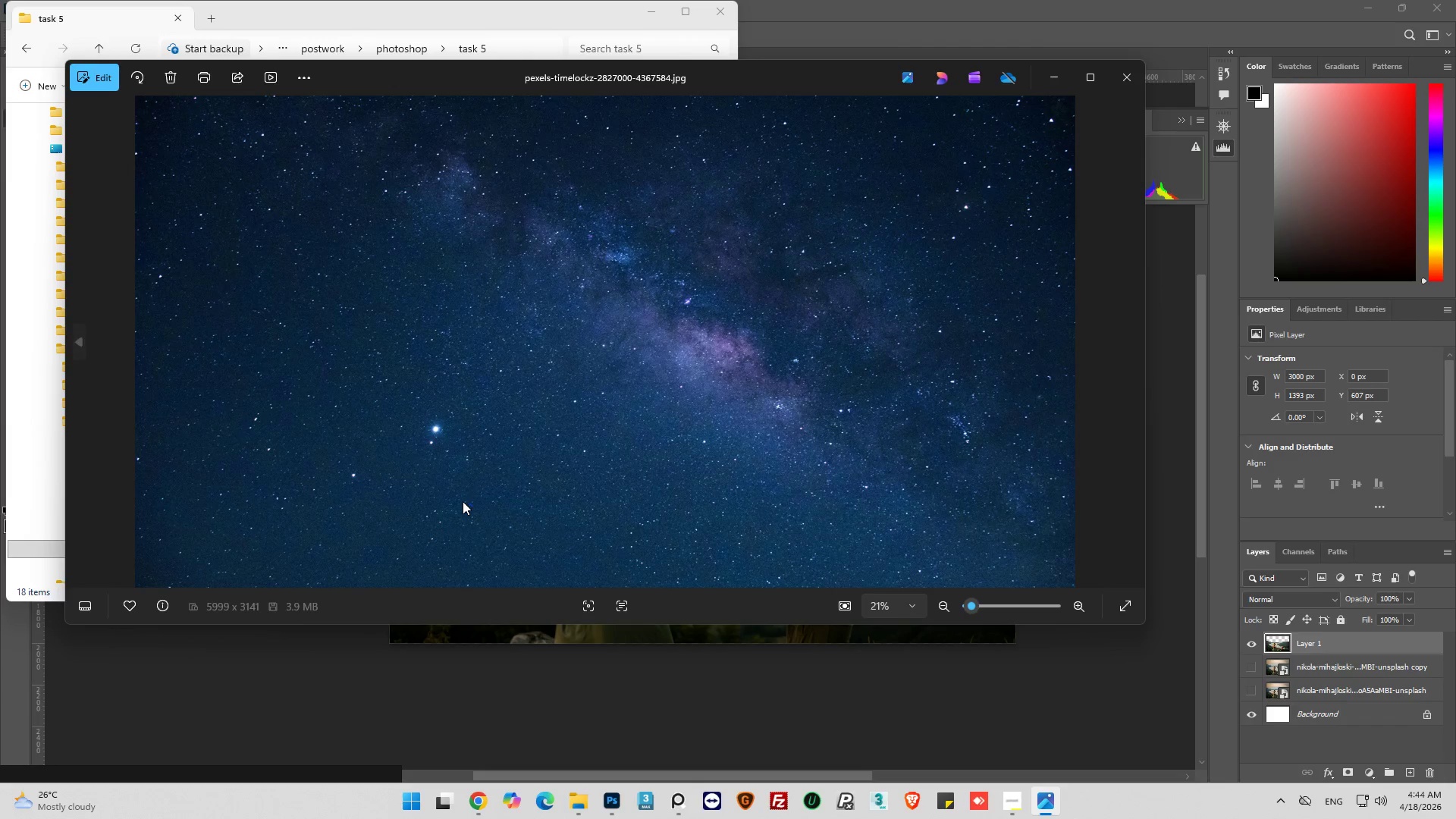 
scroll: coordinate [463, 501], scroll_direction: down, amount: 6.0
 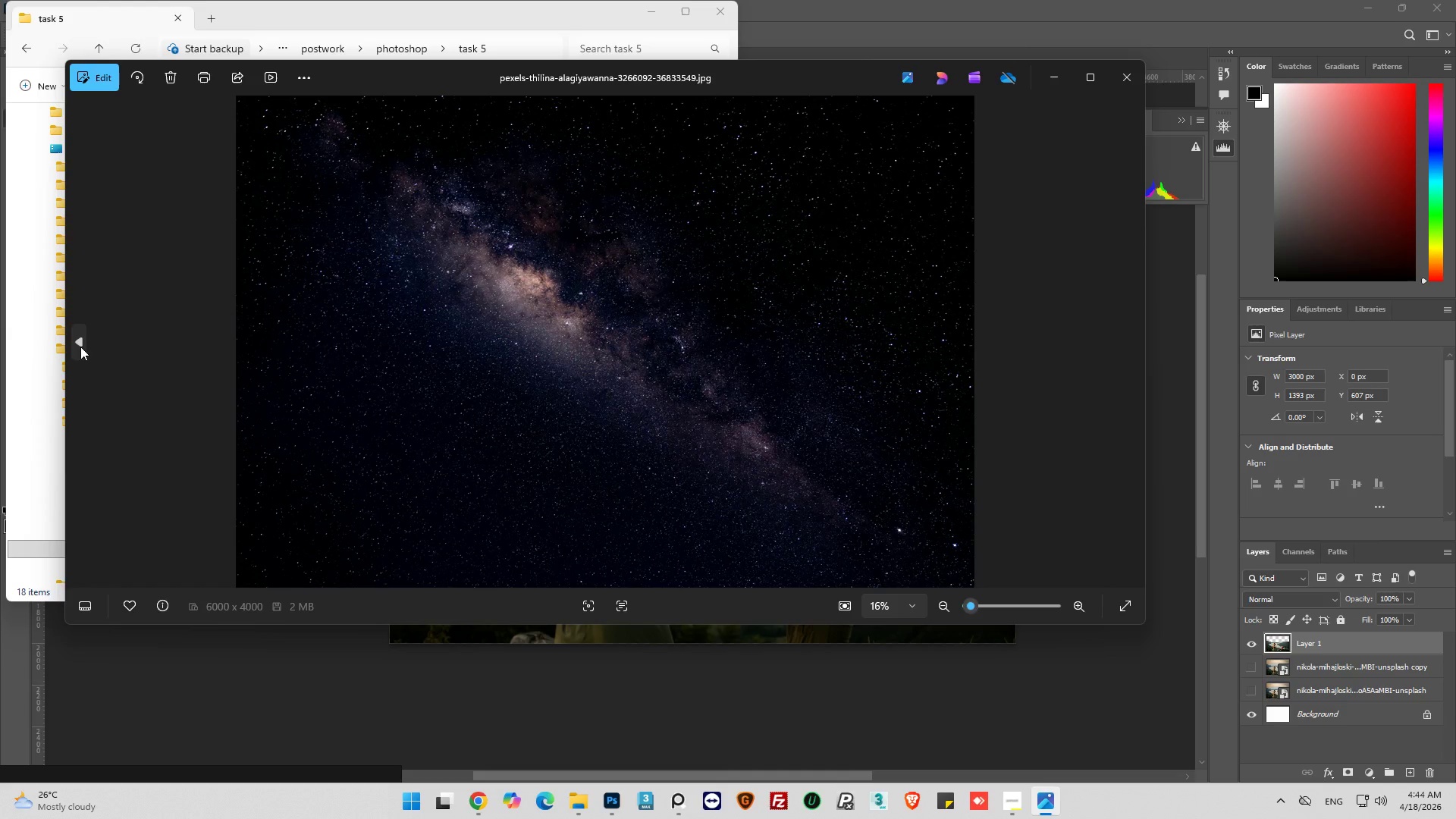 
left_click([80, 347])
 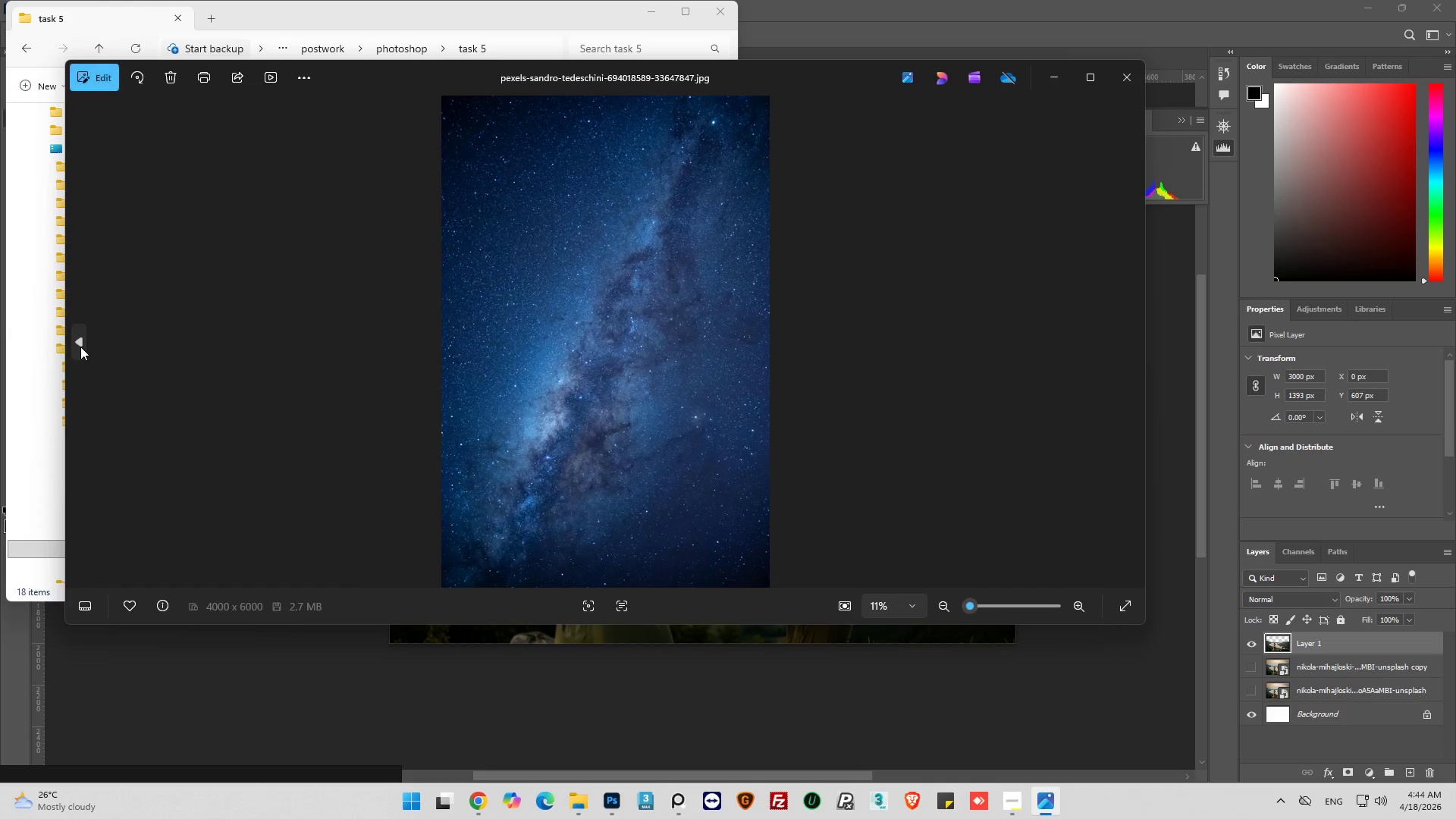 
left_click([80, 347])
 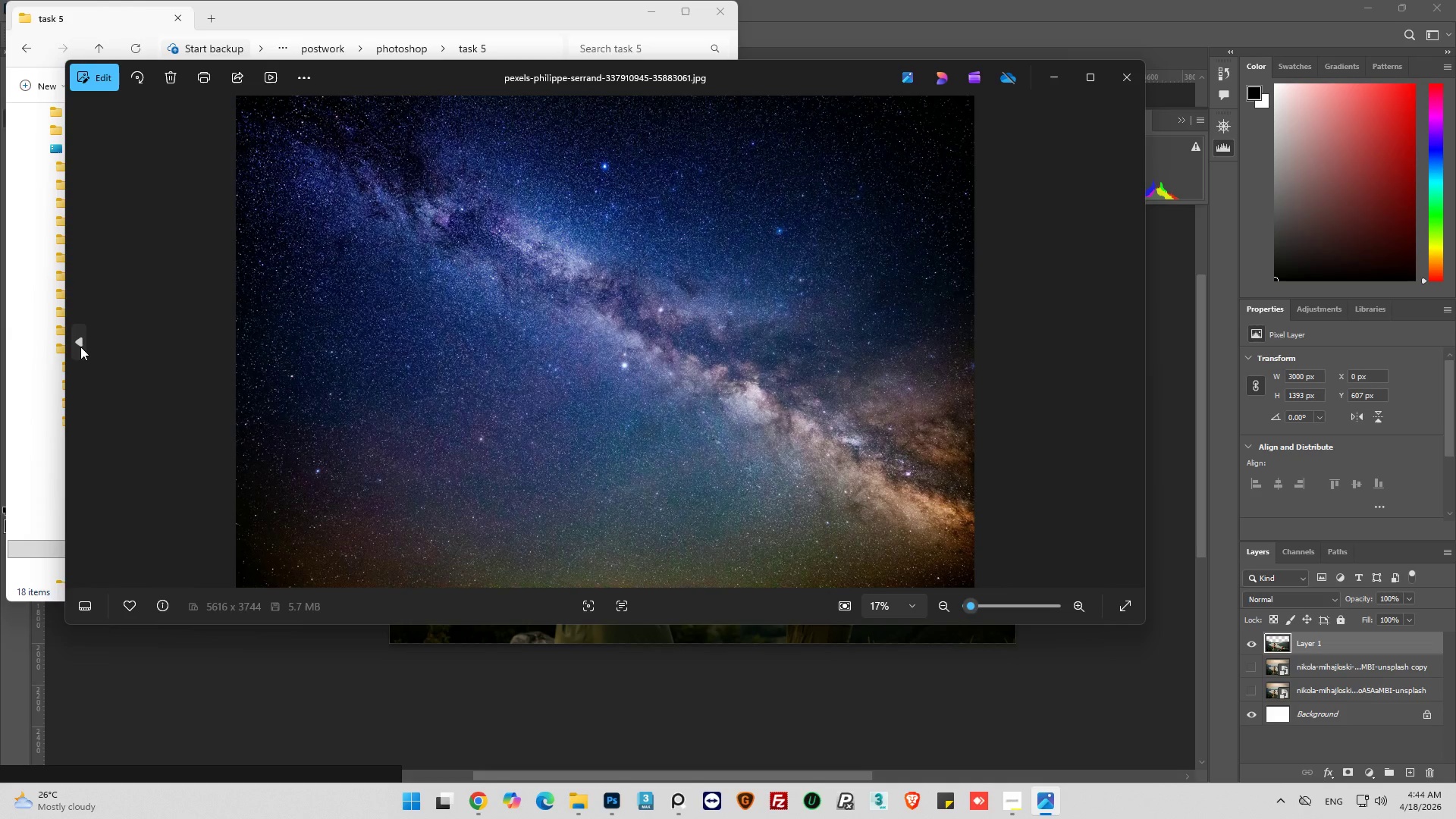 
wait(5.08)
 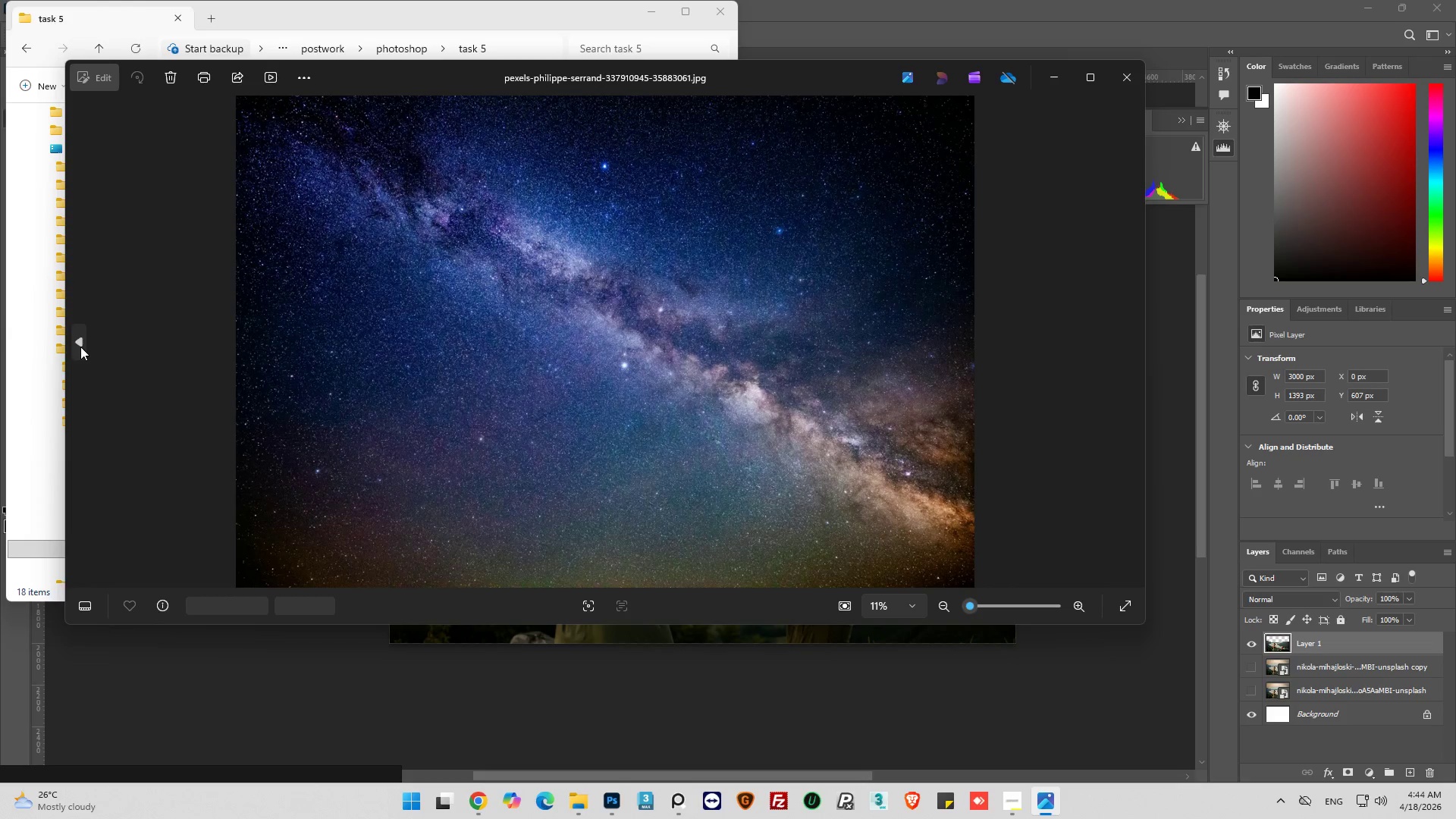 
left_click([80, 347])
 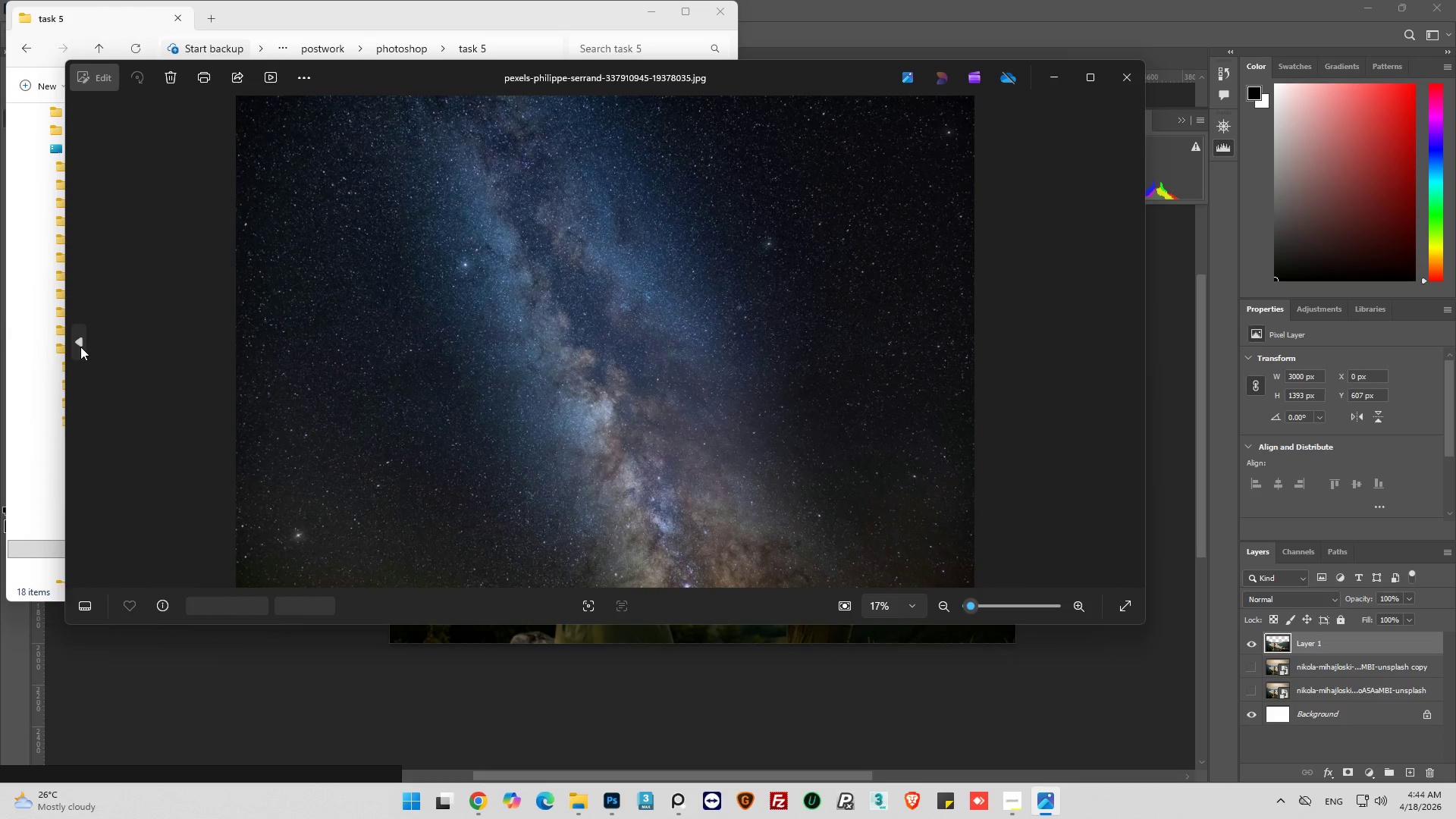 
left_click([80, 347])
 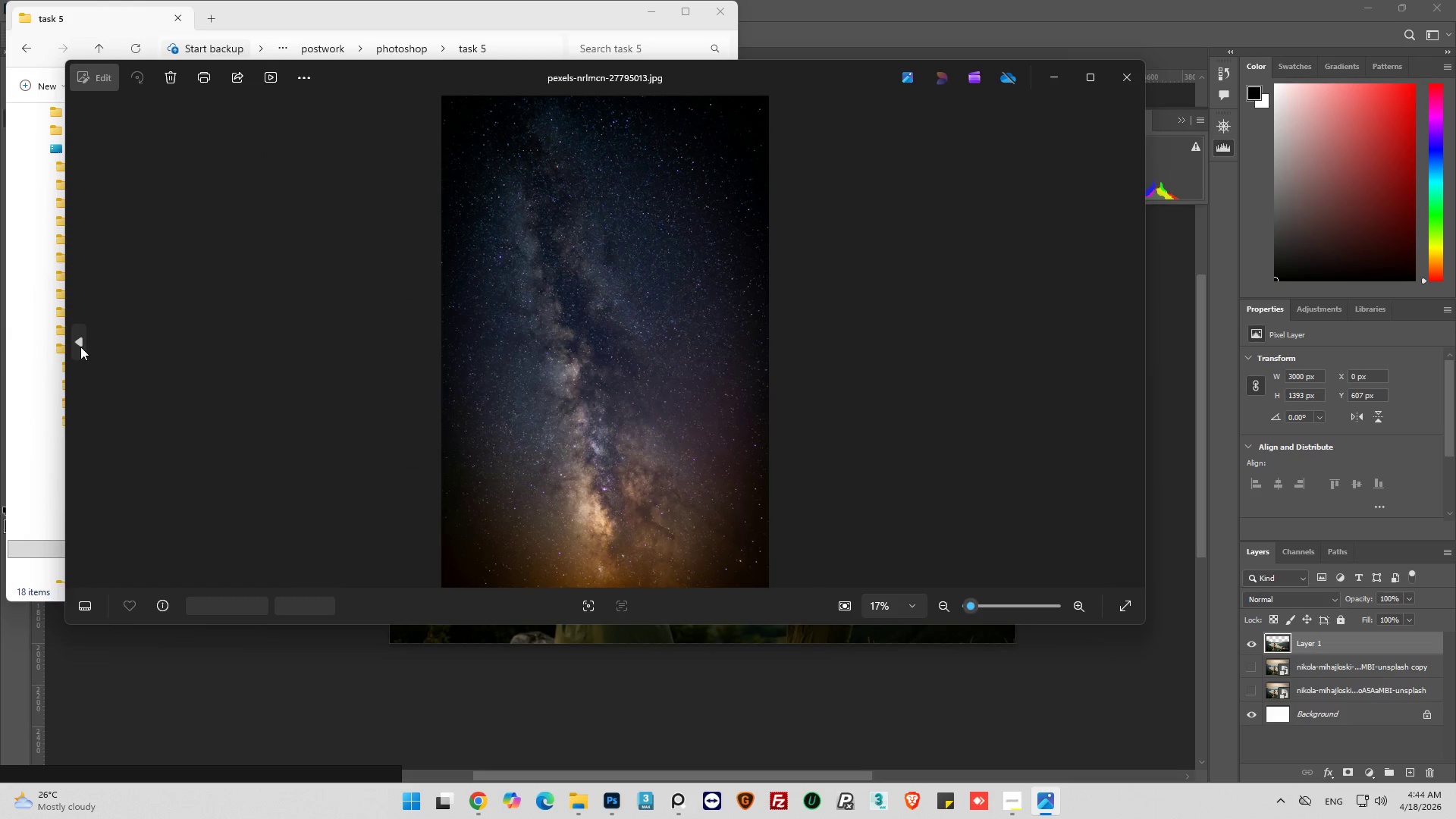 
left_click([80, 347])
 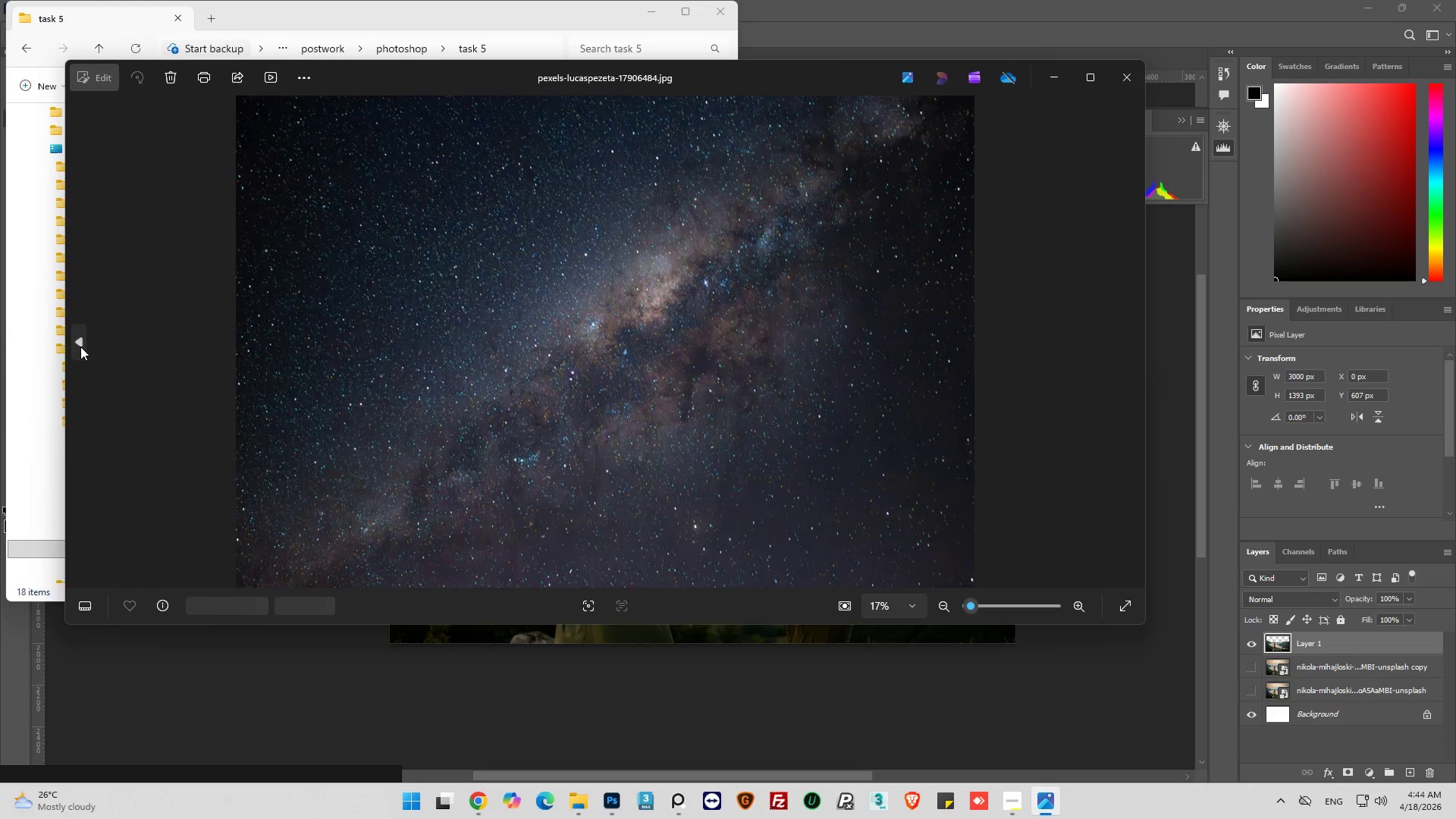 
left_click([80, 347])
 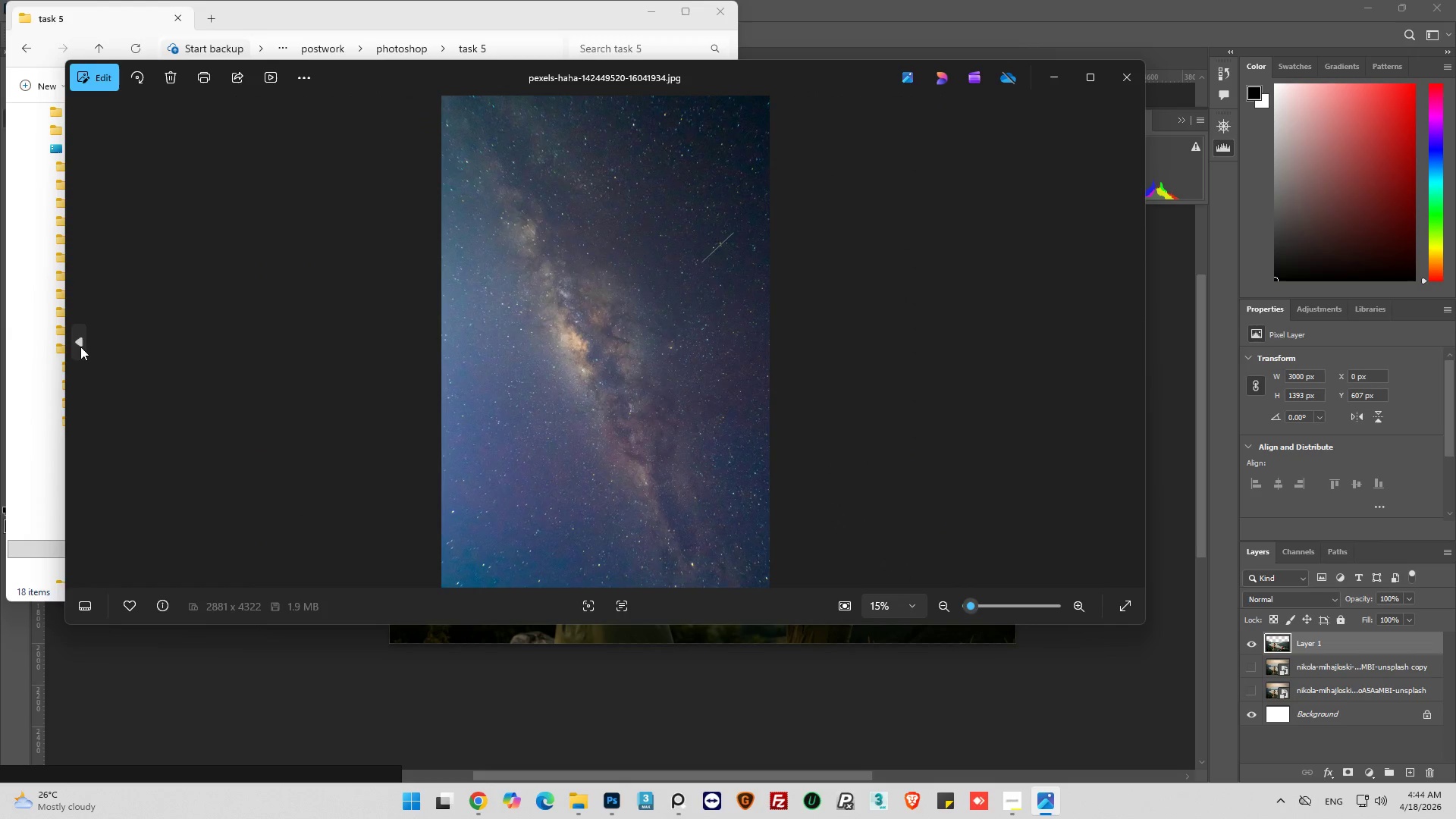 
left_click([80, 347])
 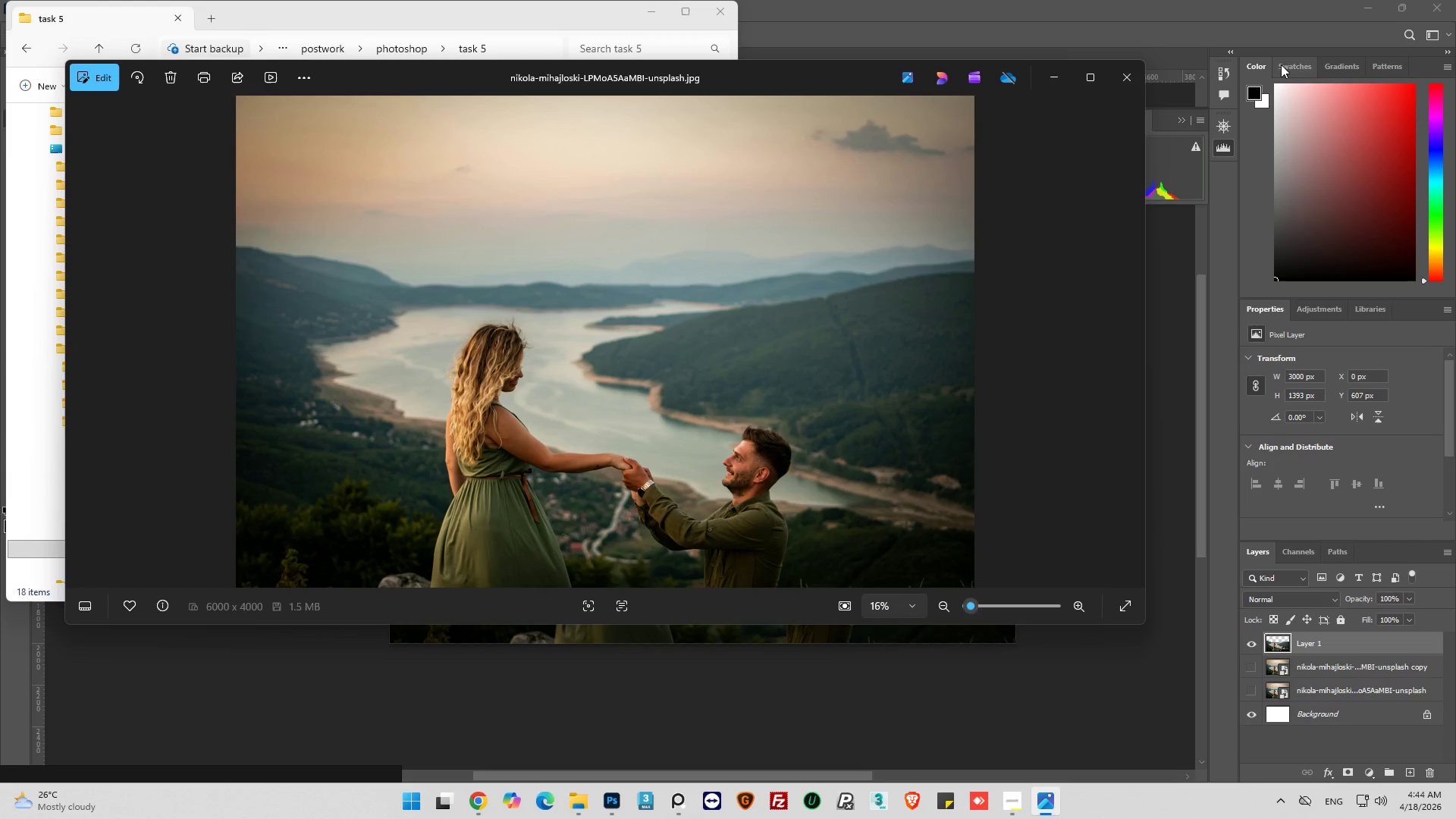 
left_click([1127, 89])
 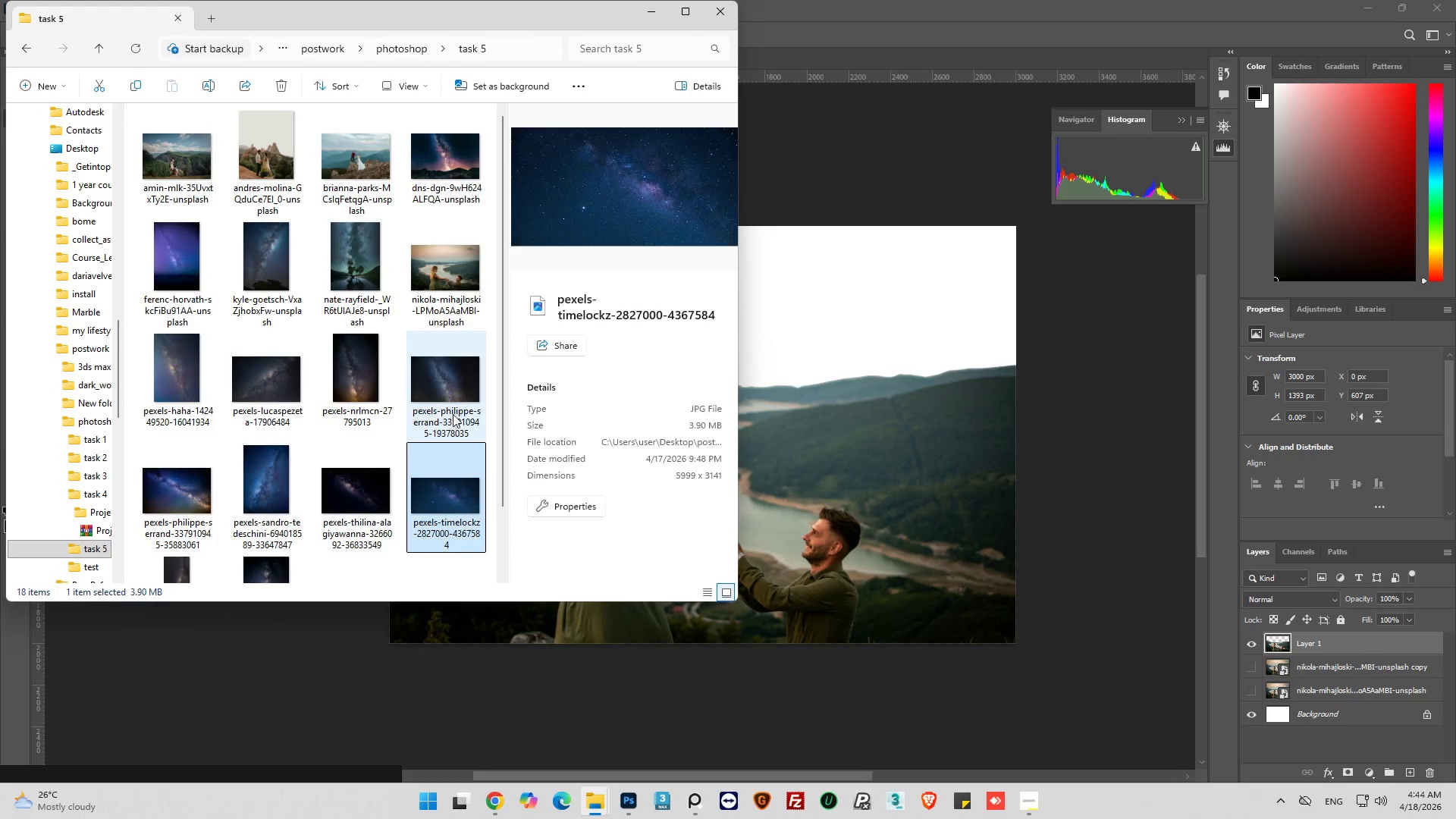 
wait(5.52)
 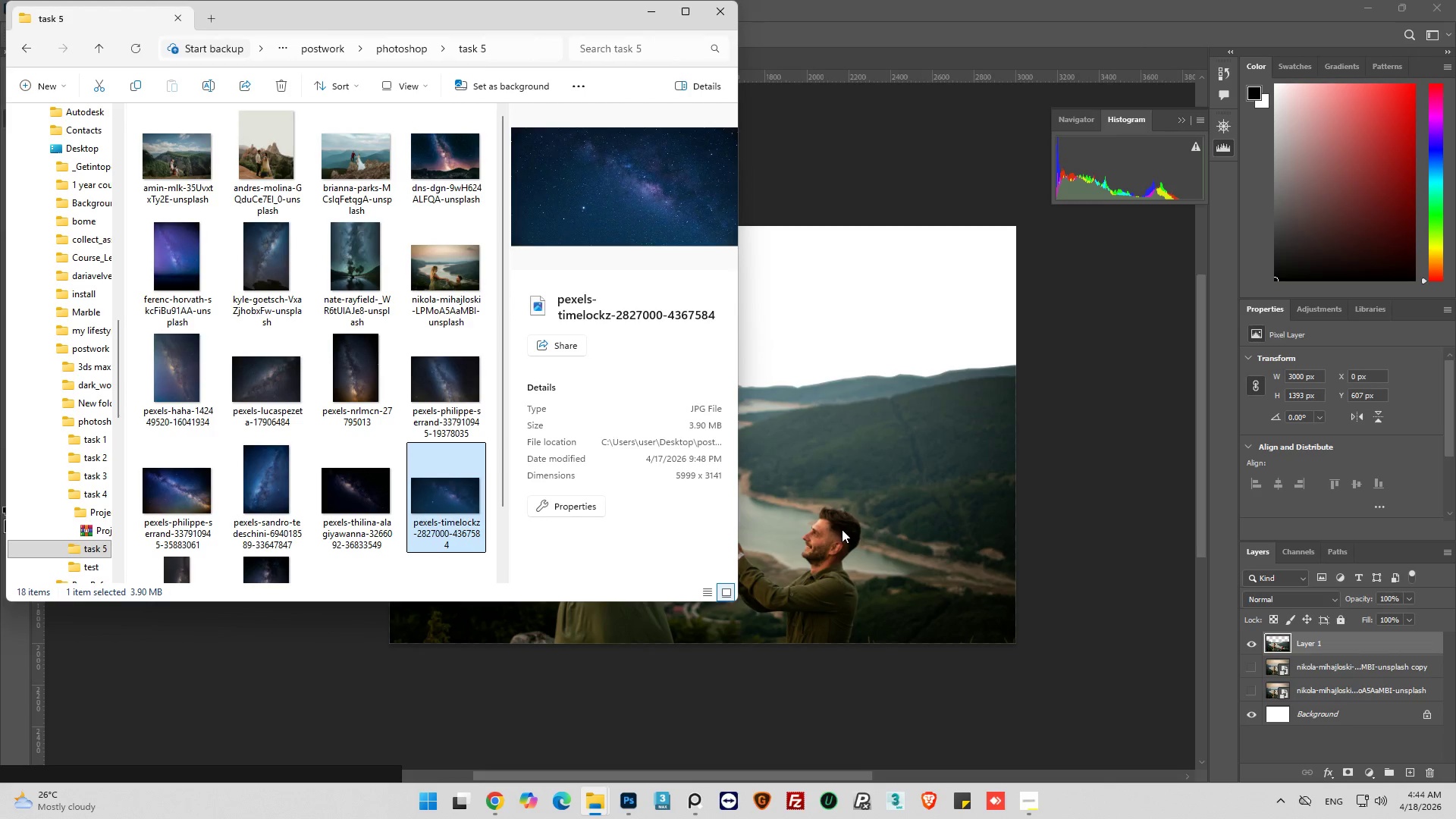 
scroll: coordinate [457, 414], scroll_direction: down, amount: 2.0
 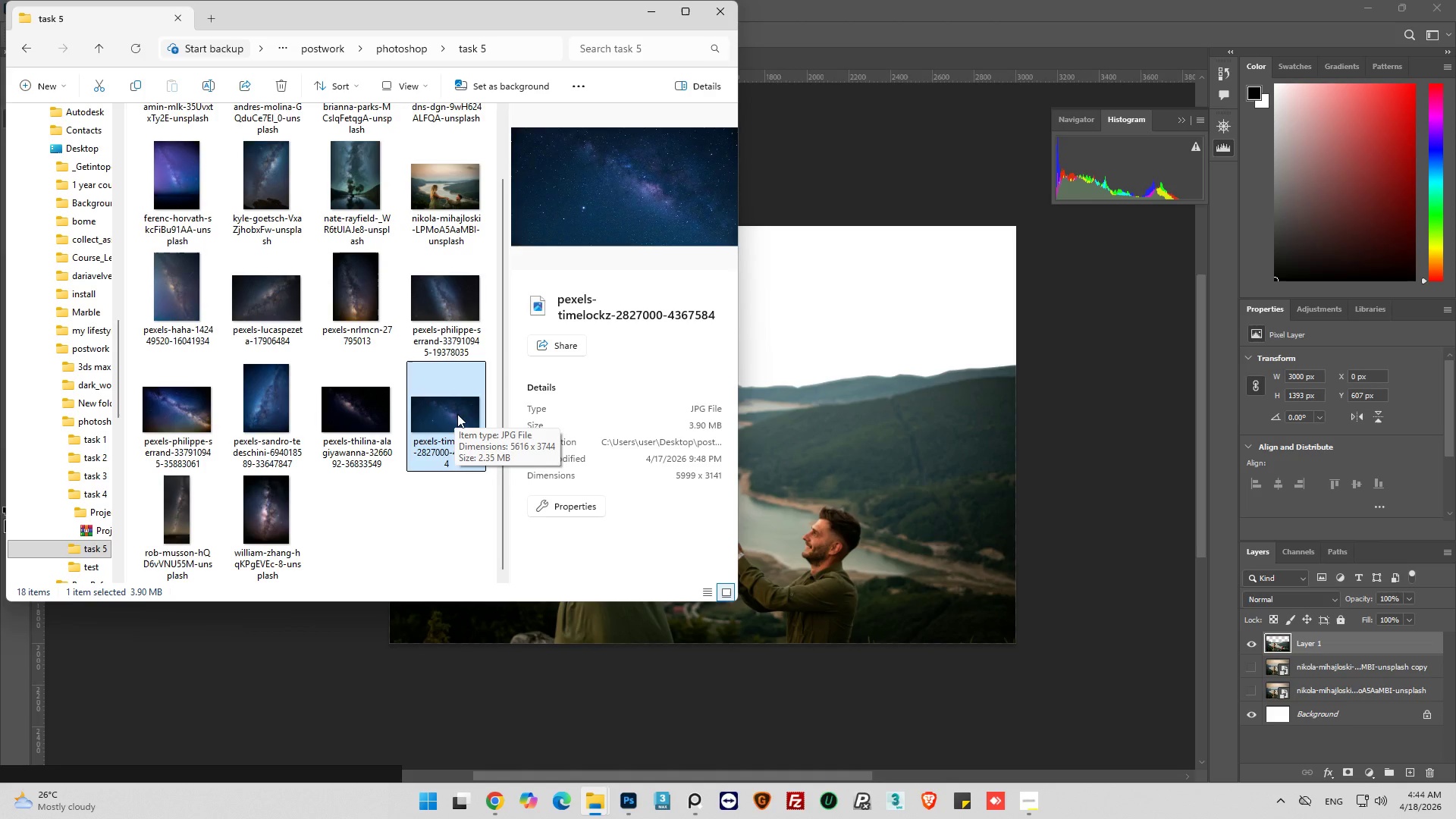 
wait(5.39)
 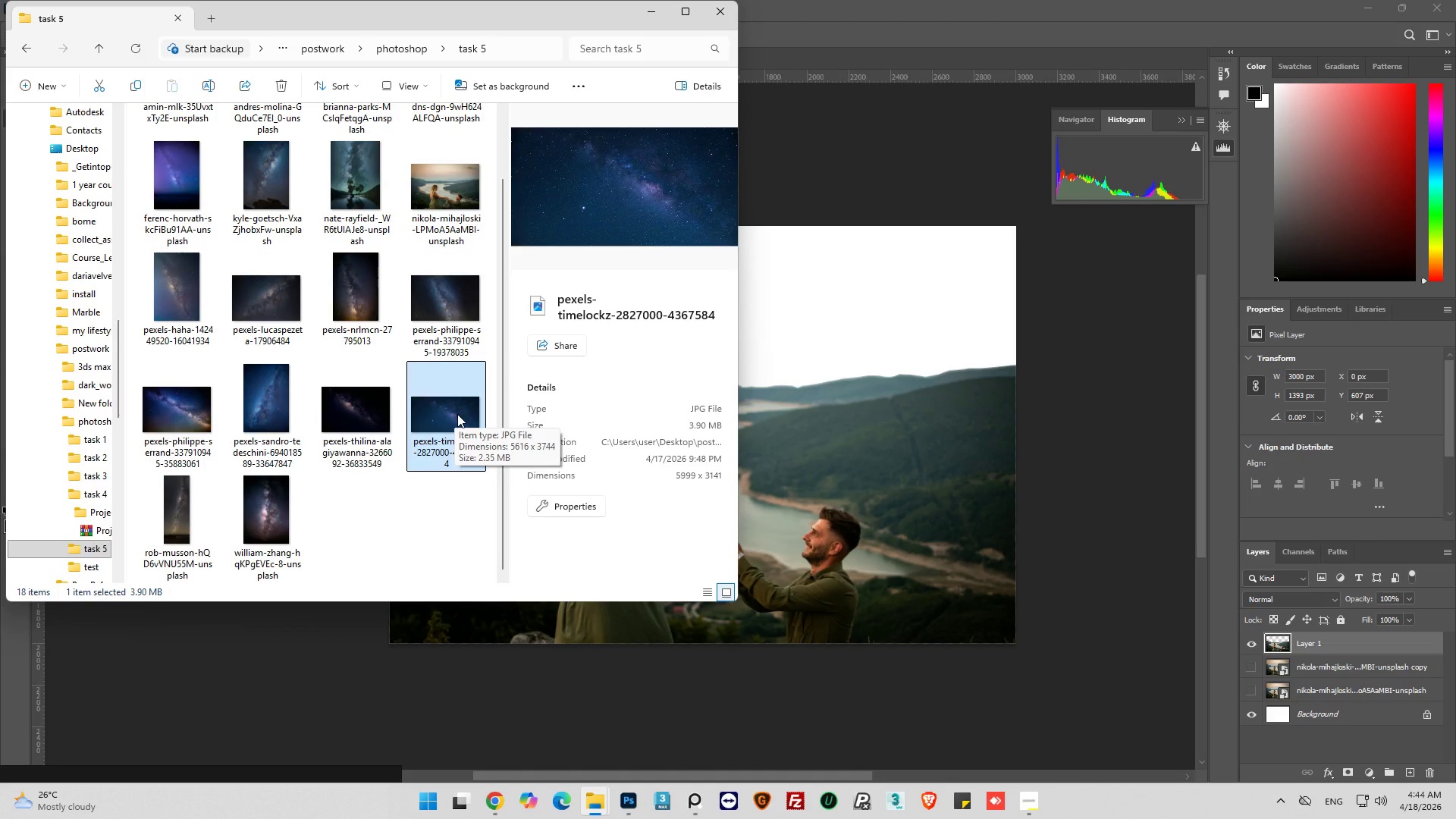 
double_click([368, 415])
 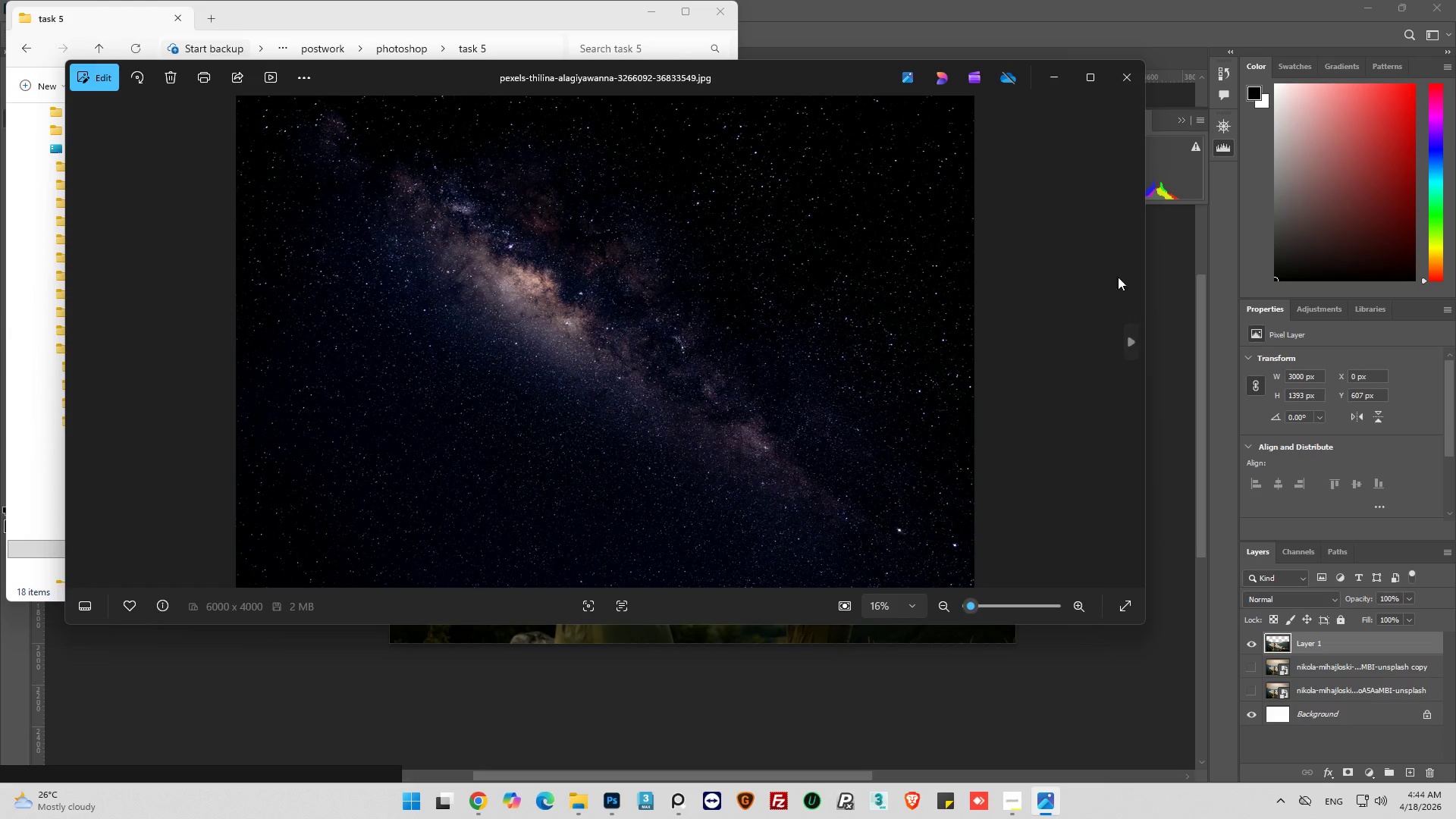 
wait(7.08)
 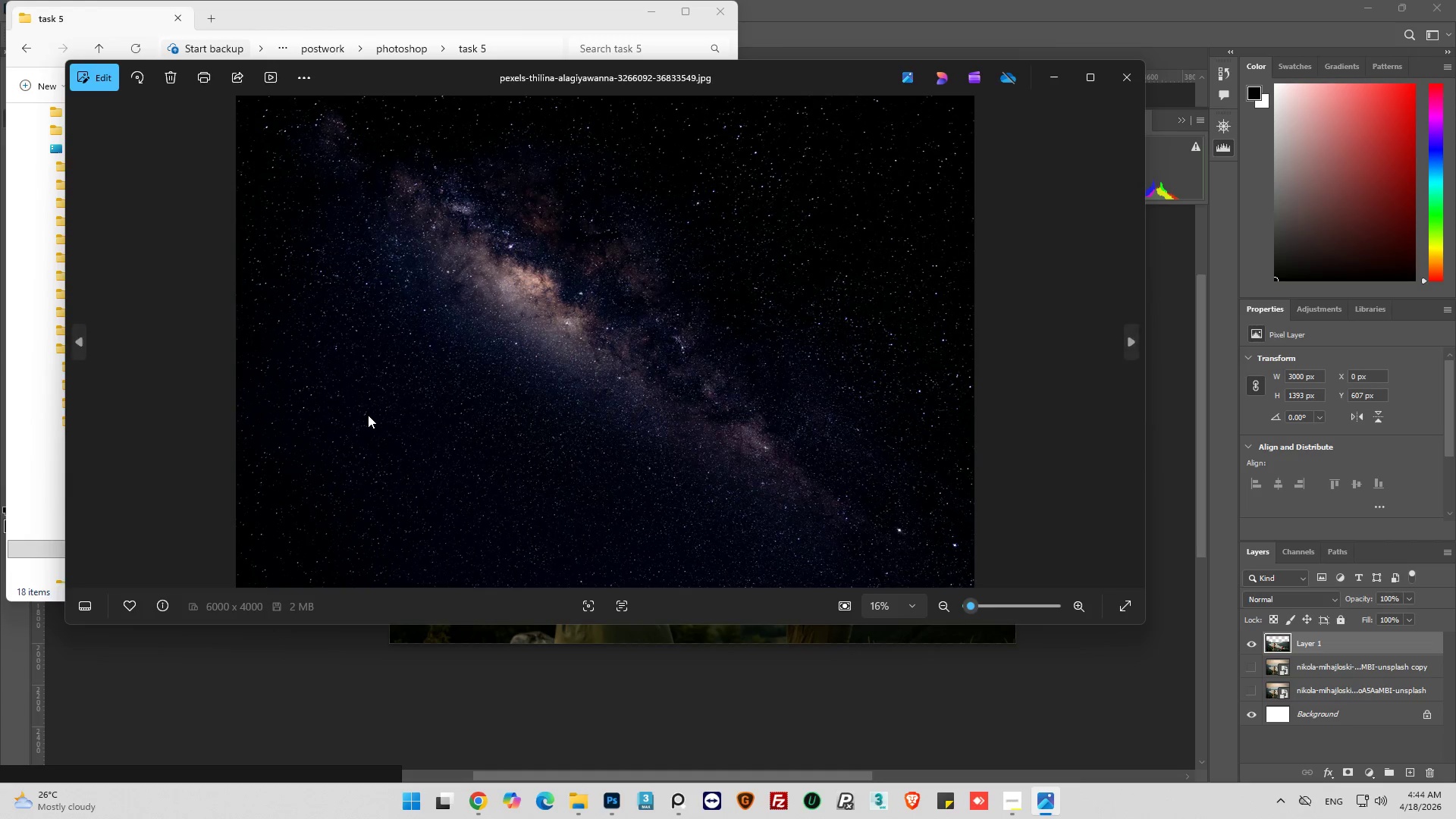 
left_click([1133, 77])
 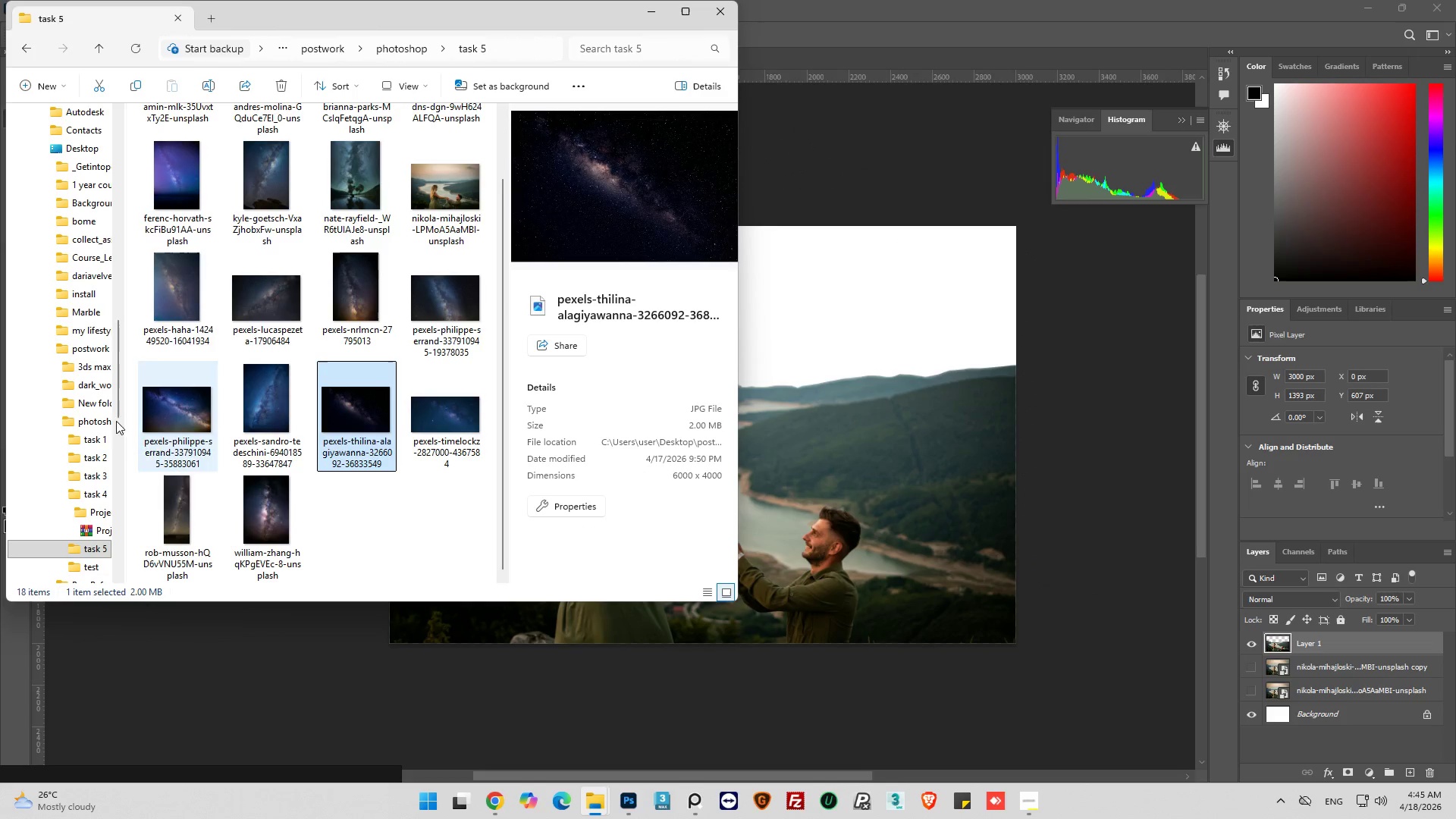 
scroll: coordinate [196, 423], scroll_direction: up, amount: 3.0
 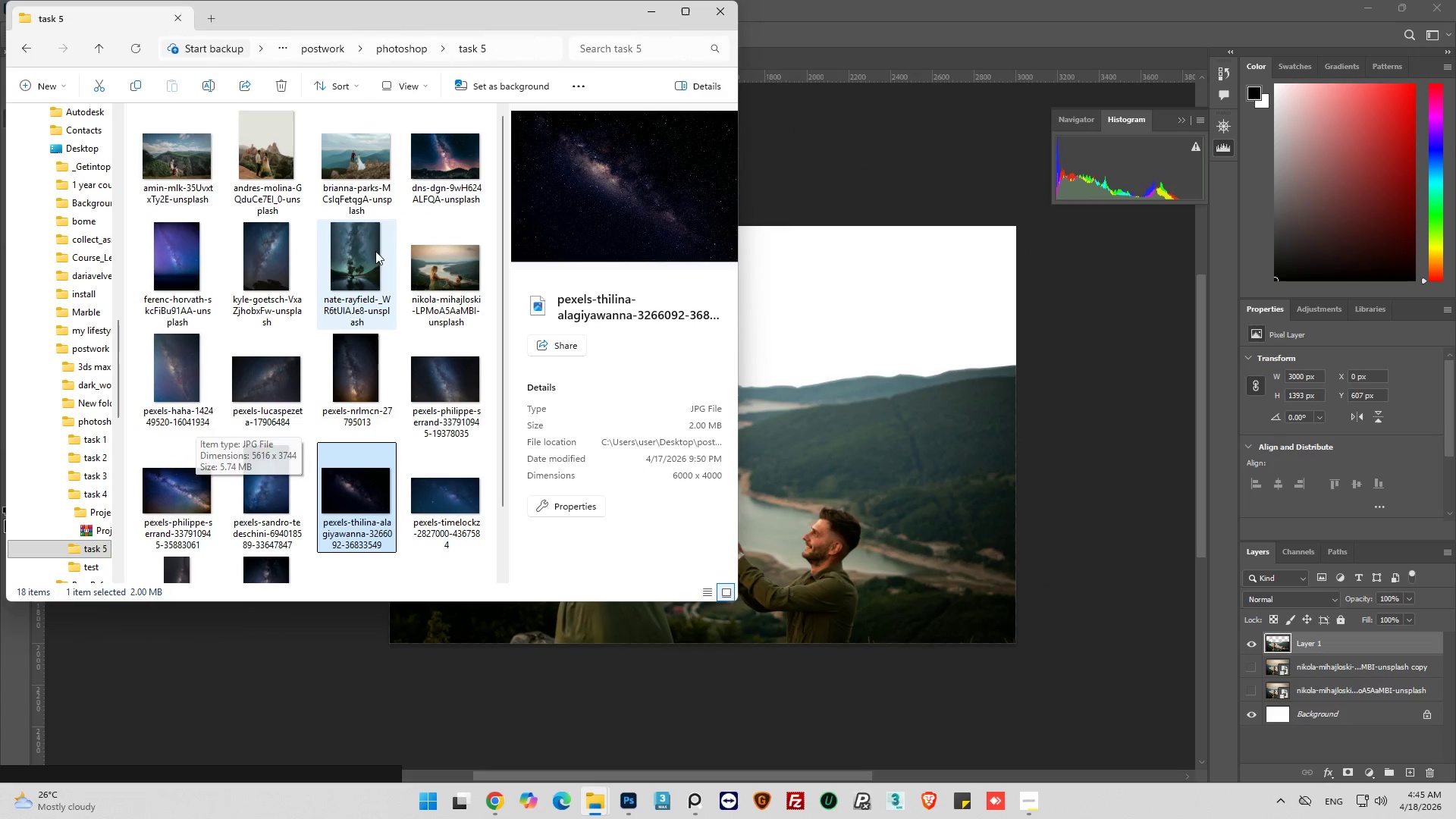 
left_click([442, 163])
 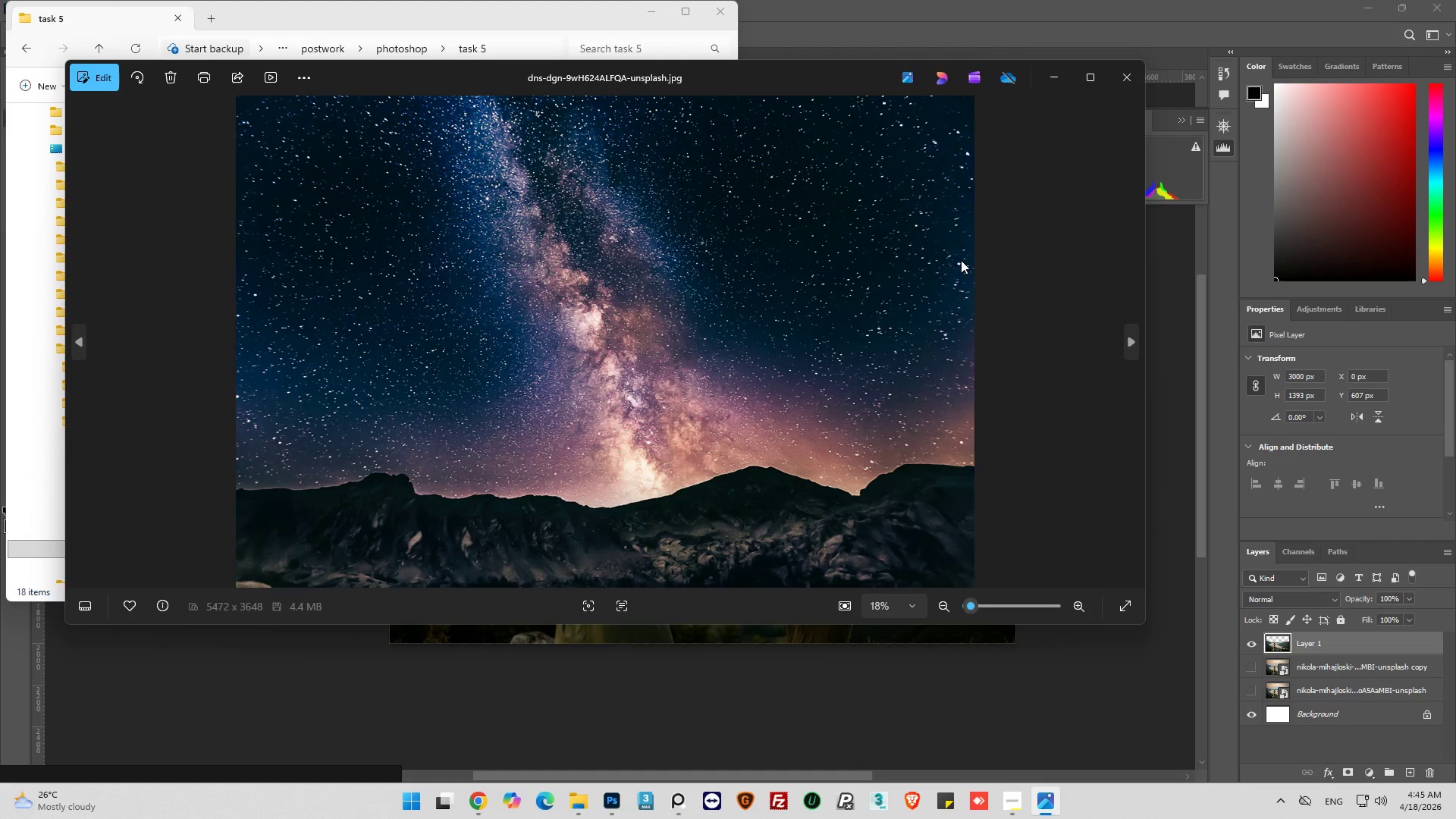 
wait(5.19)
 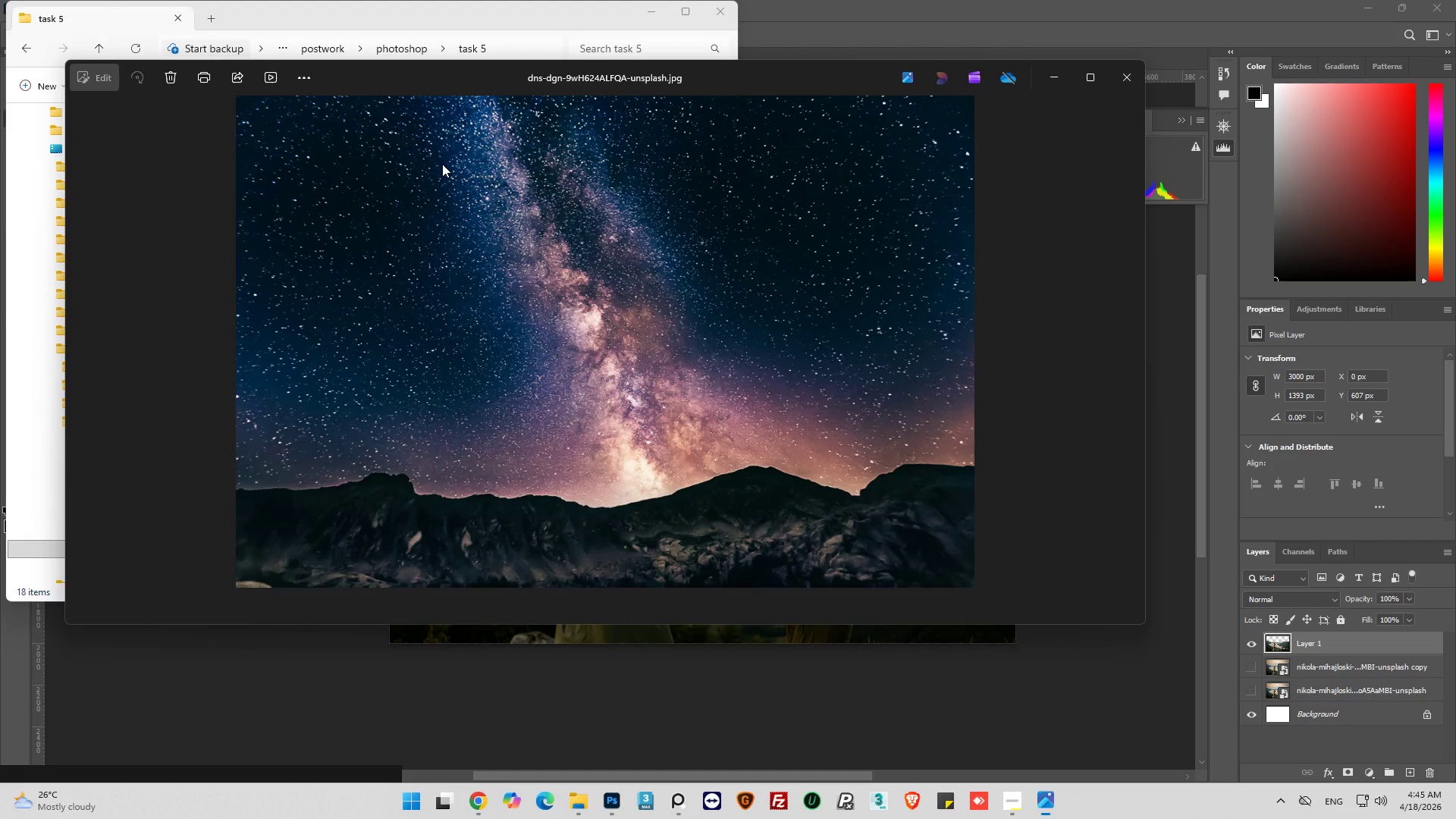 
left_click([1125, 85])
 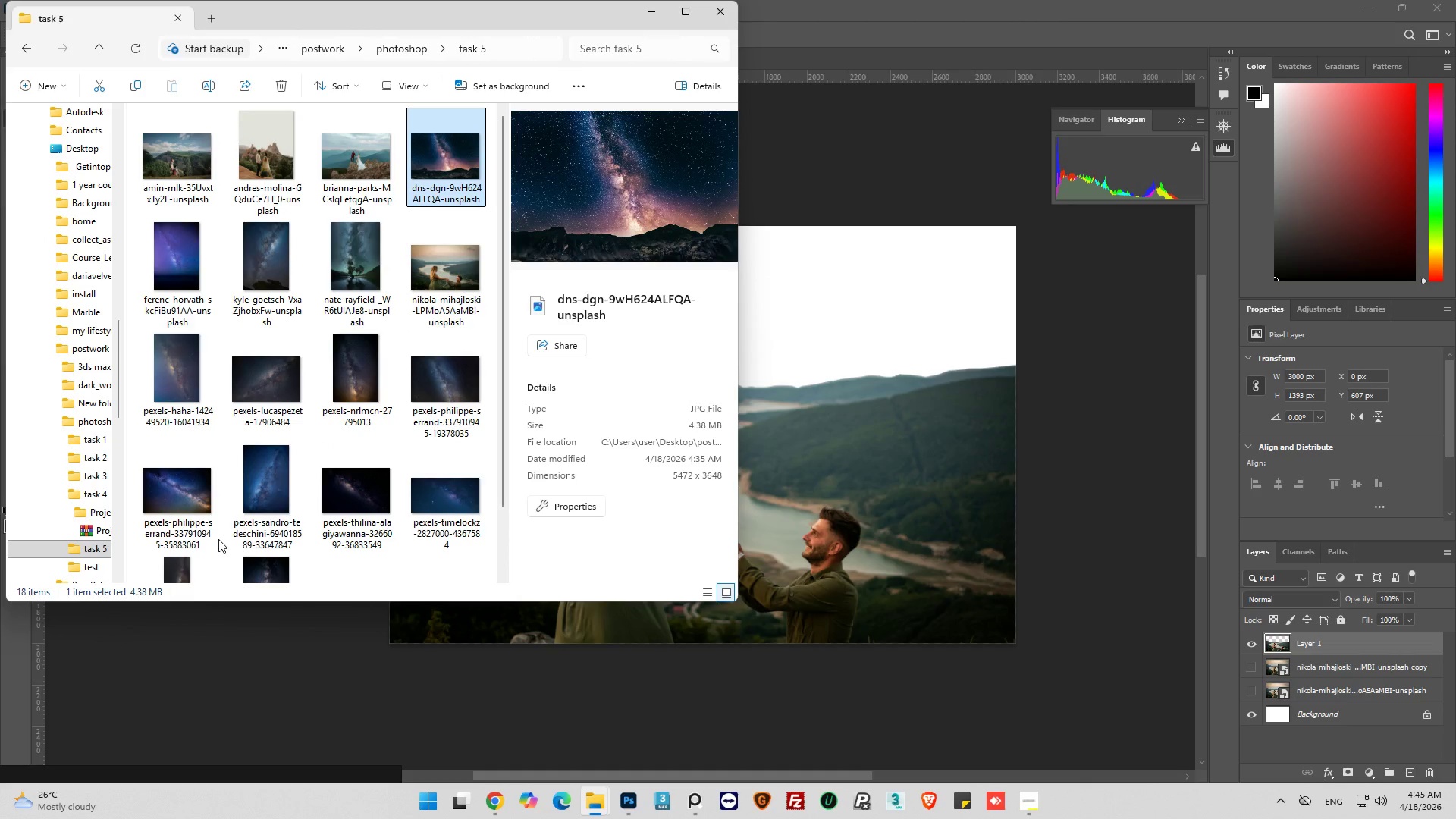 
double_click([188, 507])
 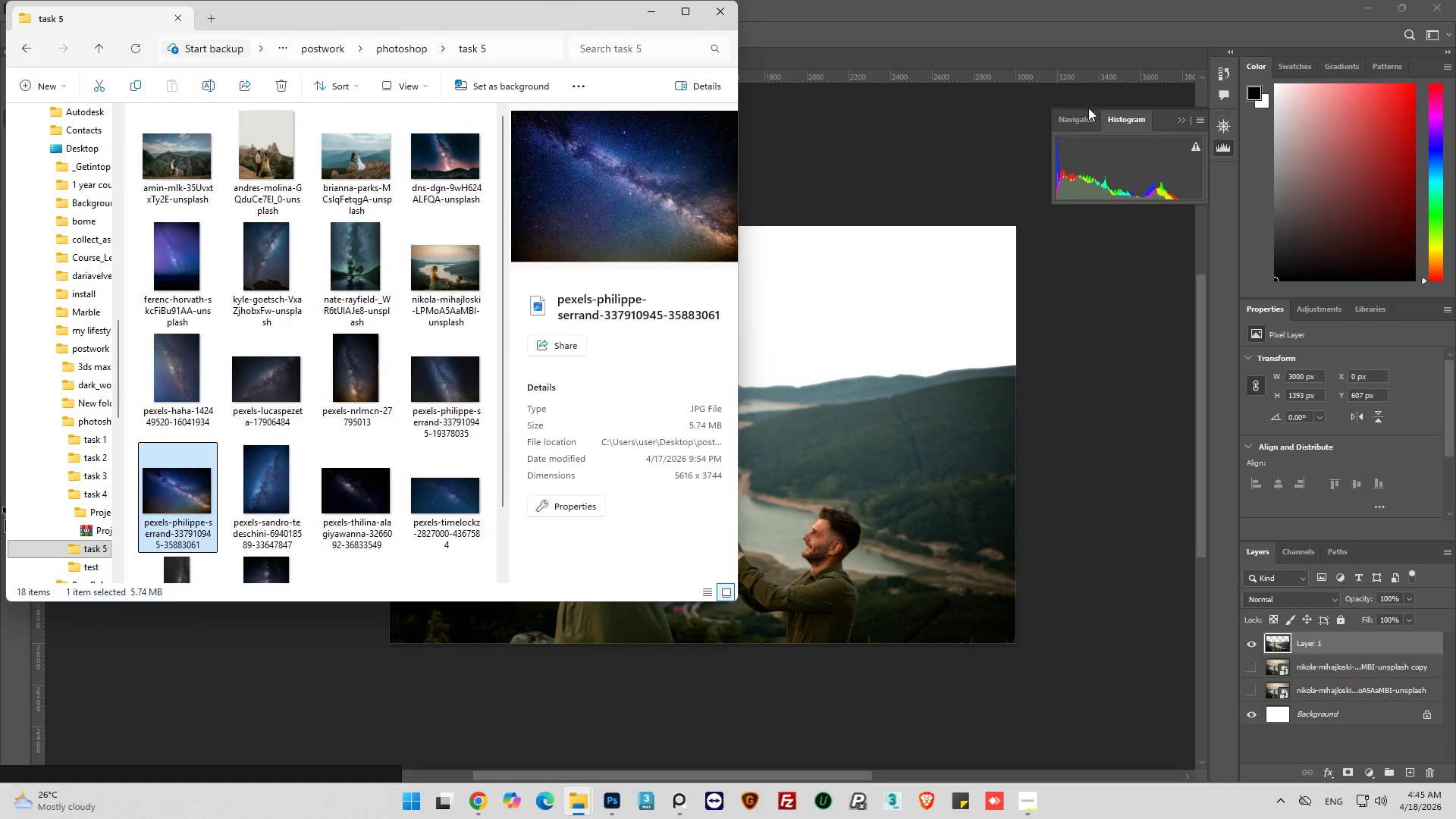 
left_click([458, 168])
 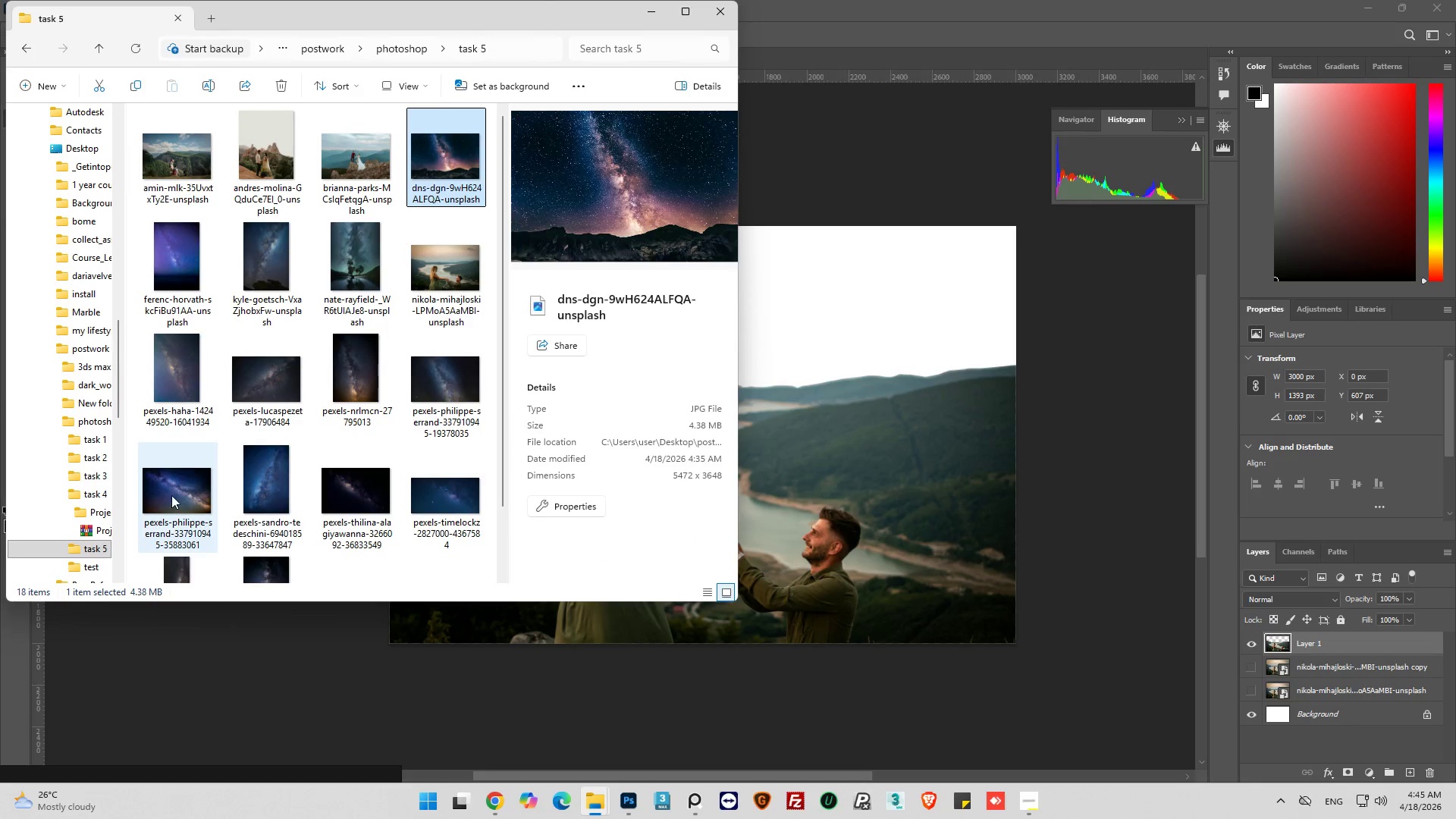 
left_click([191, 501])
 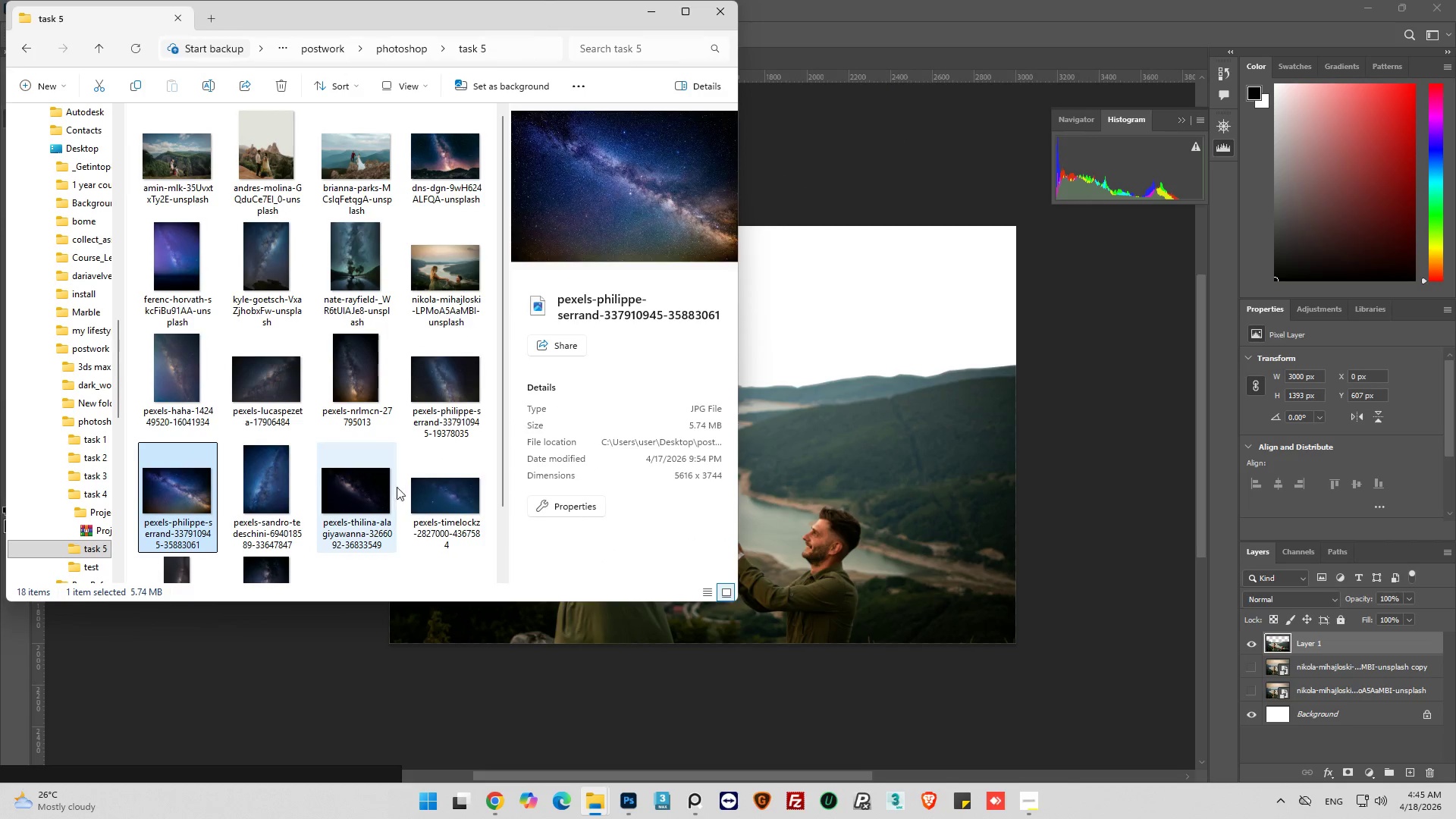 
left_click([460, 491])
 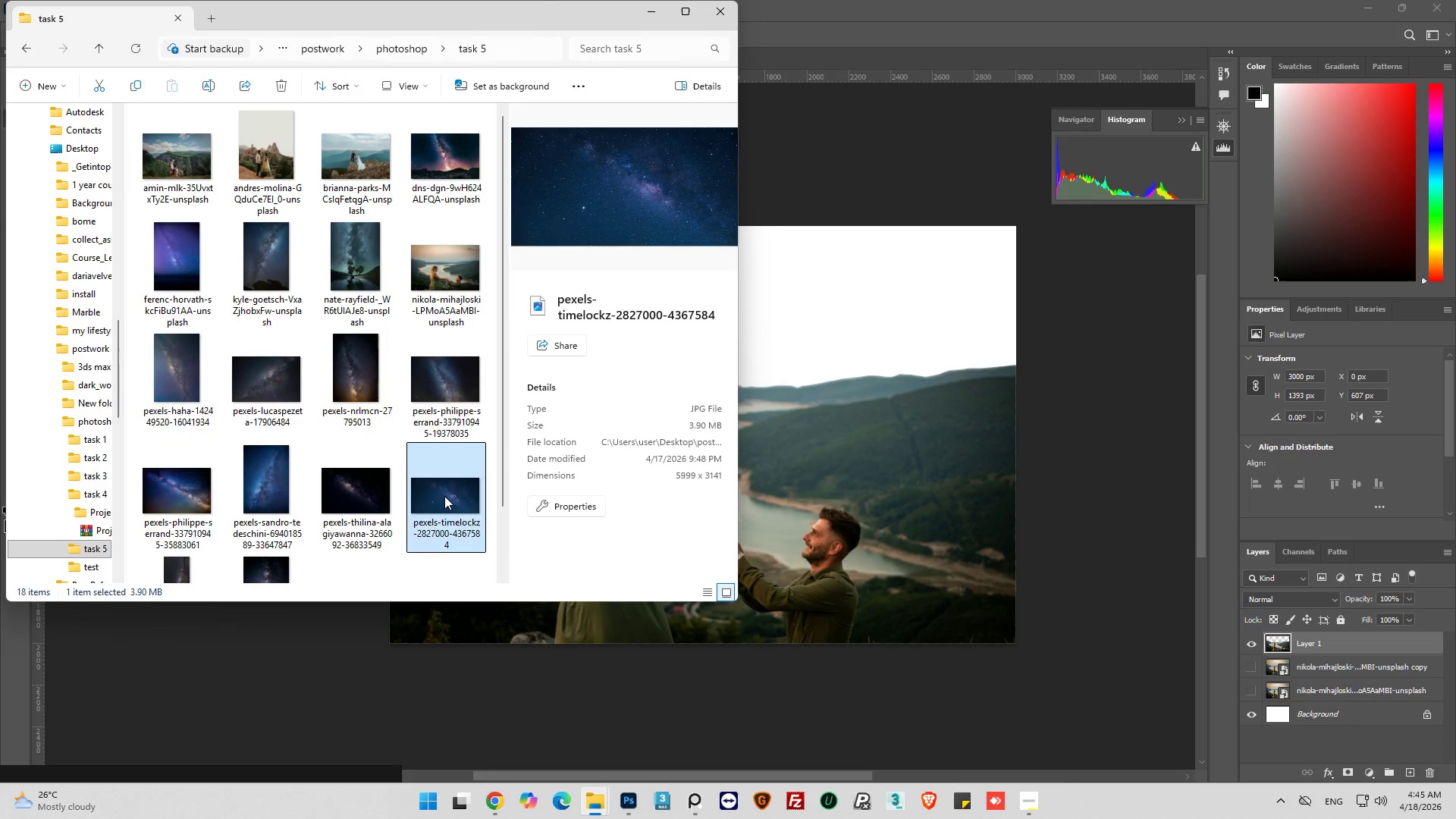 
left_click([185, 486])
 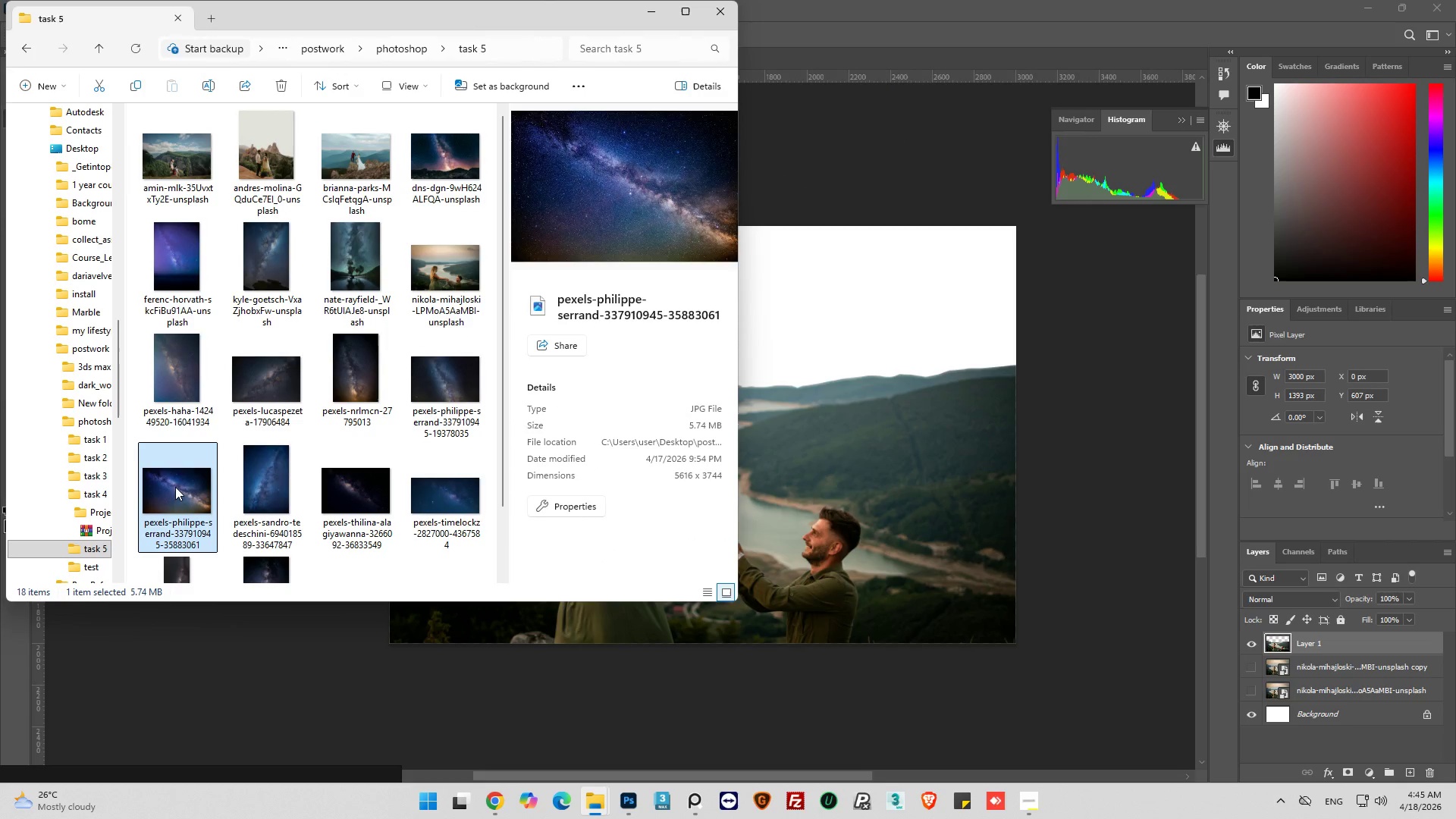 
left_click_drag(start_coordinate=[175, 487], to_coordinate=[894, 465])
 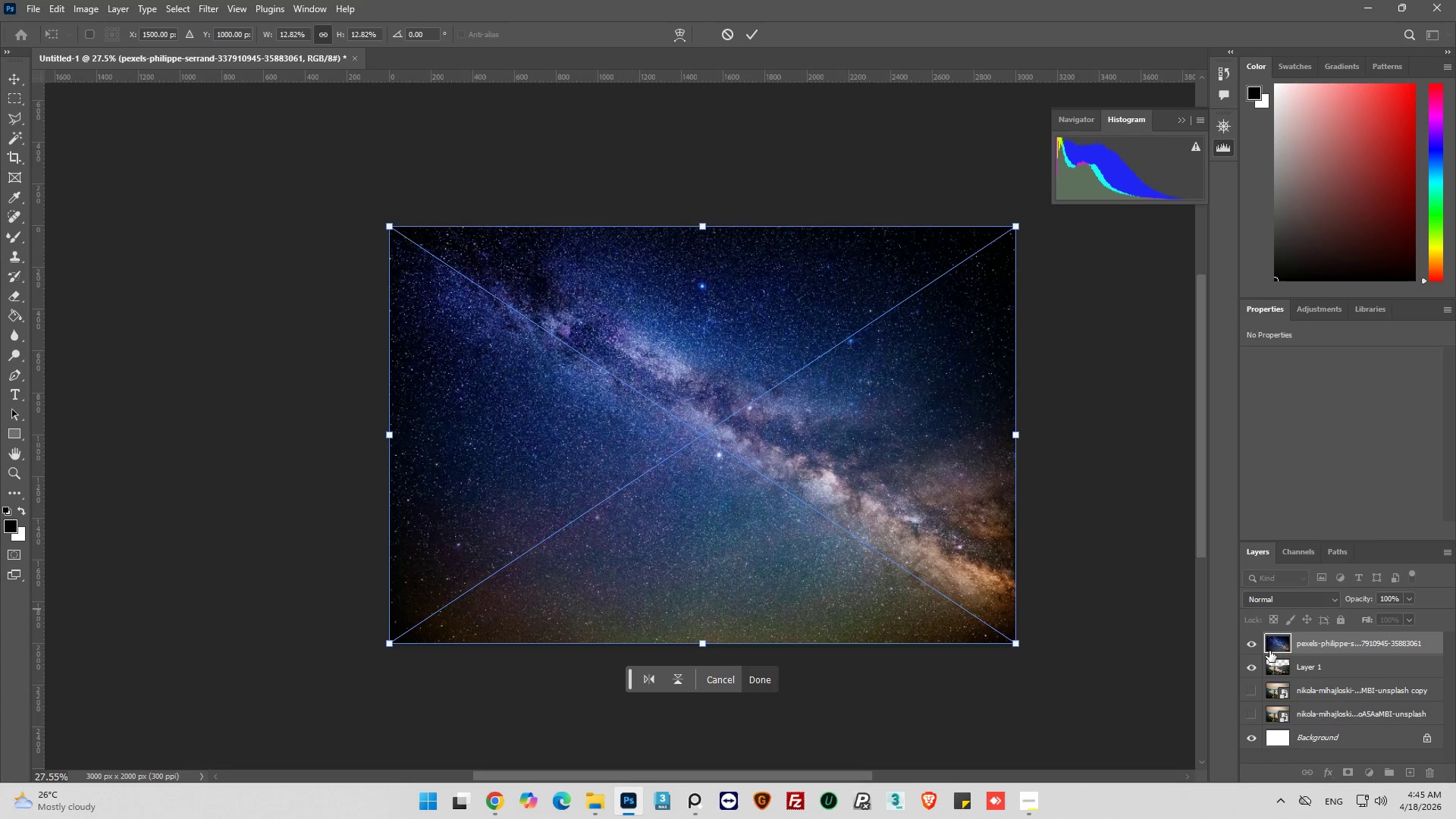 
left_click_drag(start_coordinate=[1323, 648], to_coordinate=[1326, 683])
 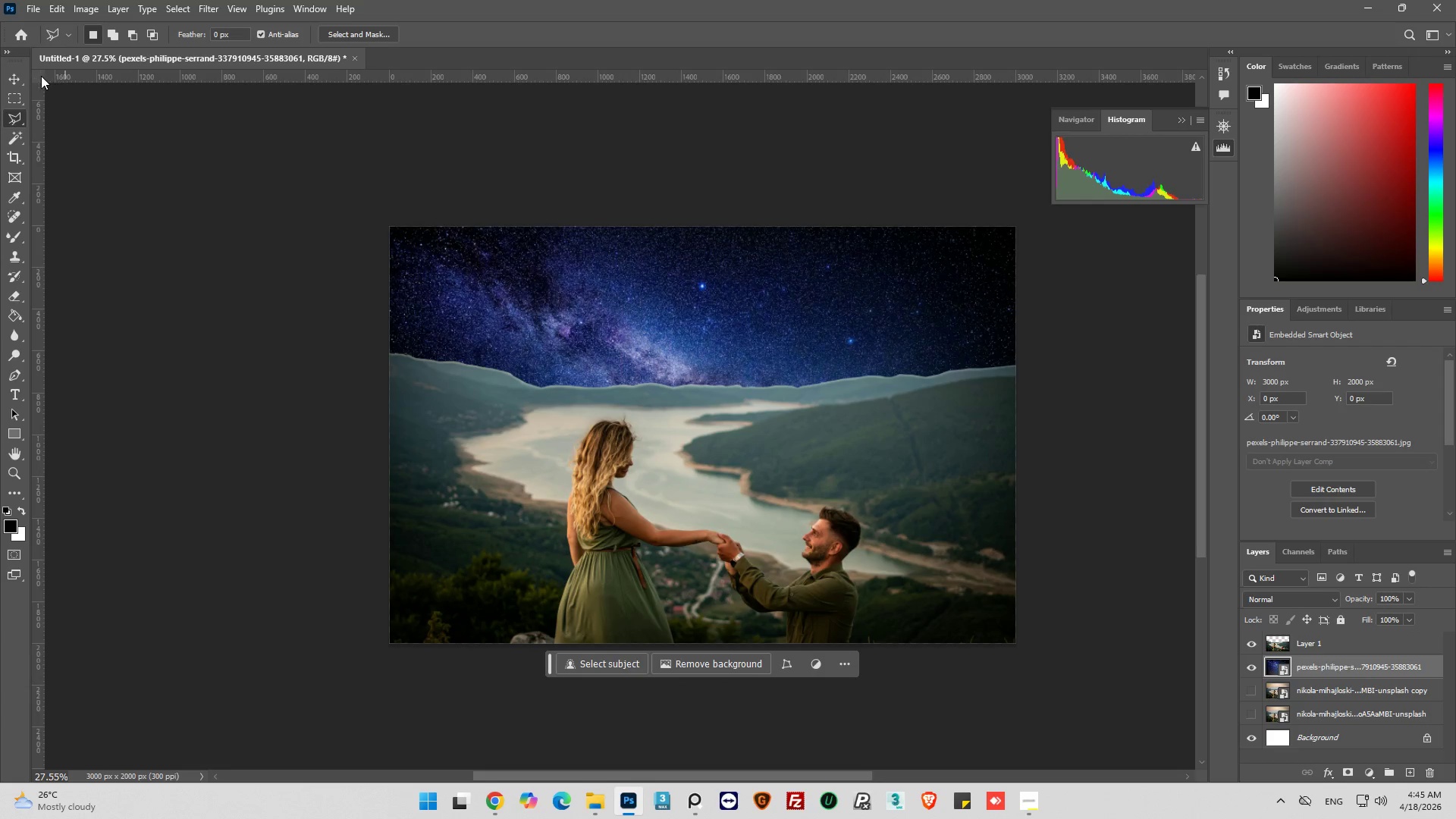 
left_click([9, 77])
 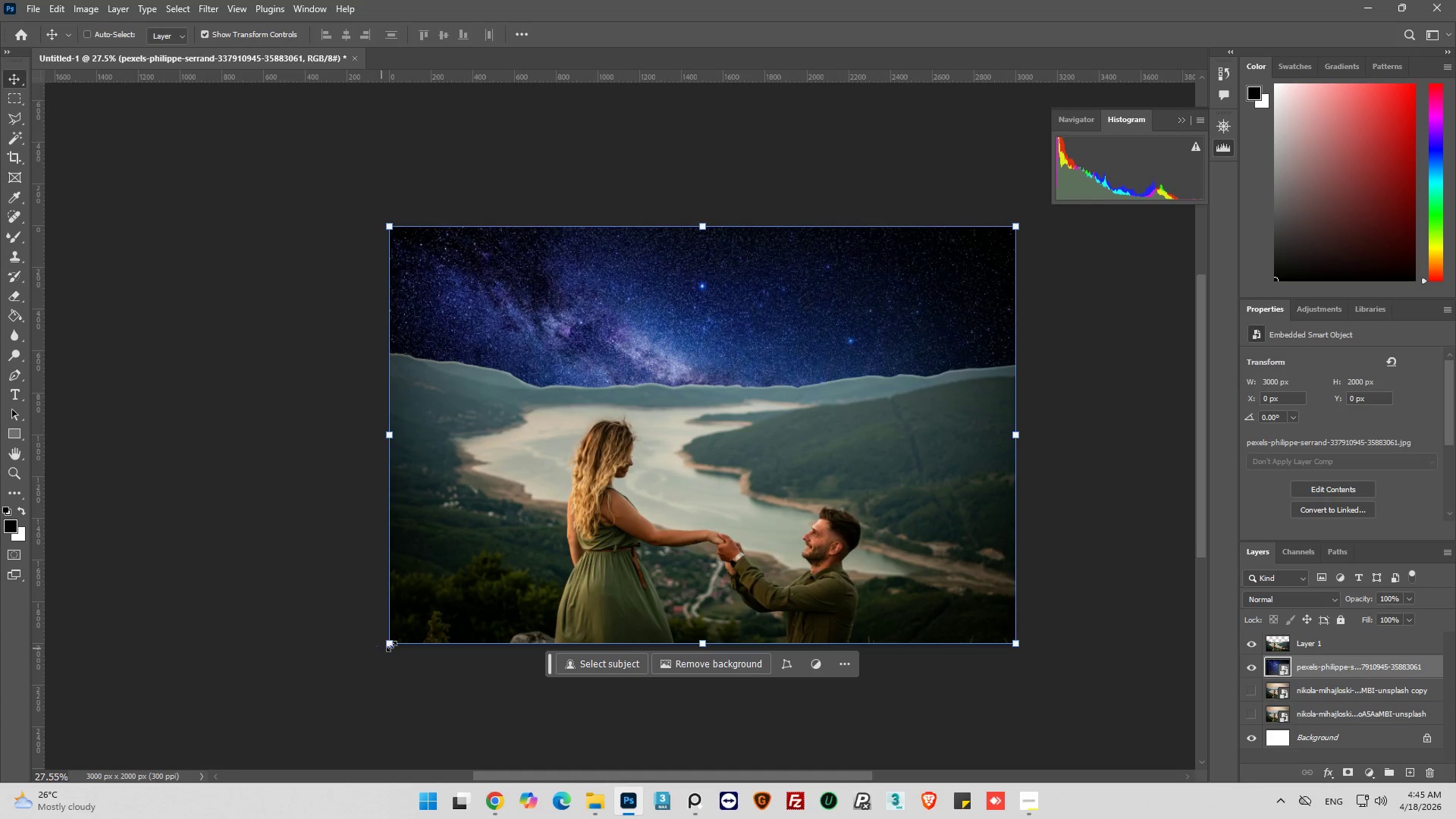 
left_click_drag(start_coordinate=[394, 645], to_coordinate=[723, 291])
 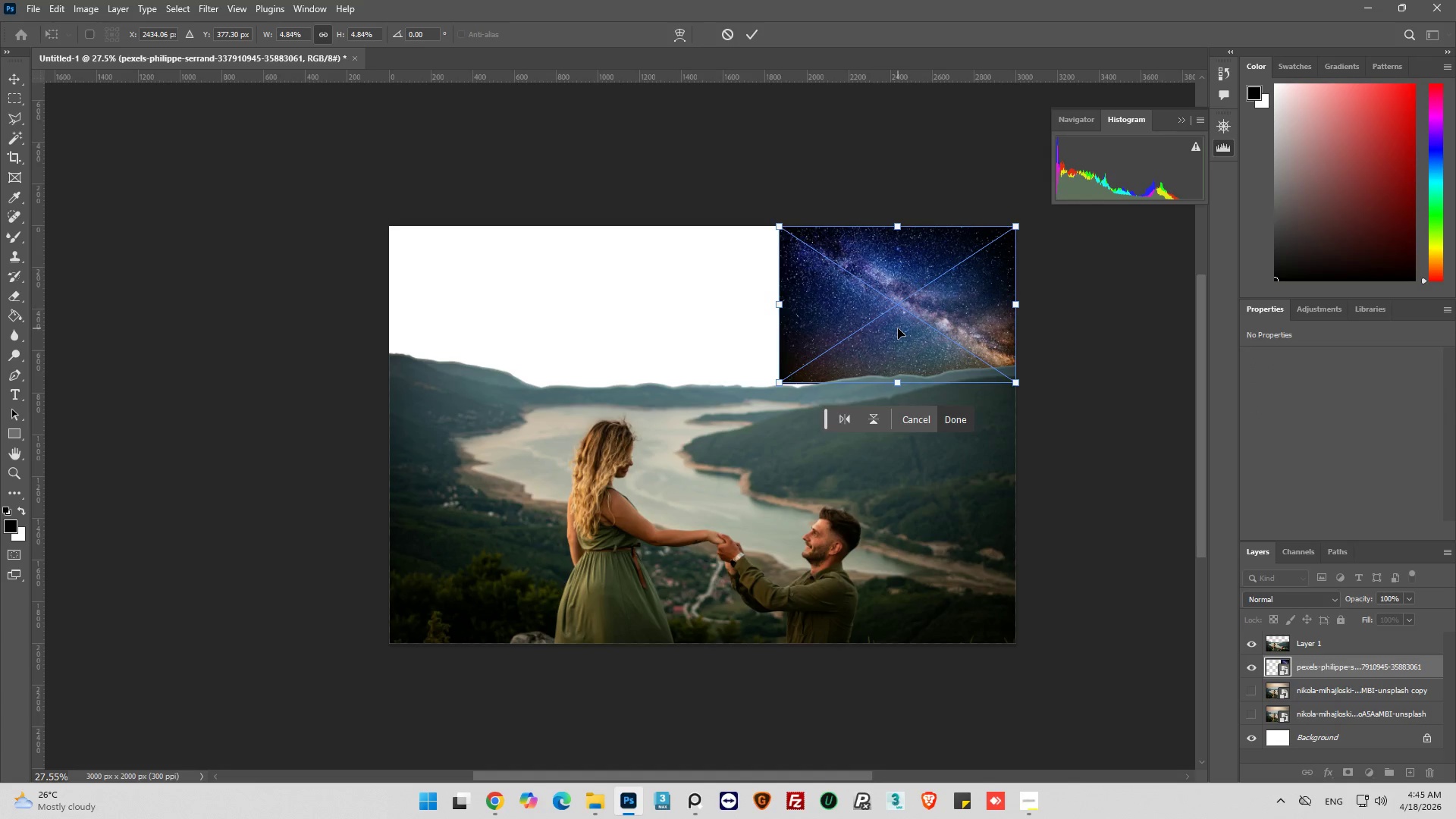 
left_click_drag(start_coordinate=[898, 328], to_coordinate=[706, 327])
 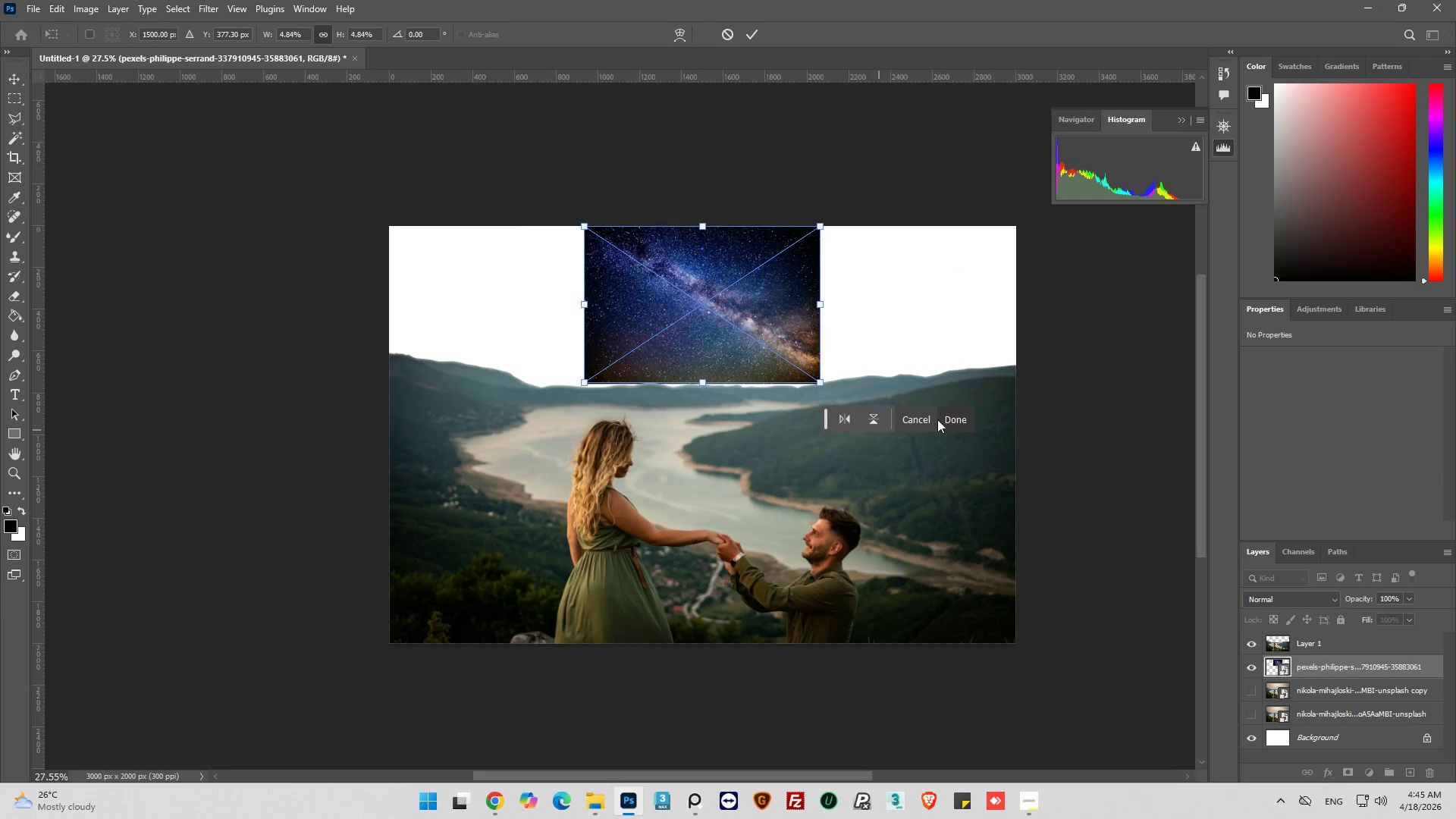 
left_click([946, 419])
 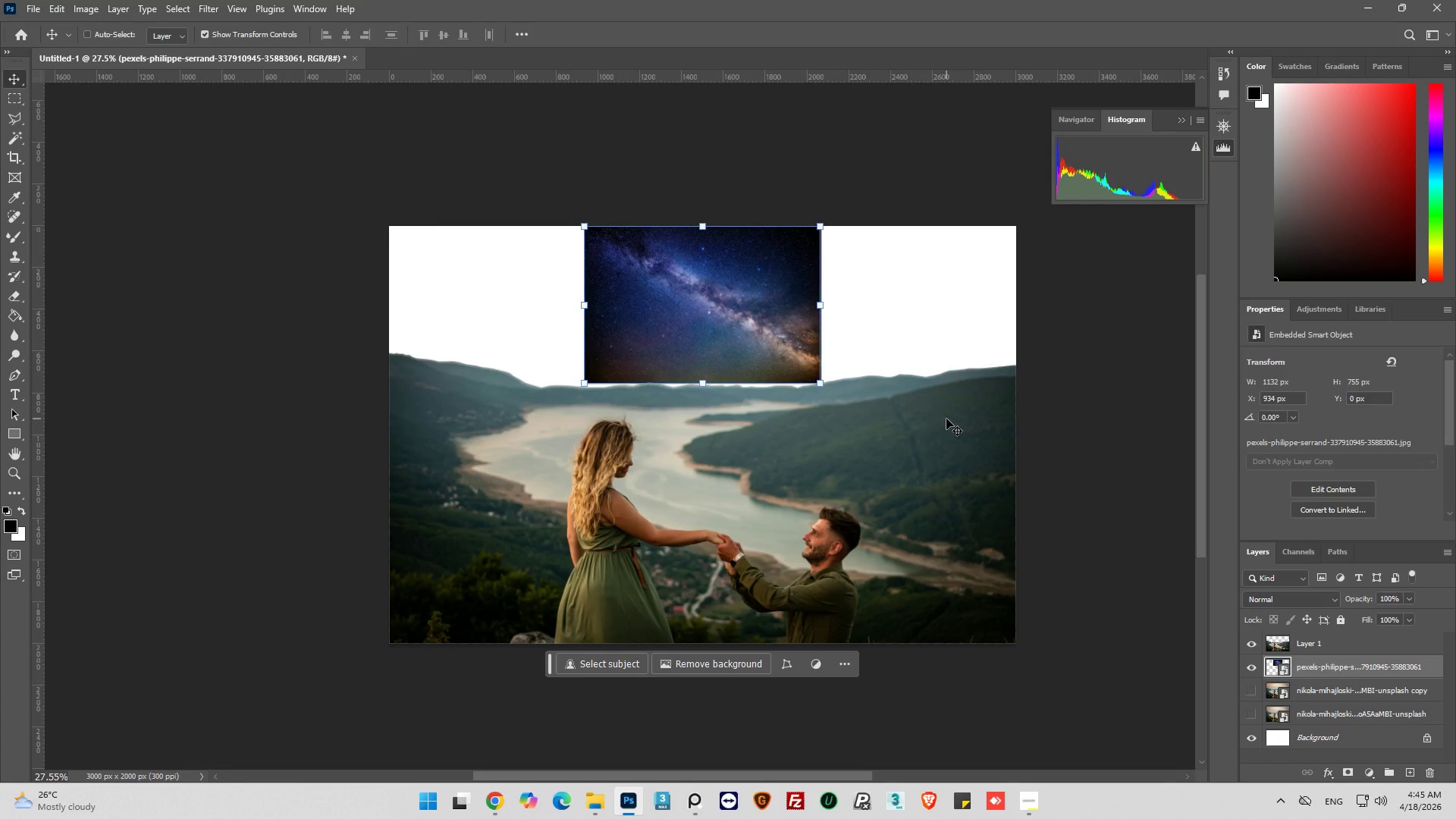 
hold_key(key=AltLeft, duration=0.5)
scroll: coordinate [782, 344], scroll_direction: up, amount: 5.0
 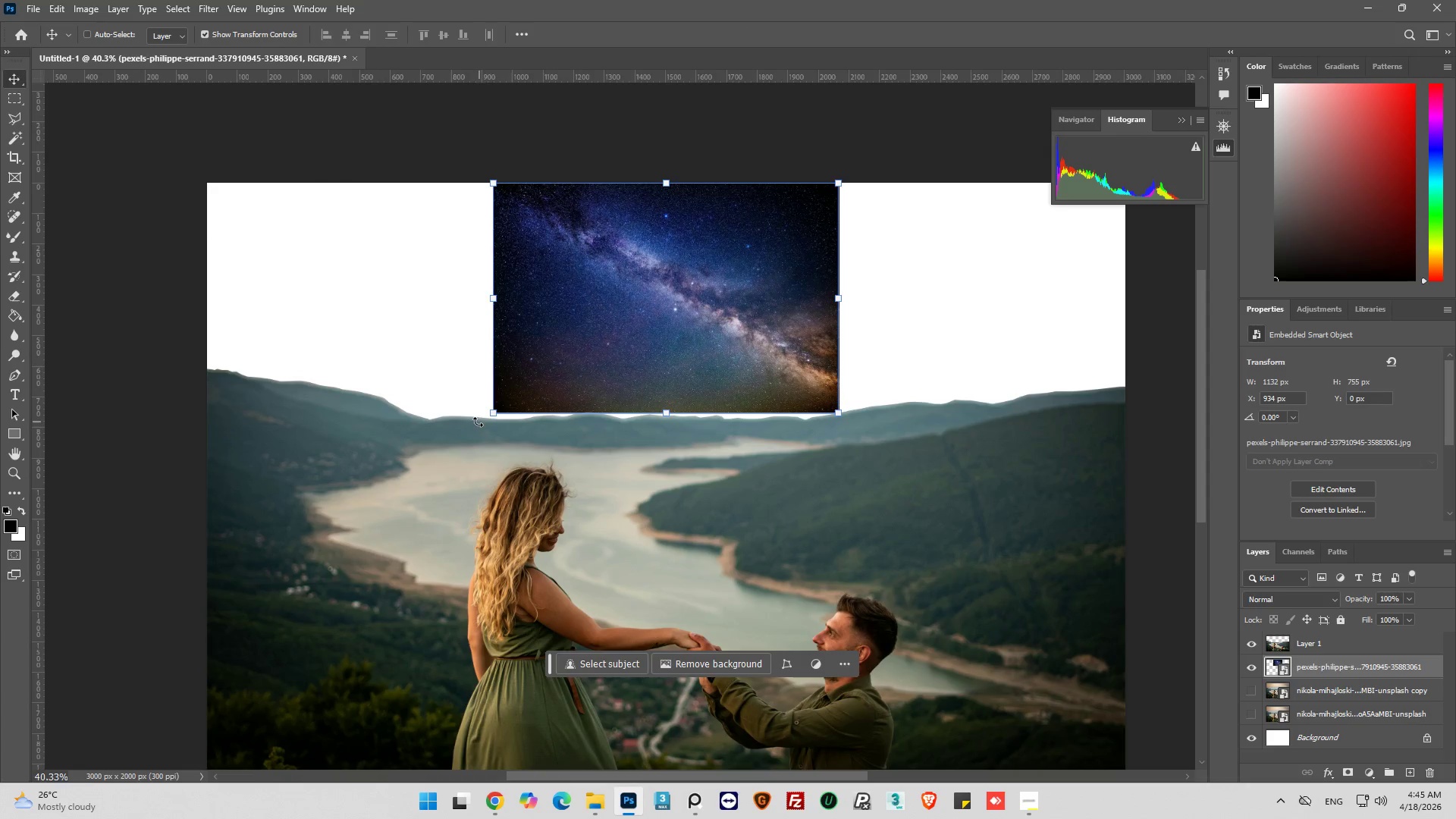 
left_click_drag(start_coordinate=[493, 415], to_coordinate=[457, 450])
 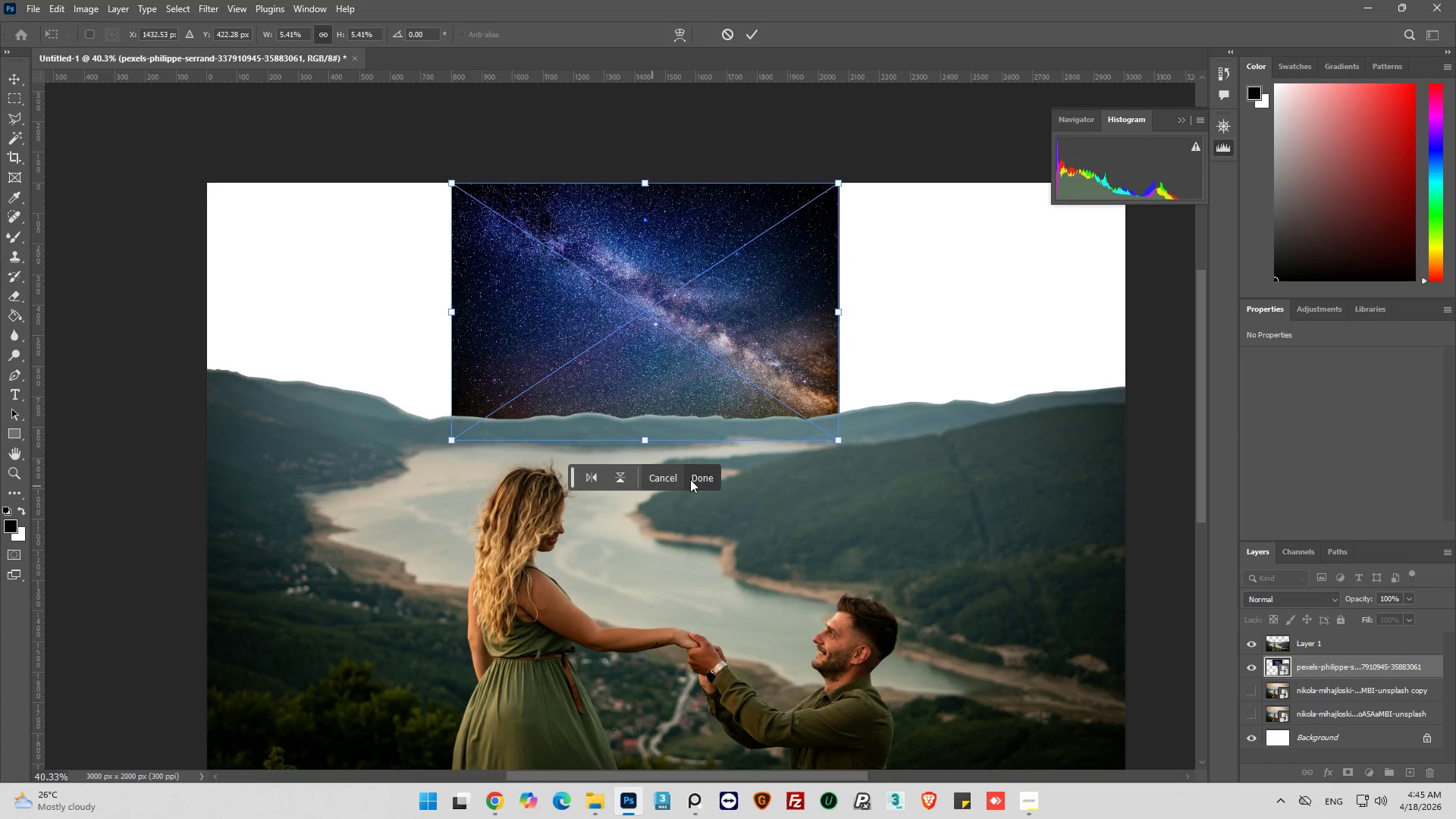 
left_click([698, 477])
 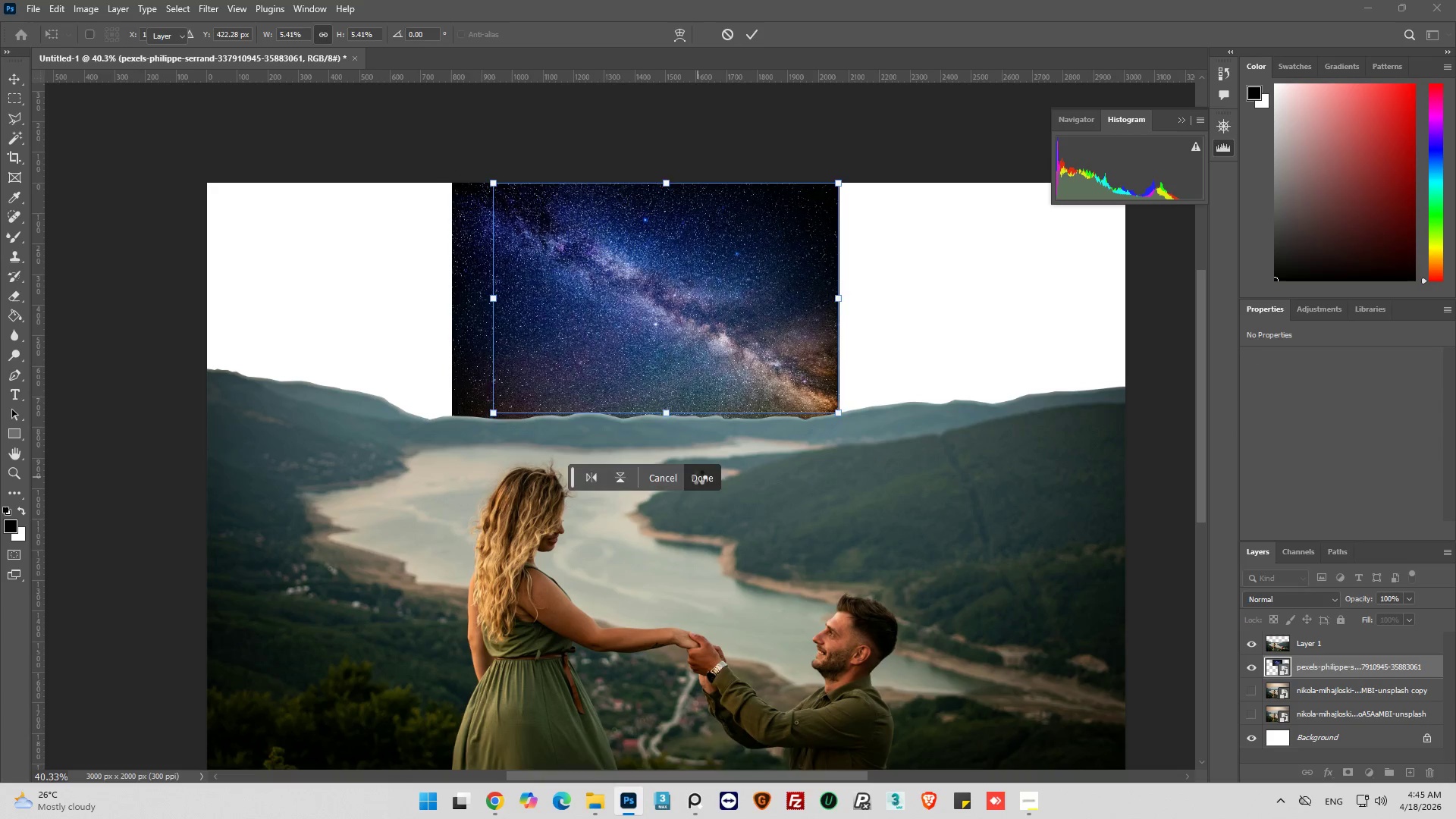 
hold_key(key=AltLeft, duration=0.69)
scroll: coordinate [697, 478], scroll_direction: down, amount: 3.0
 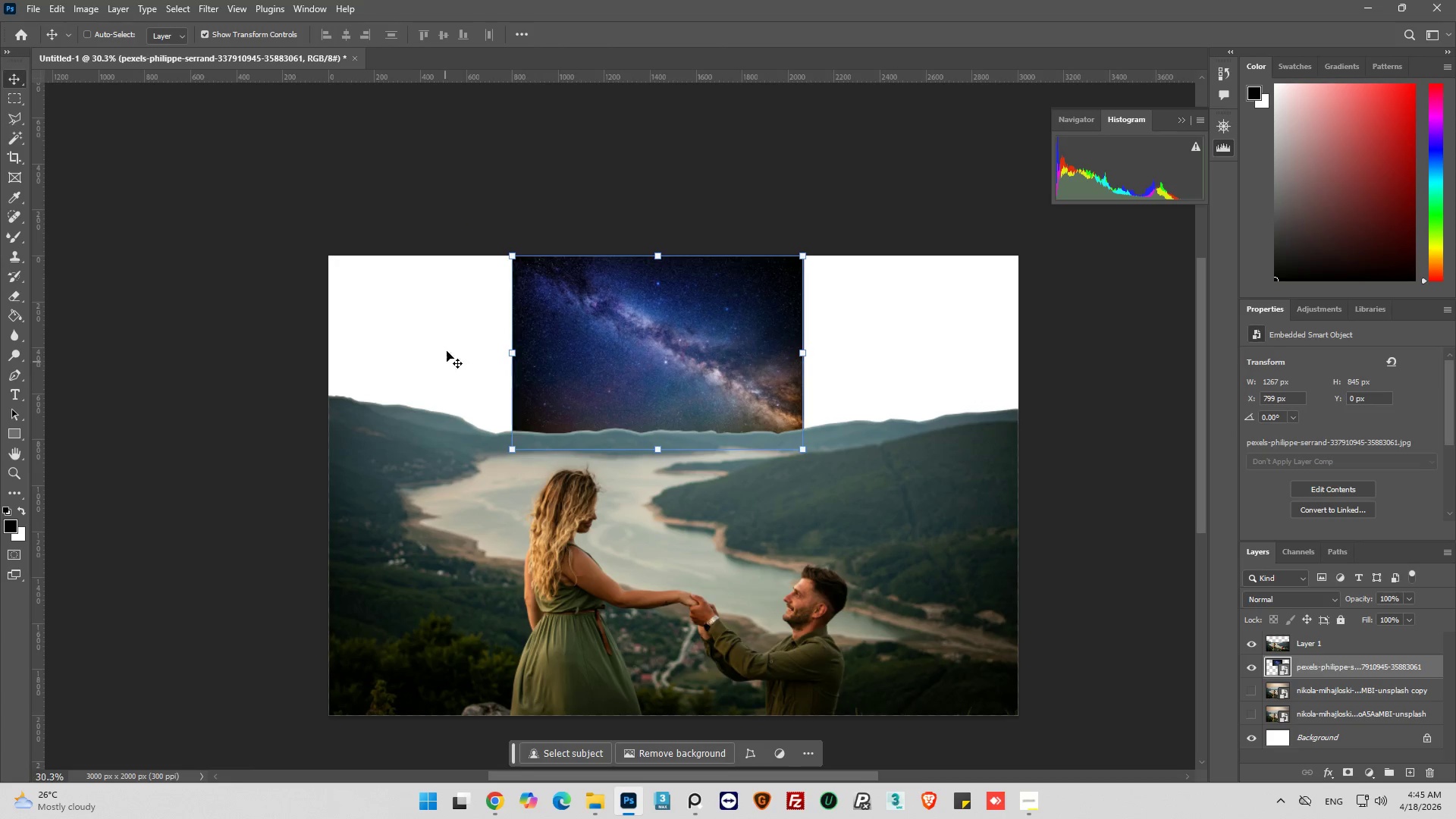 
key(Control+J)
 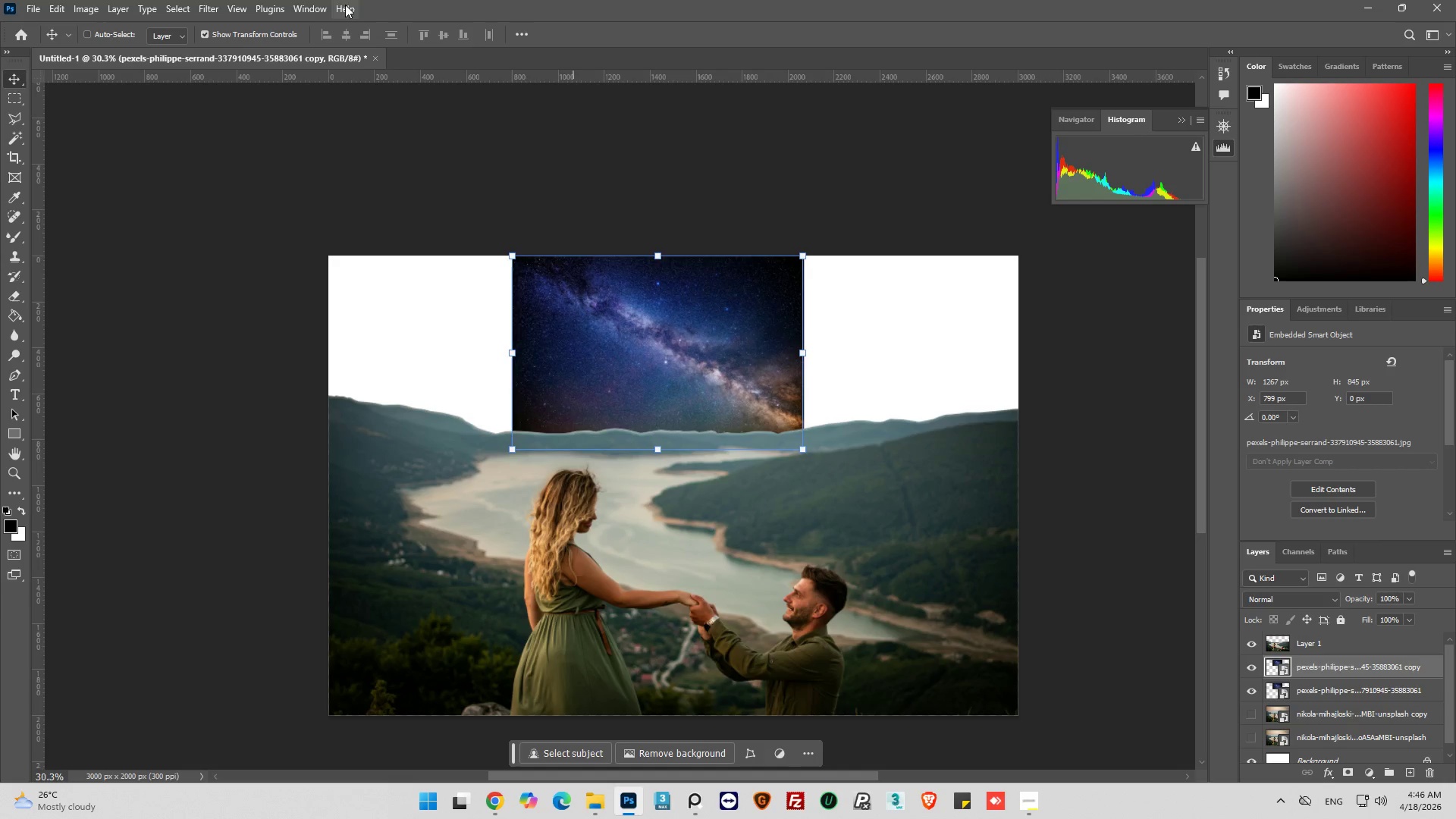 
wait(5.05)
 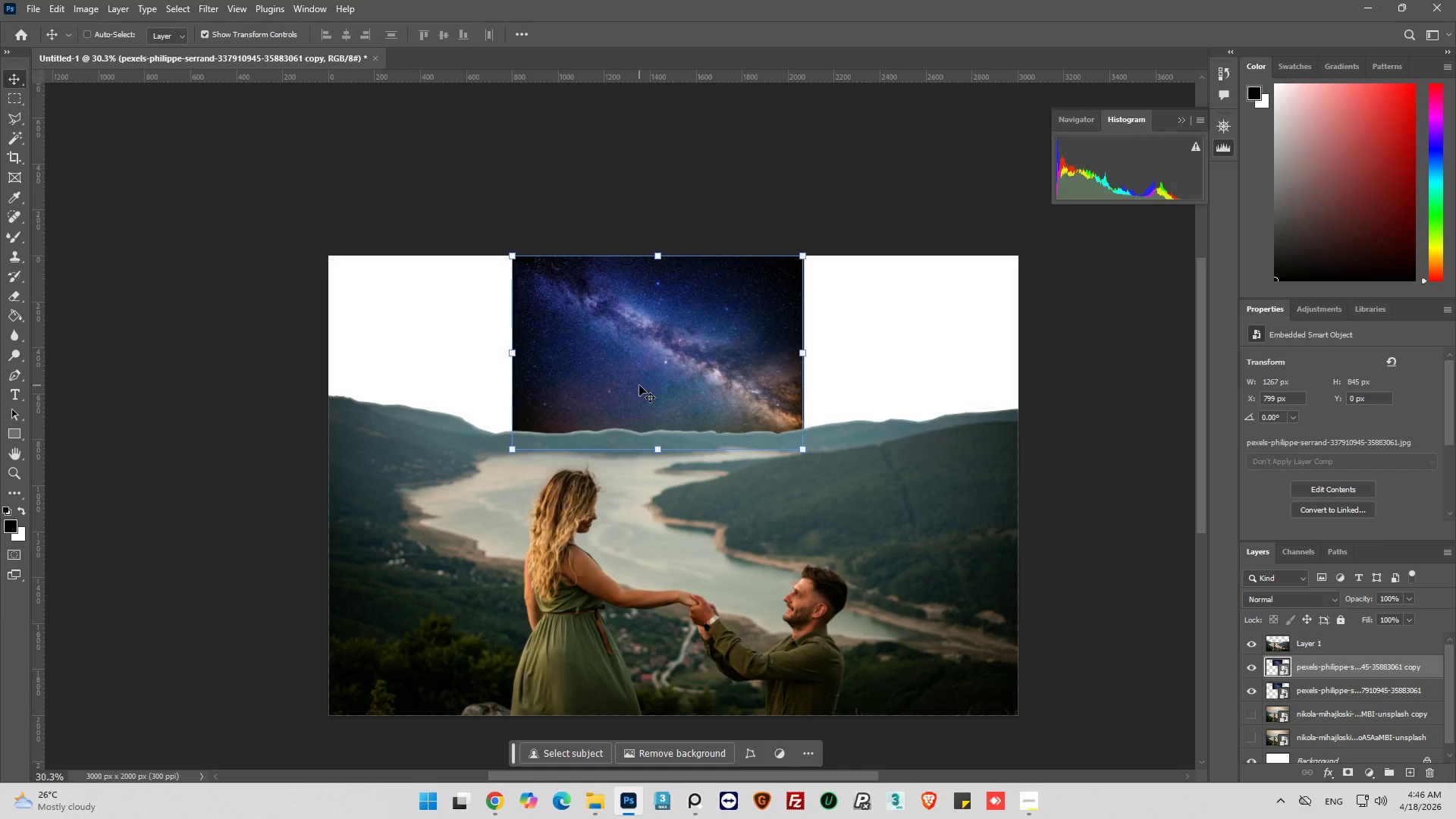 
right_click([1312, 667])
 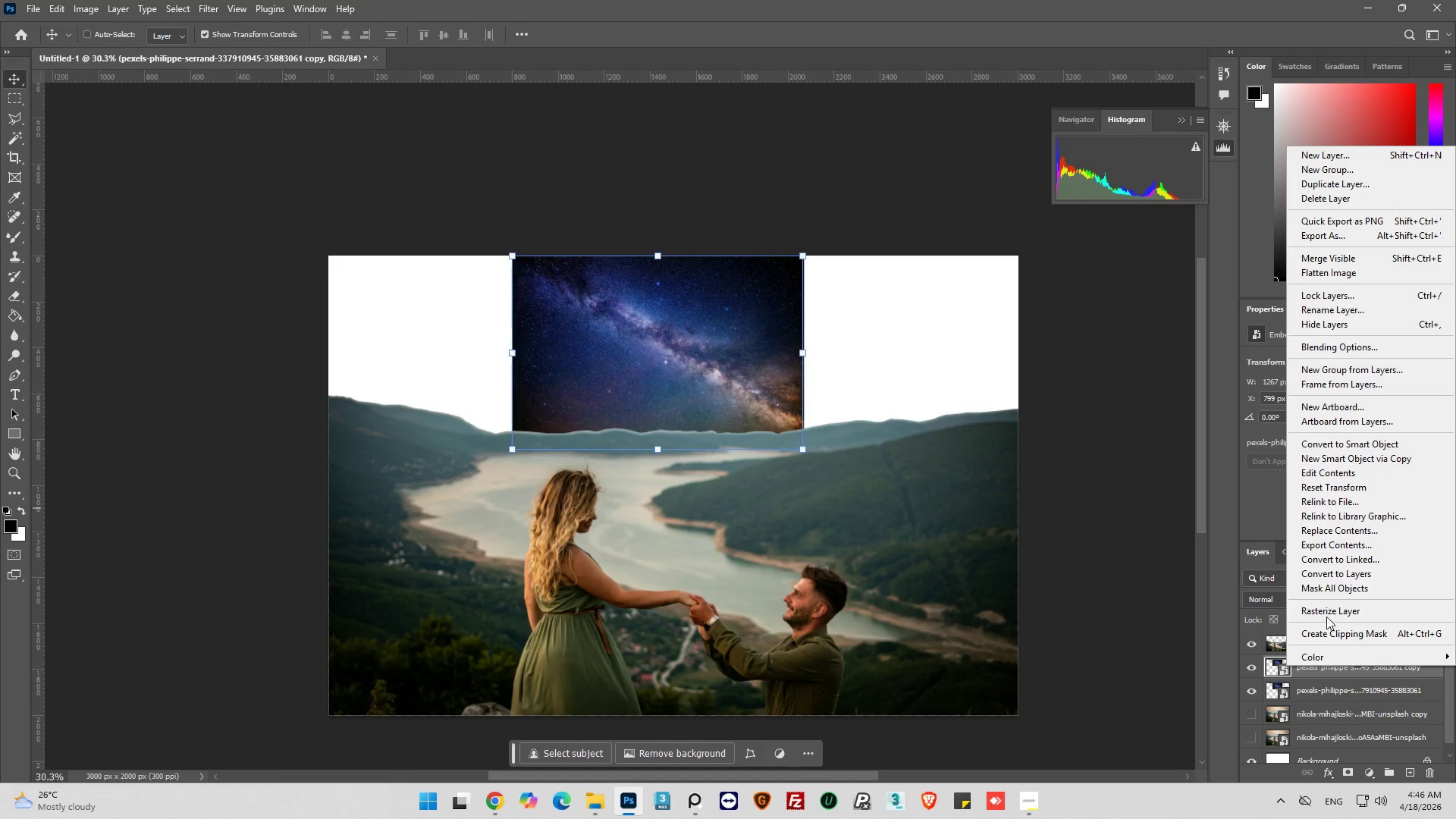 
left_click([1329, 609])
 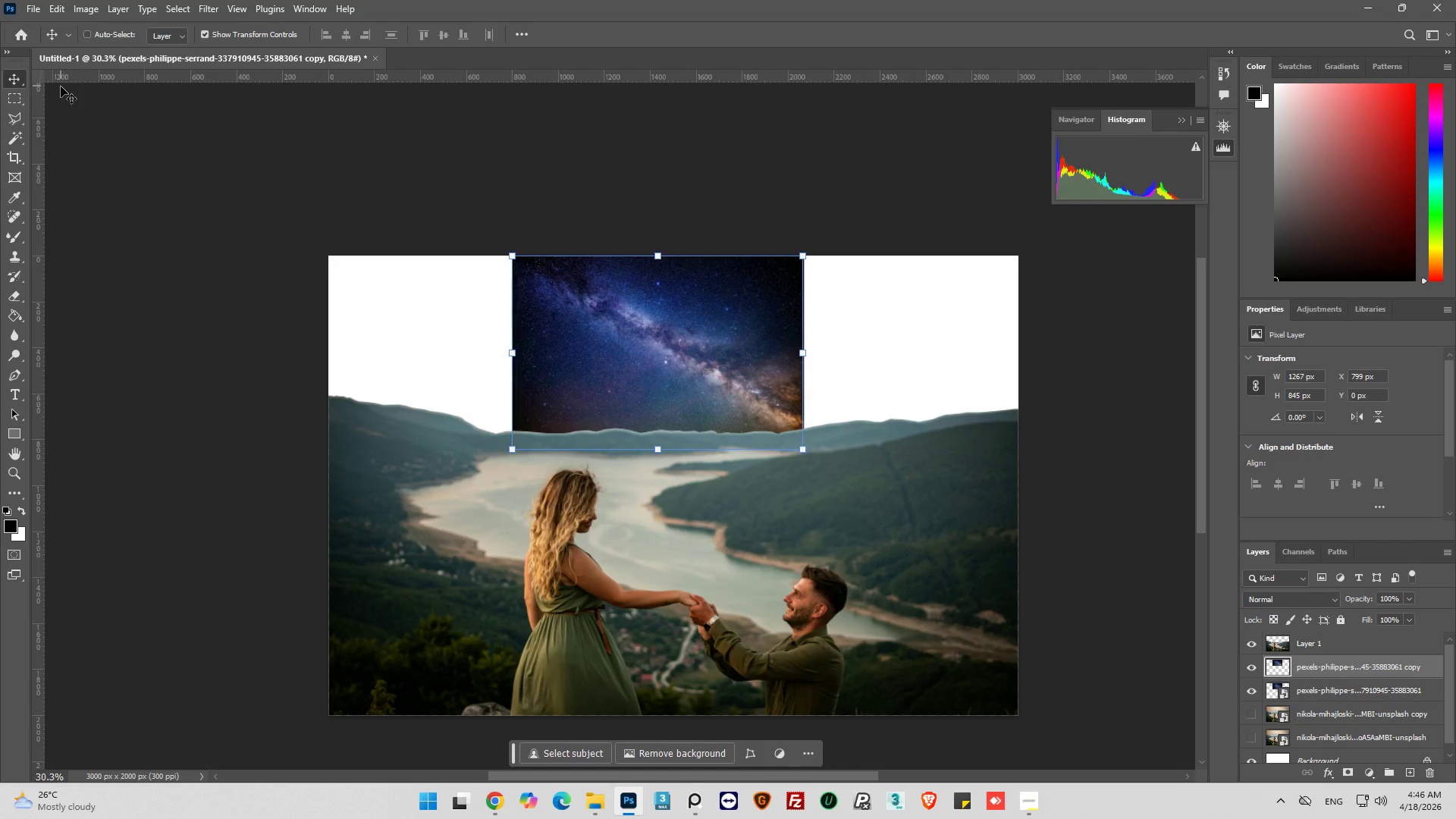 
left_click([14, 97])
 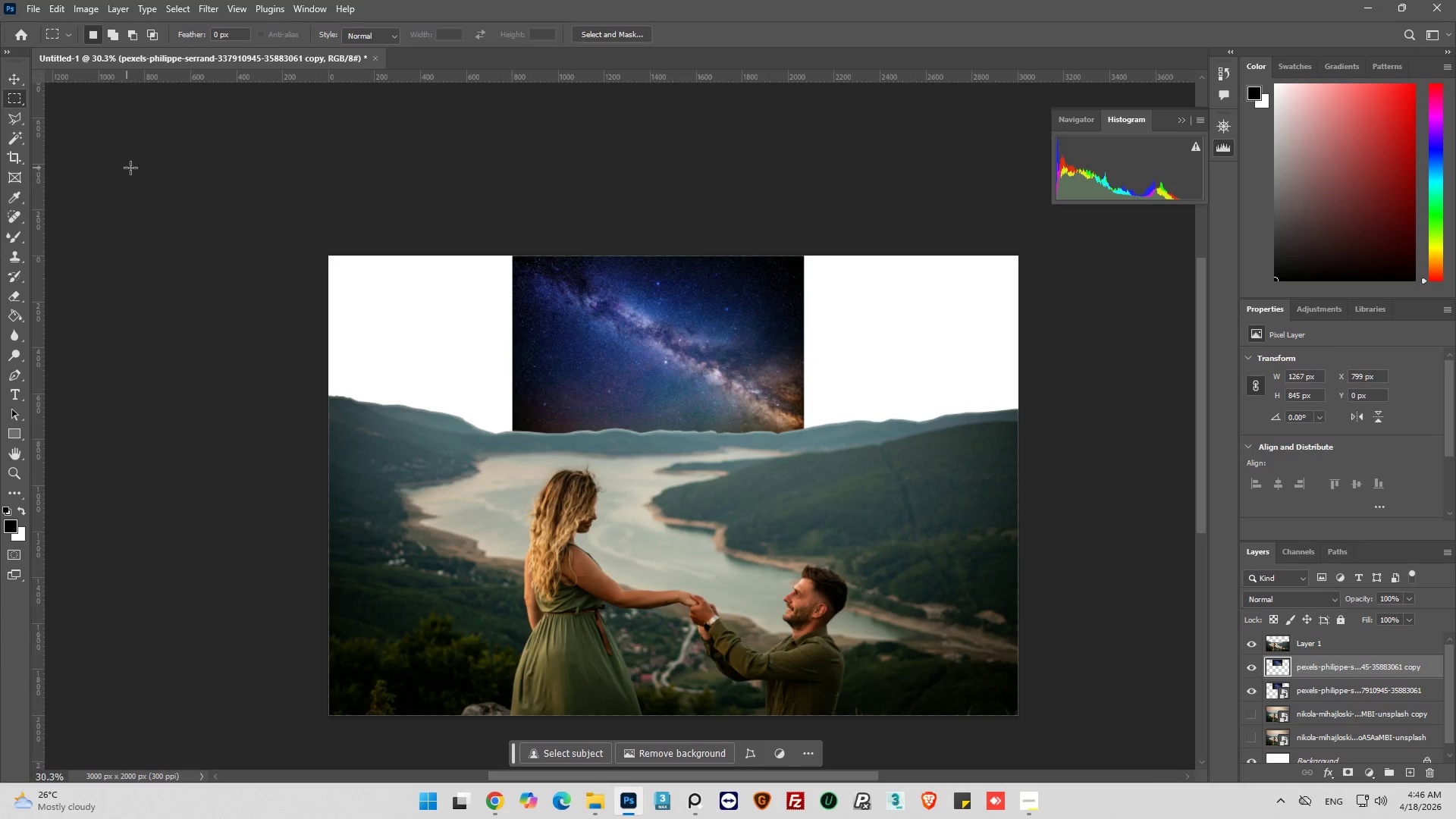 
left_click_drag(start_coordinate=[154, 174], to_coordinate=[516, 470])
 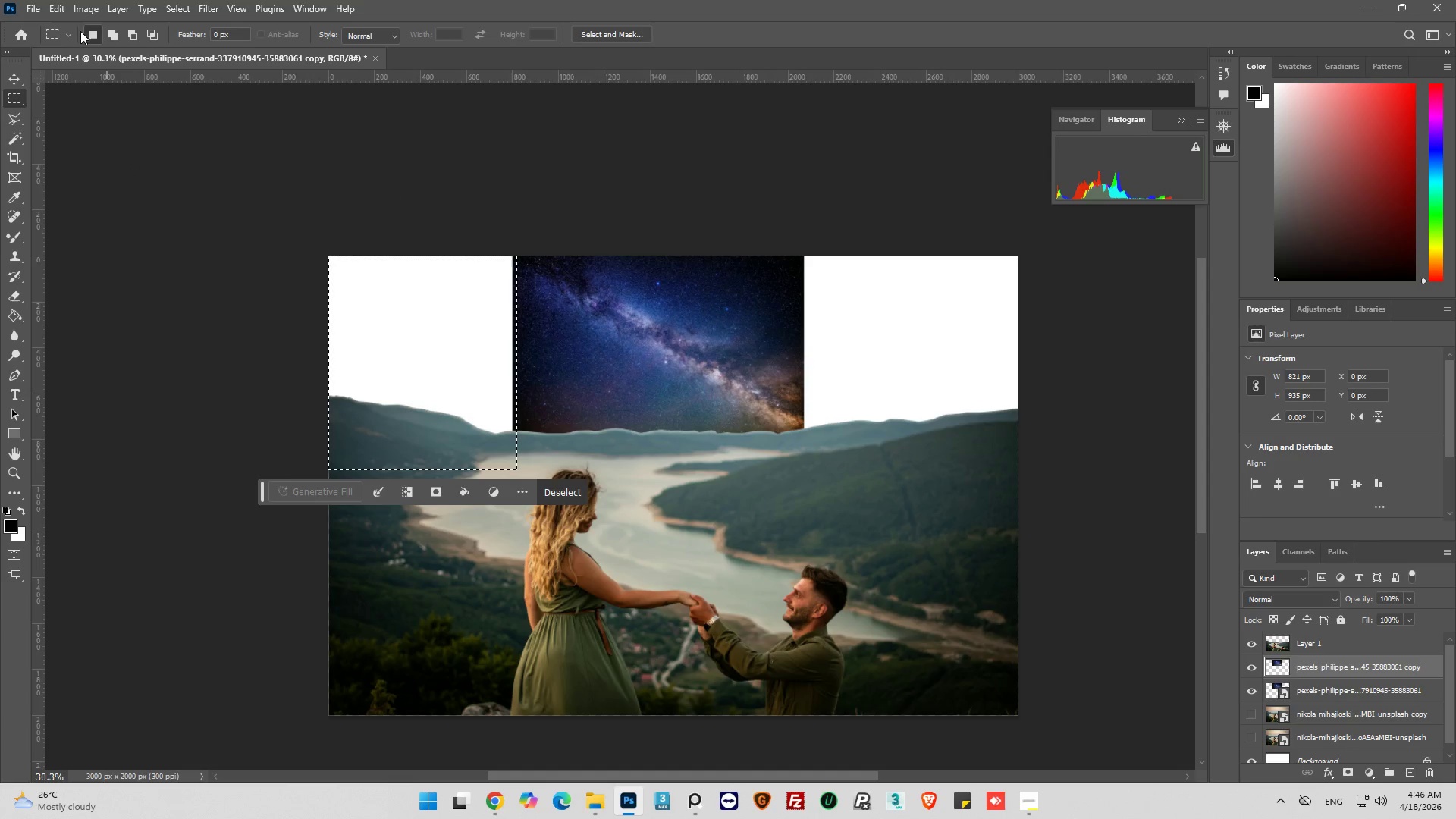 
left_click([54, 1])
 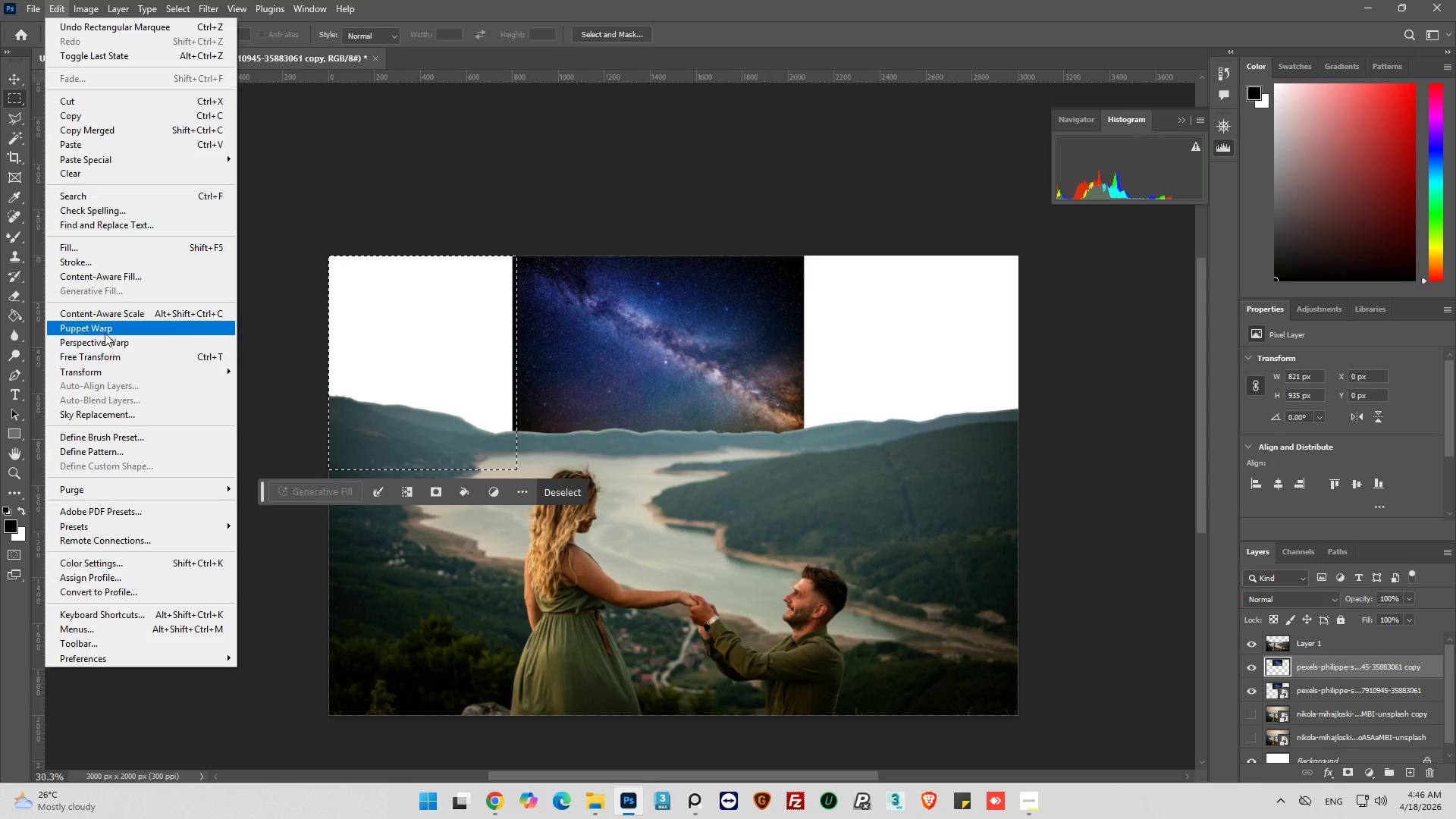 
left_click([105, 281])
 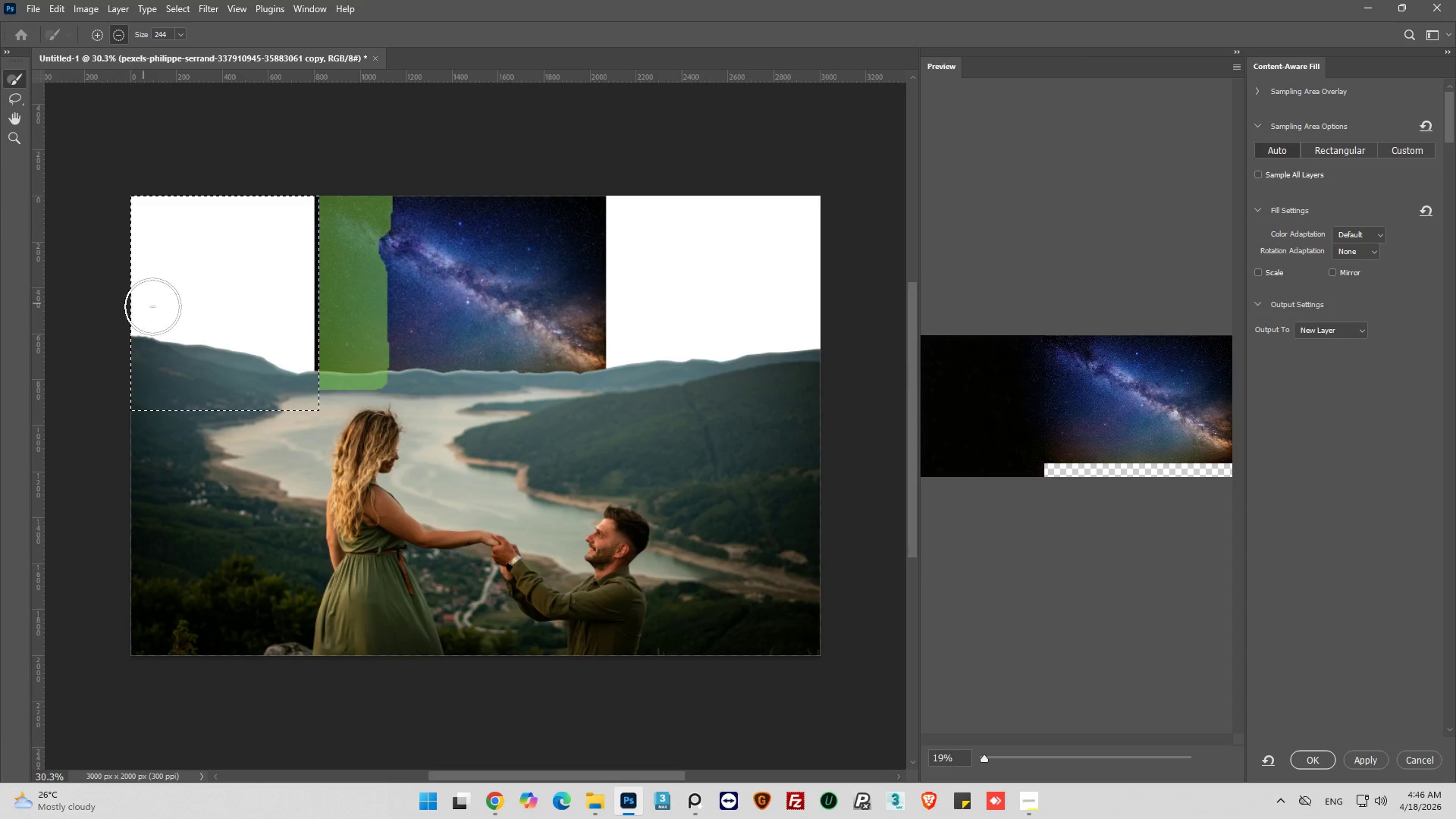 
wait(8.98)
 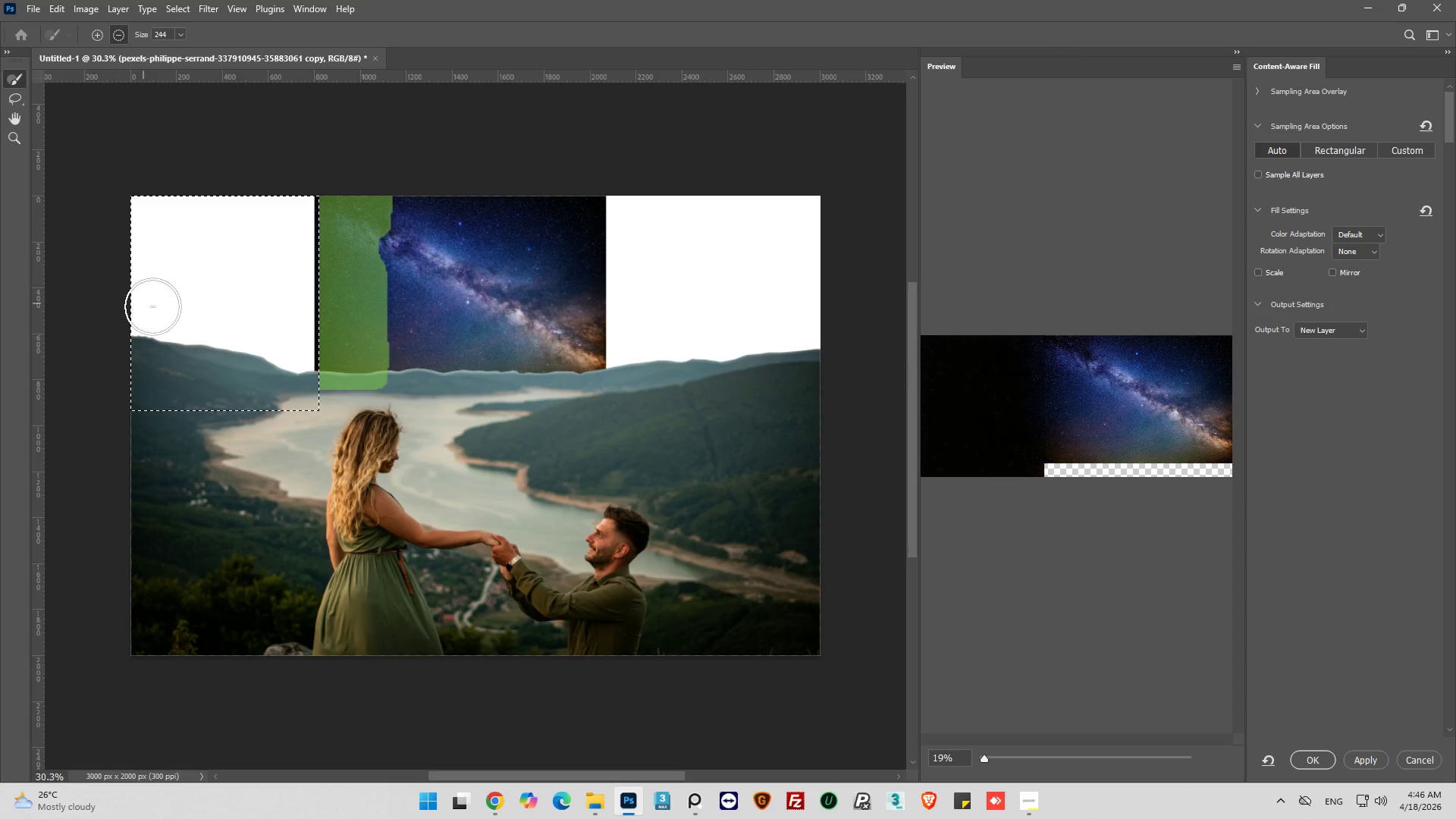 
left_click([1323, 758])
 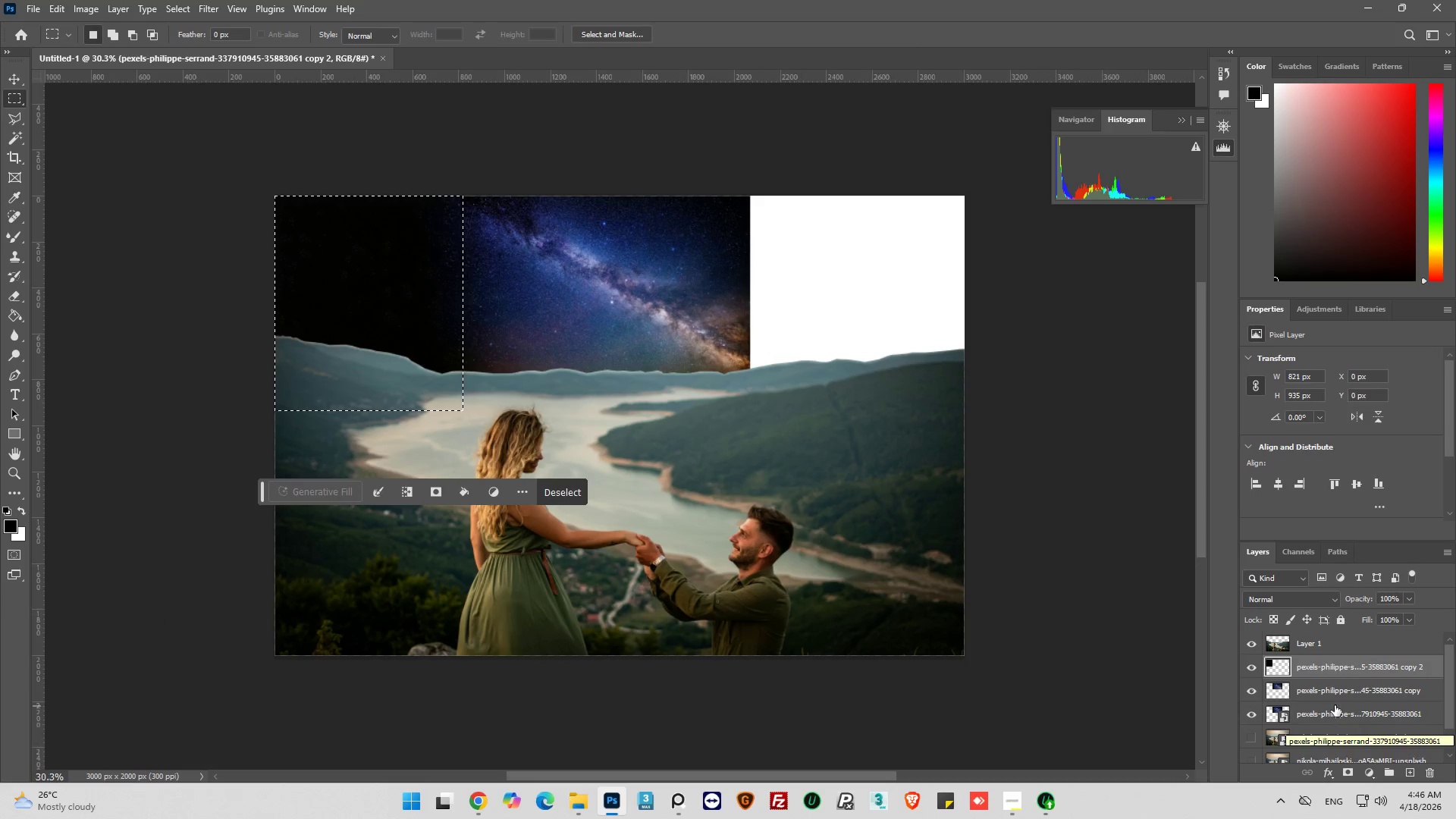 
mouse_move([1293, 687])
 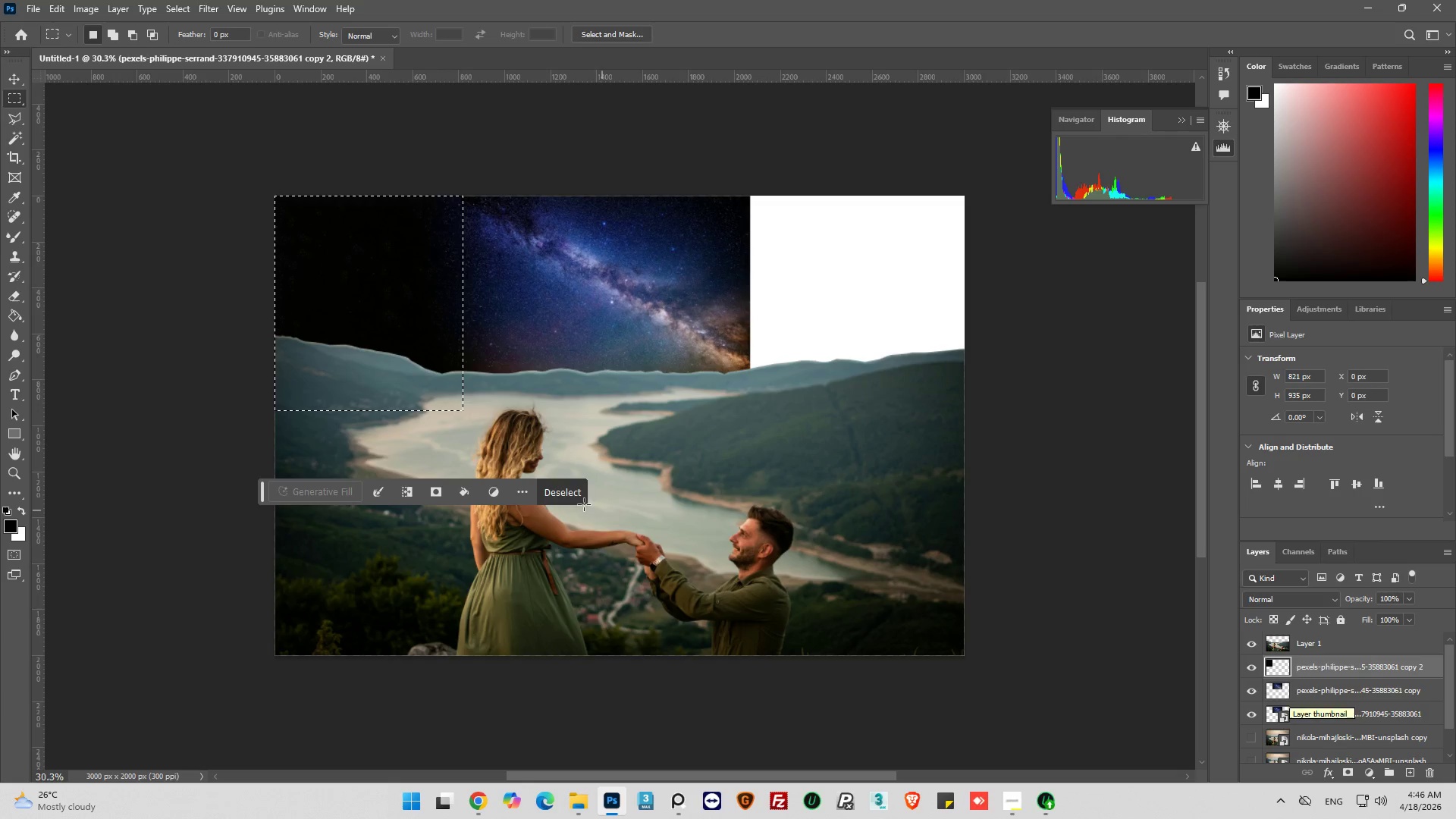 
left_click([579, 497])
 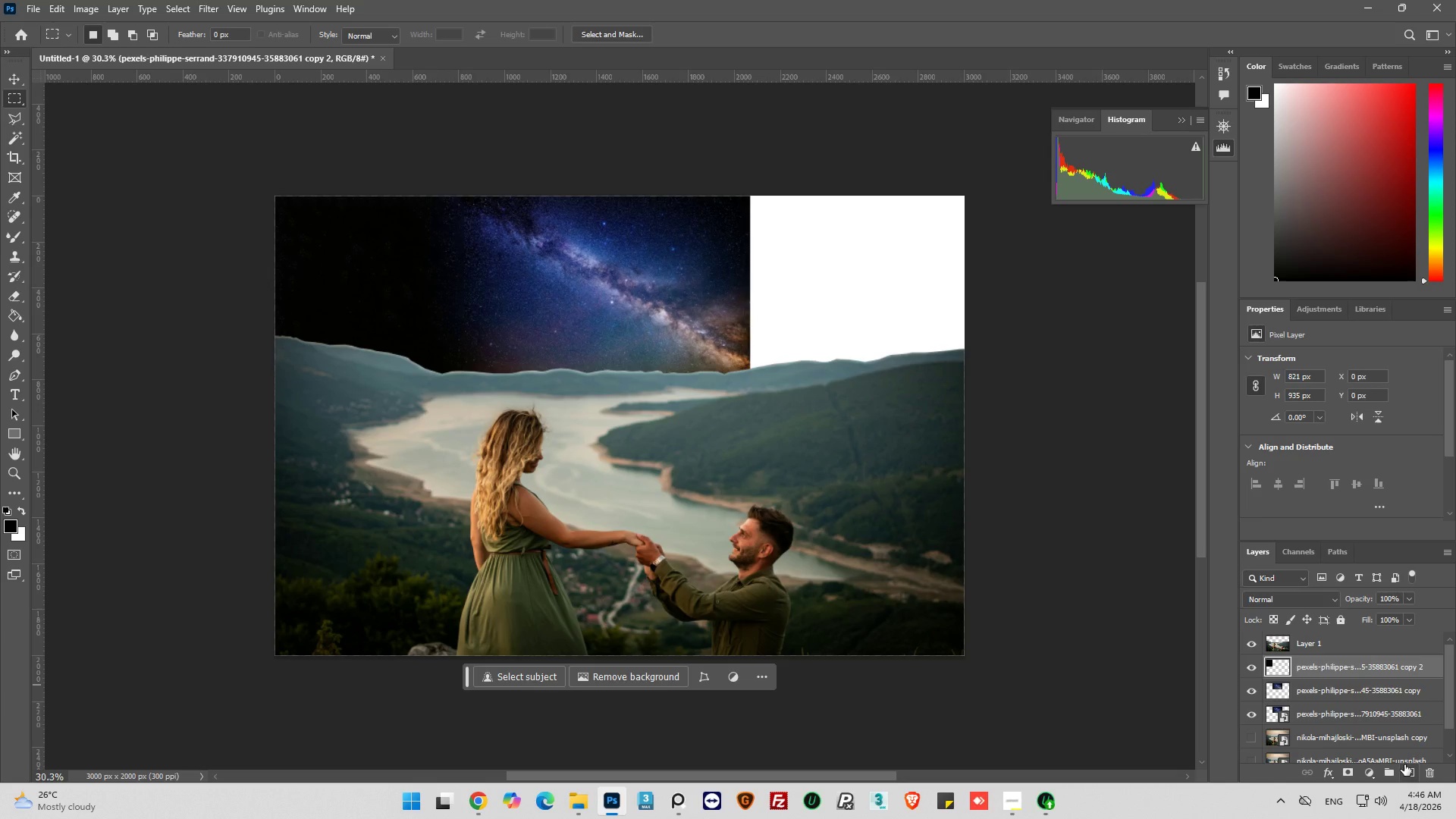 
key(Delete)
 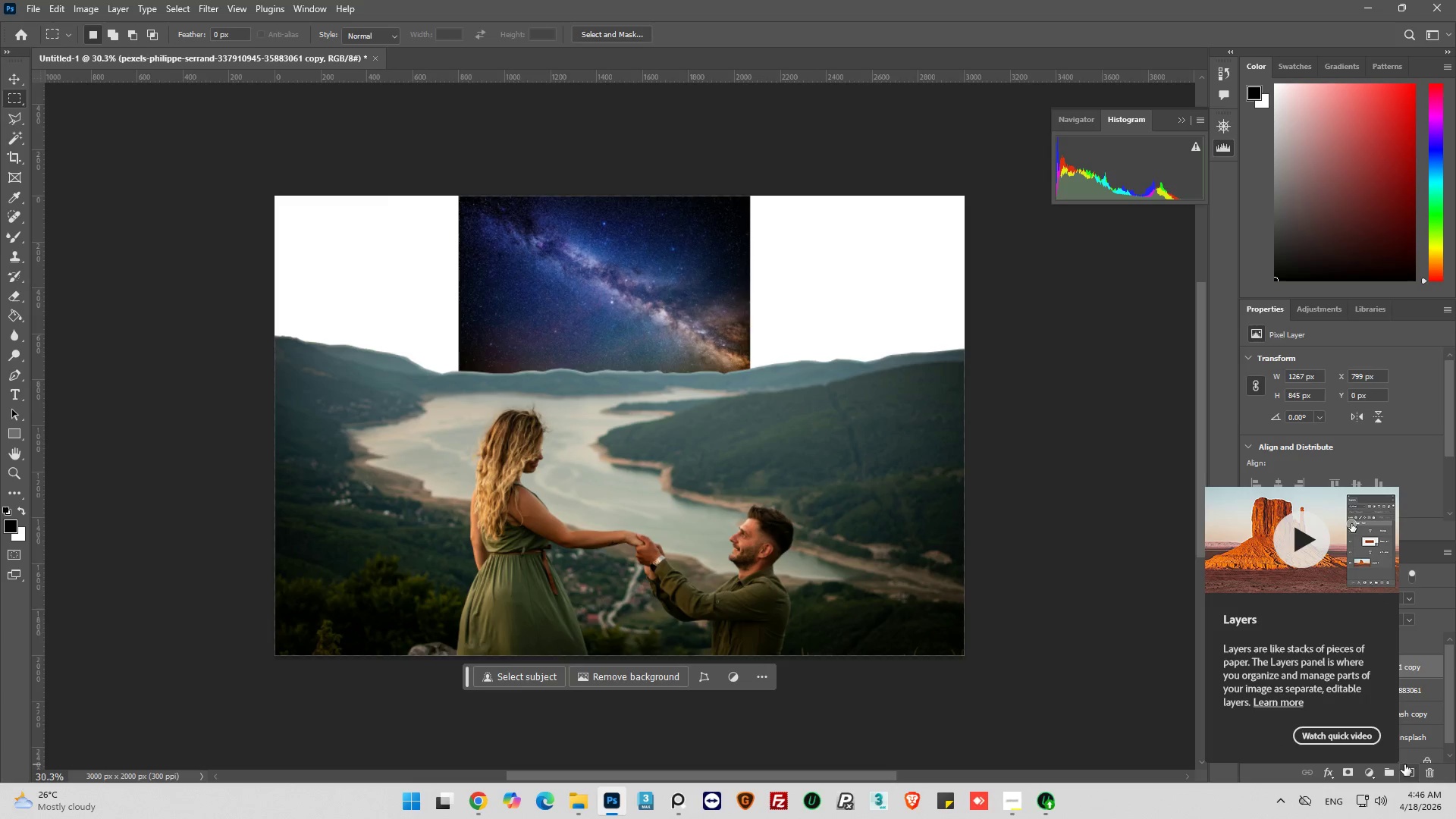 
scroll: coordinate [1404, 764], scroll_direction: up, amount: 1.0
 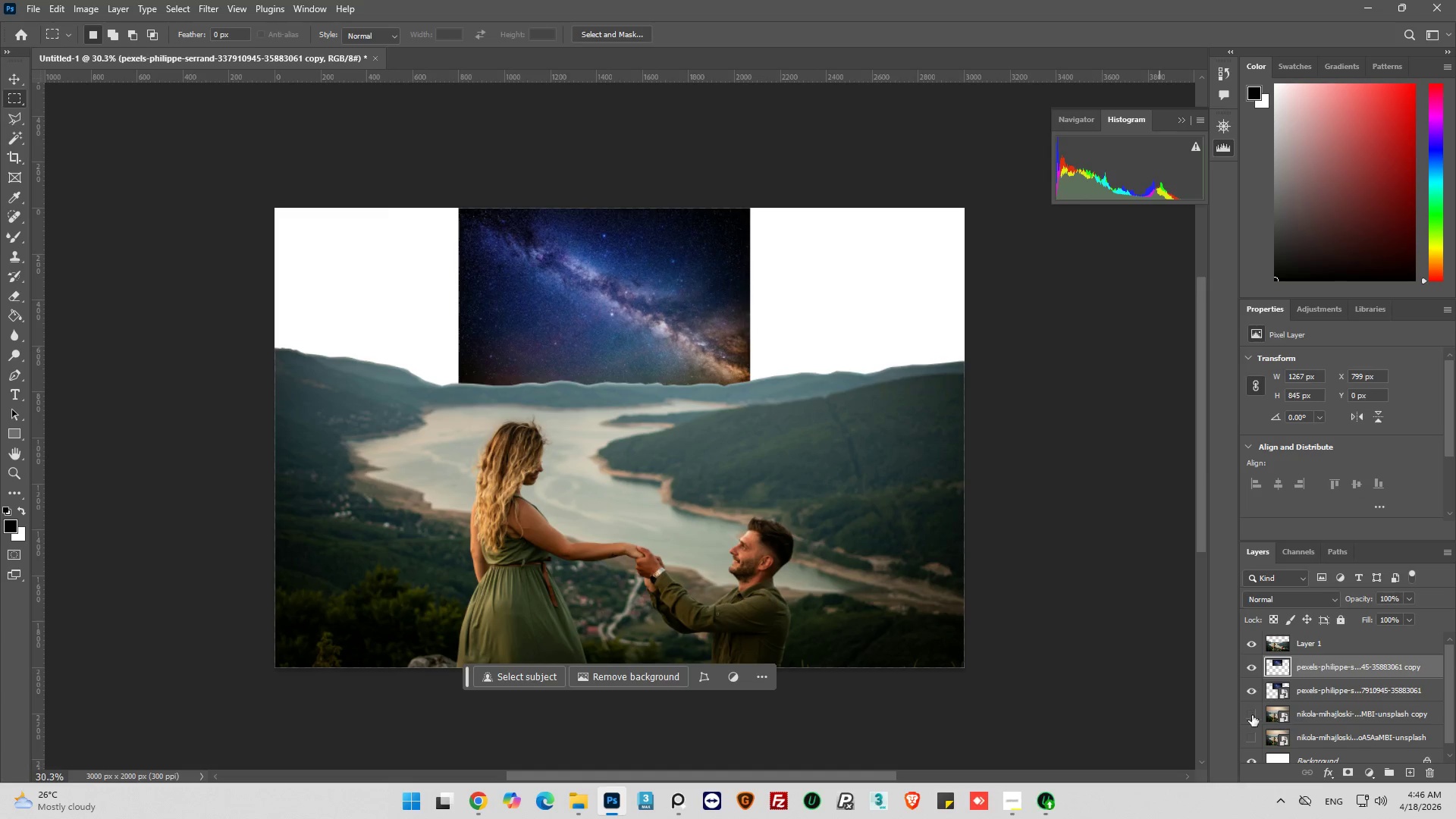 
scroll: coordinate [1257, 736], scroll_direction: down, amount: 4.0
 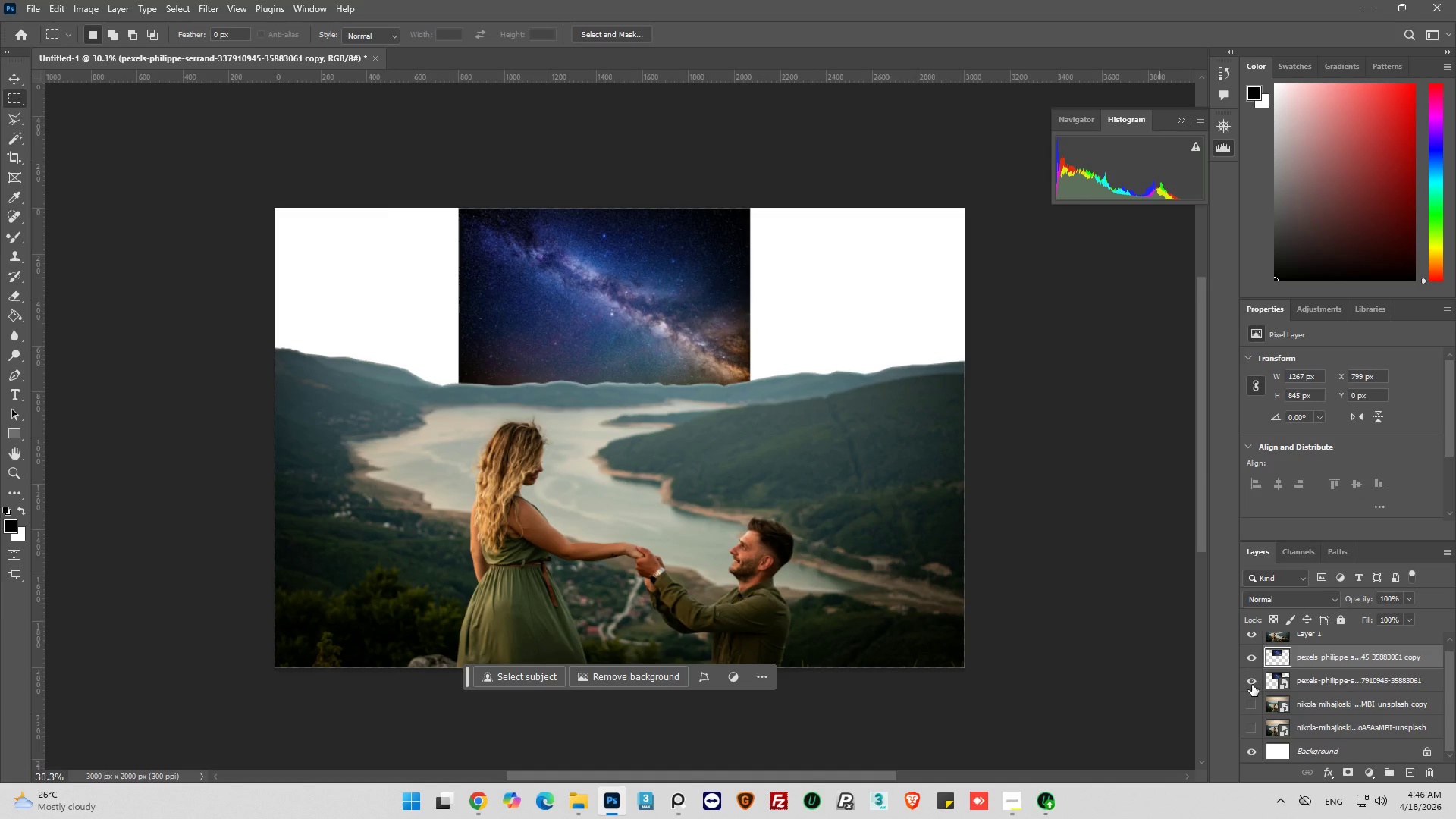 
left_click([1253, 687])
 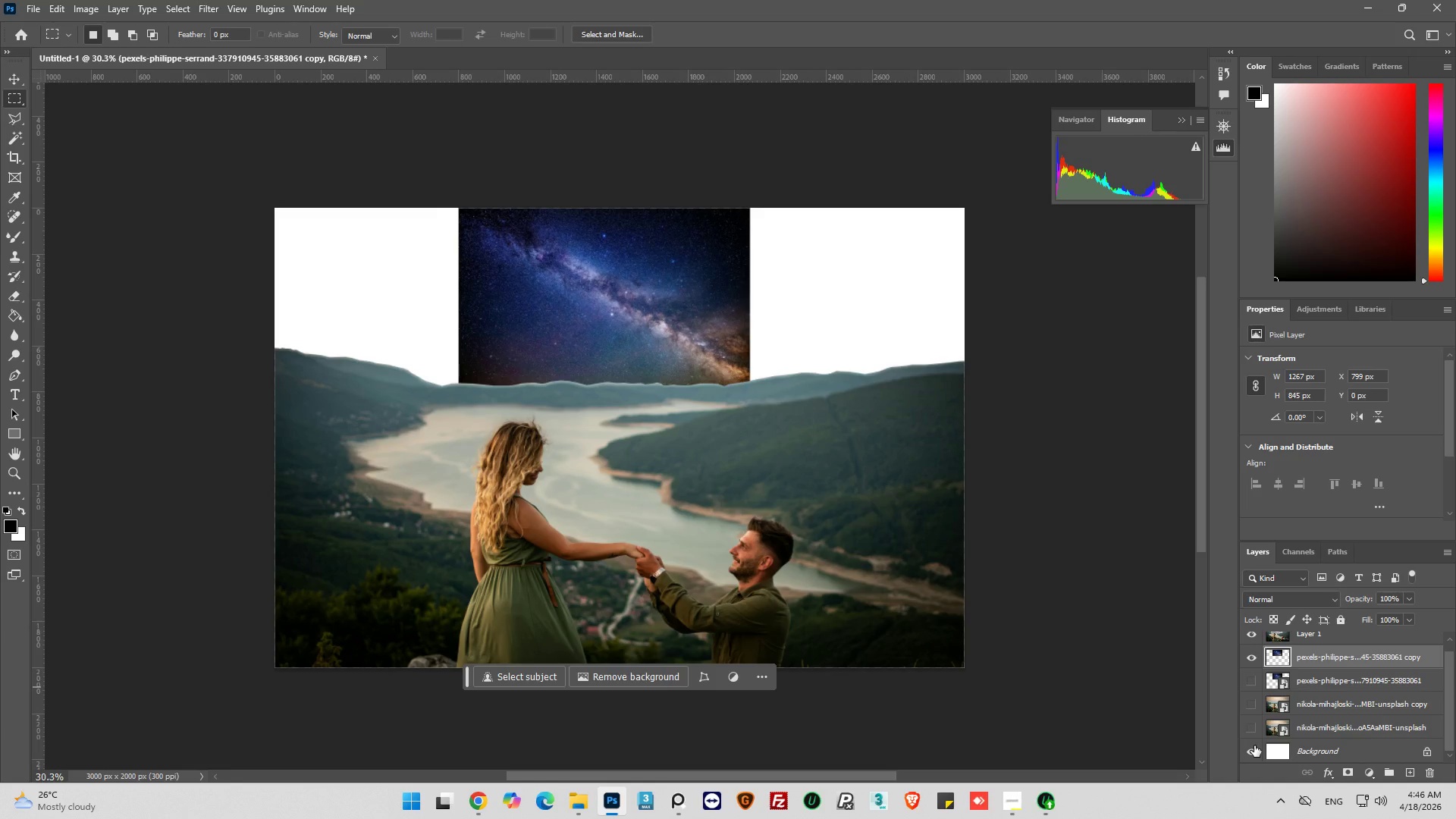 
scroll: coordinate [1254, 745], scroll_direction: up, amount: 4.0
 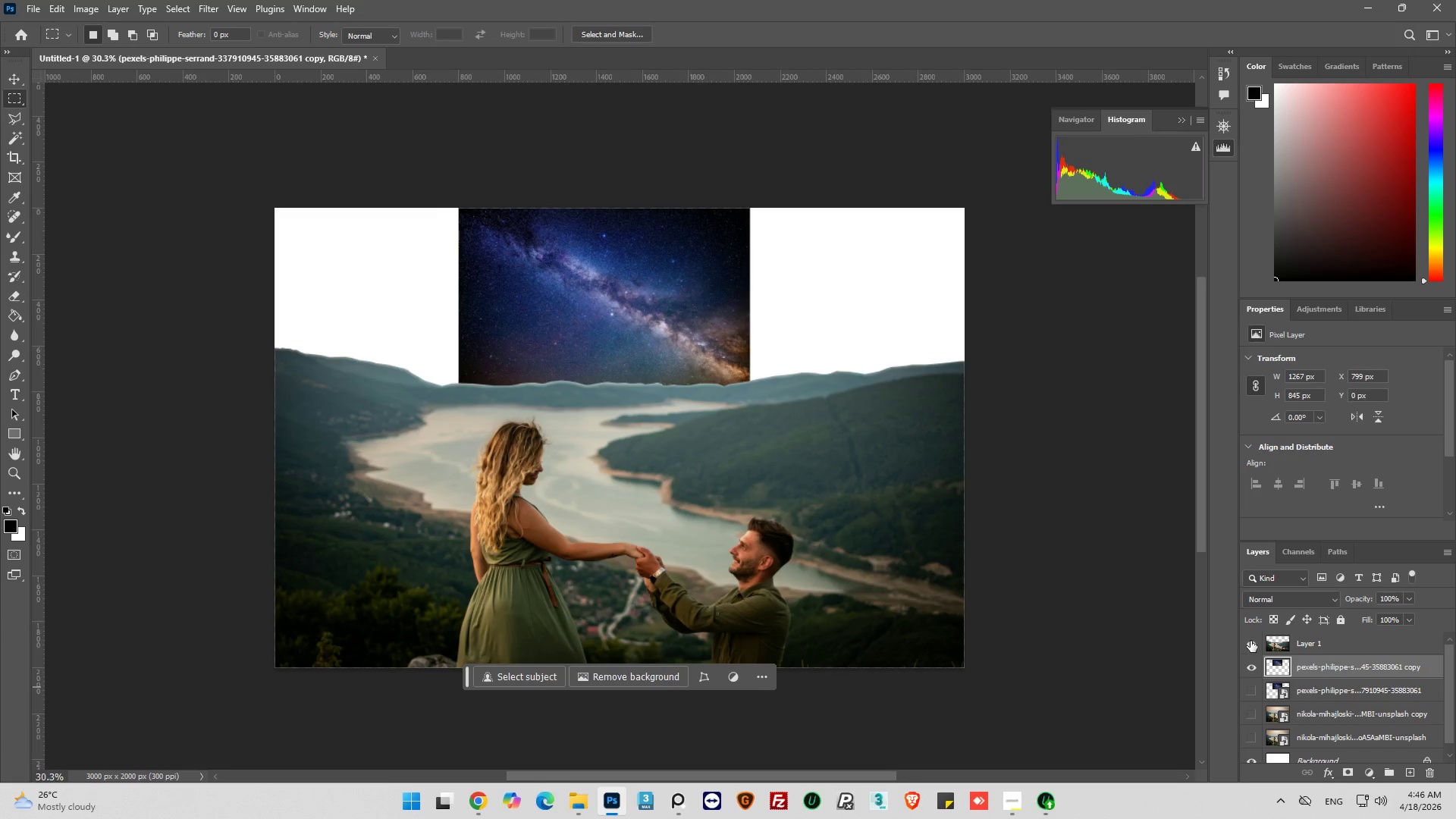 
left_click([1250, 642])
 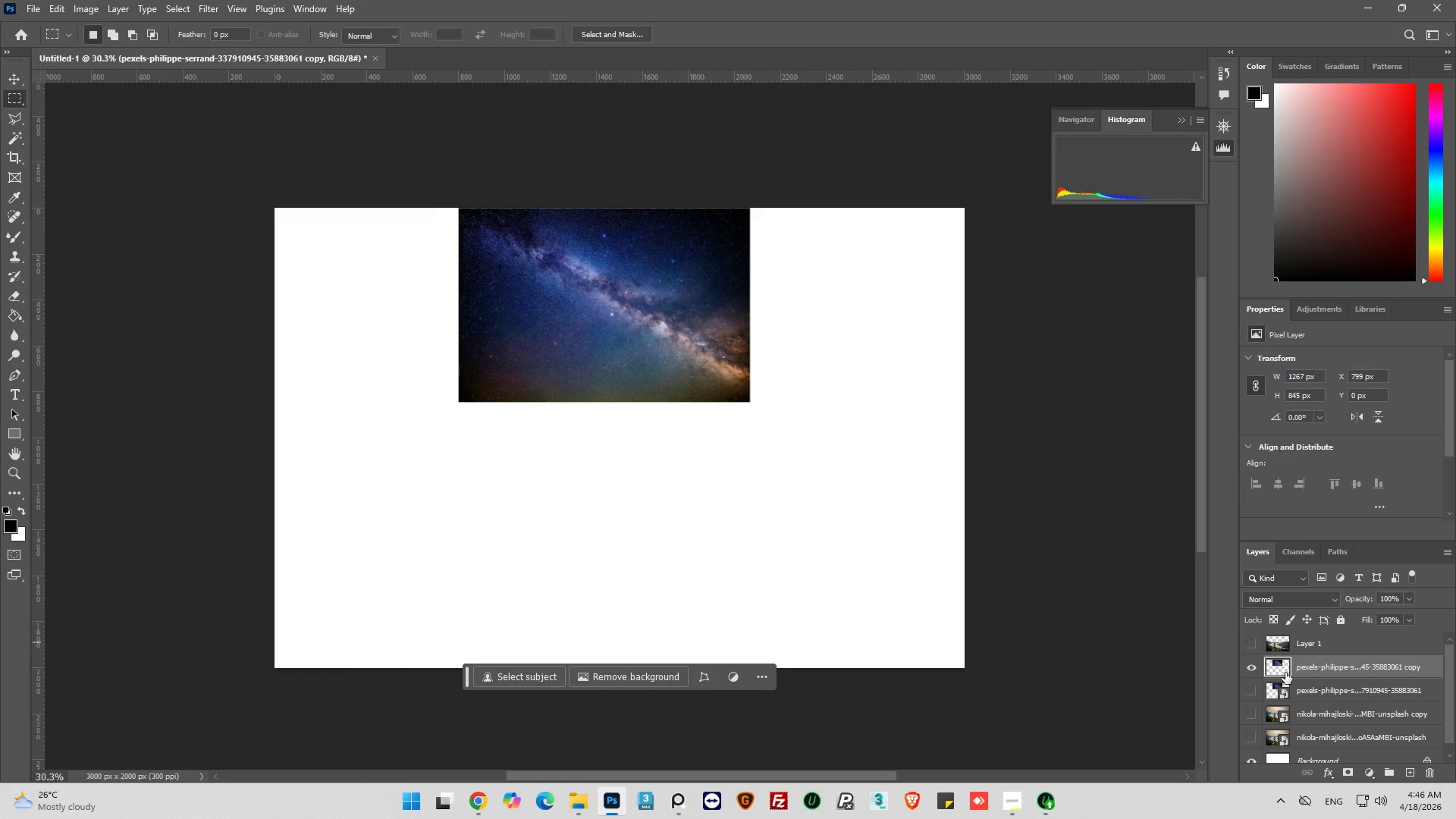 
hold_key(key=AltLeft, duration=0.52)
scroll: coordinate [431, 184], scroll_direction: up, amount: 5.0
 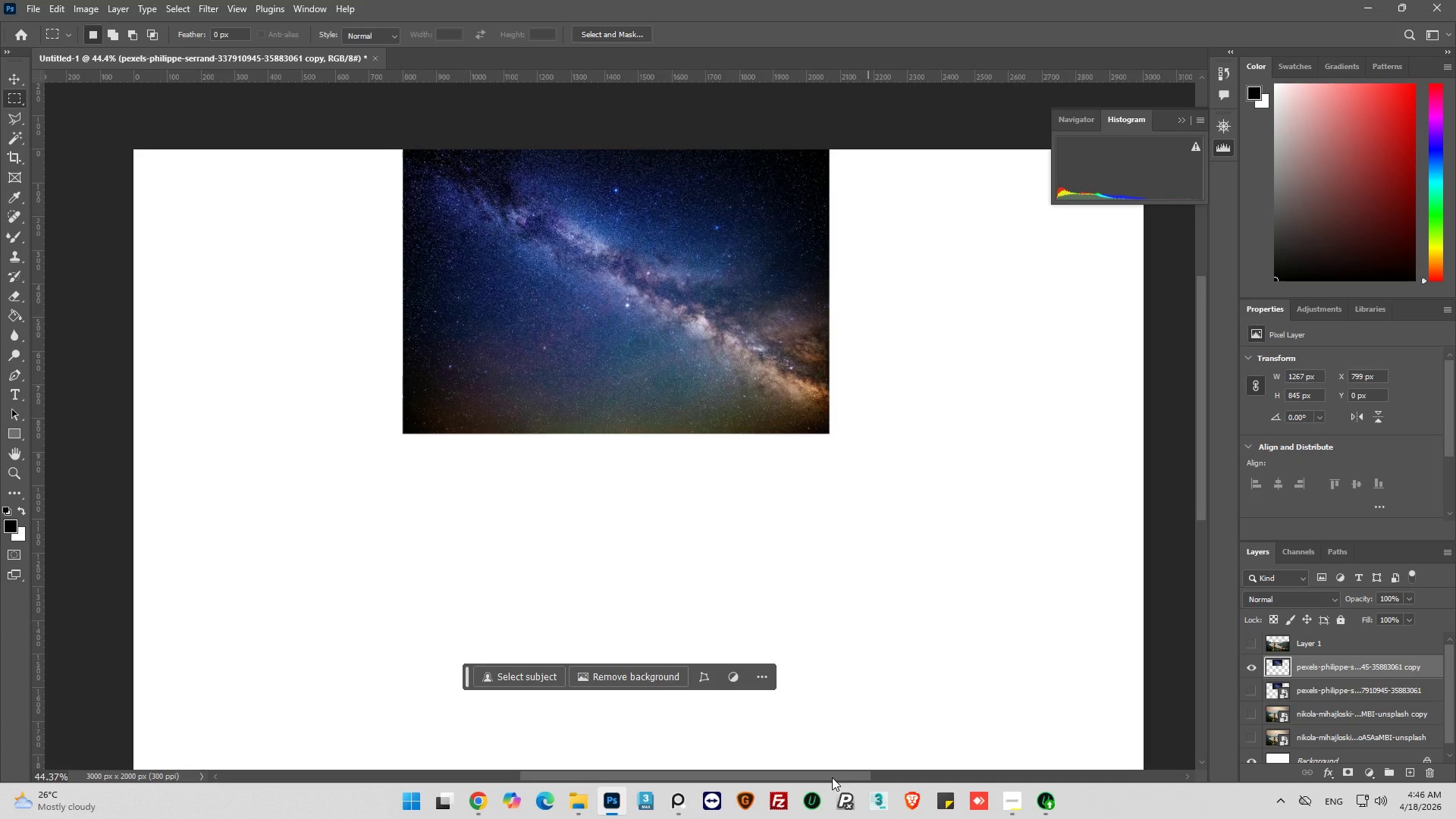 
left_click_drag(start_coordinate=[830, 777], to_coordinate=[802, 783])
 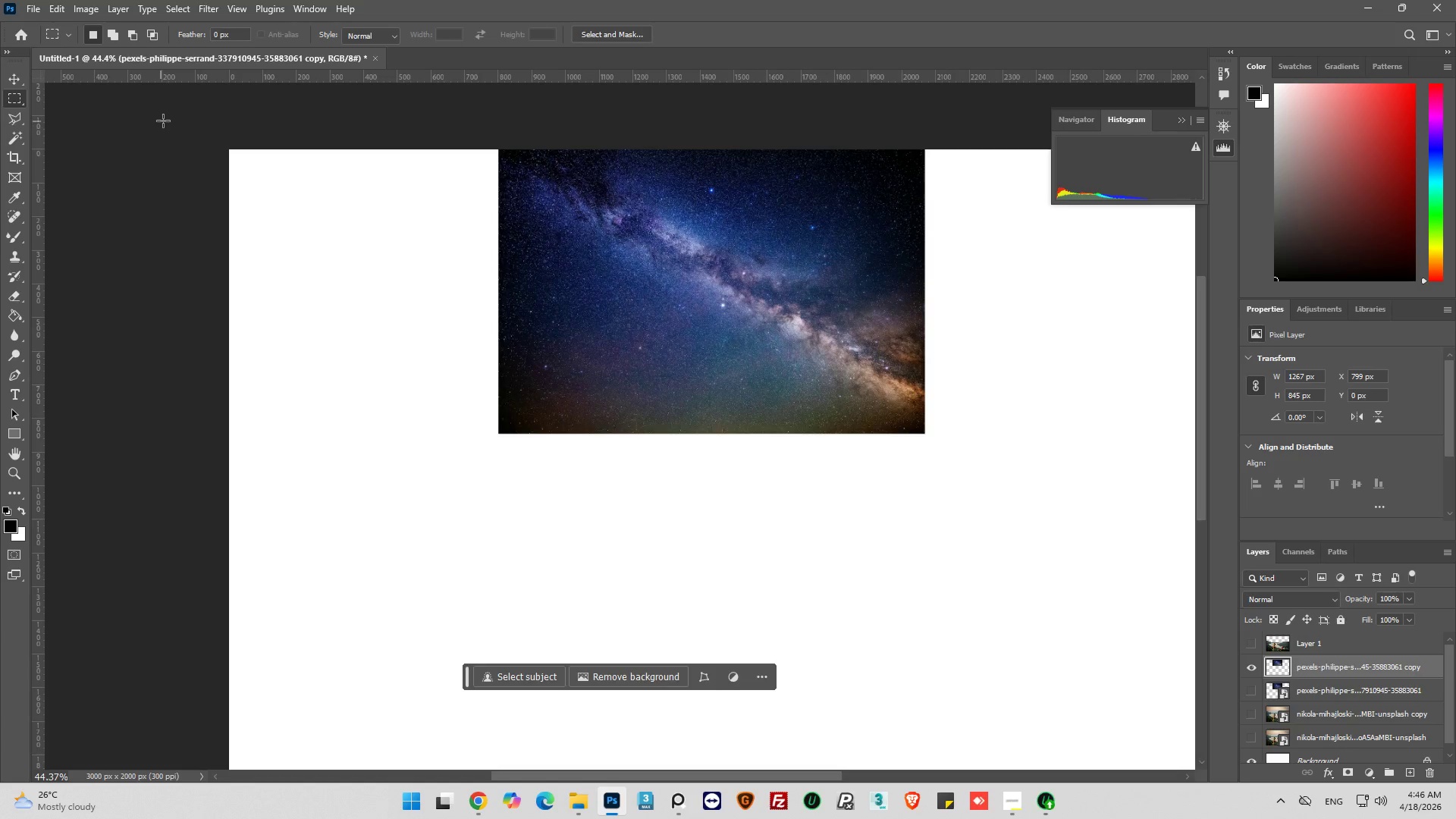 
left_click_drag(start_coordinate=[195, 135], to_coordinate=[567, 434])
 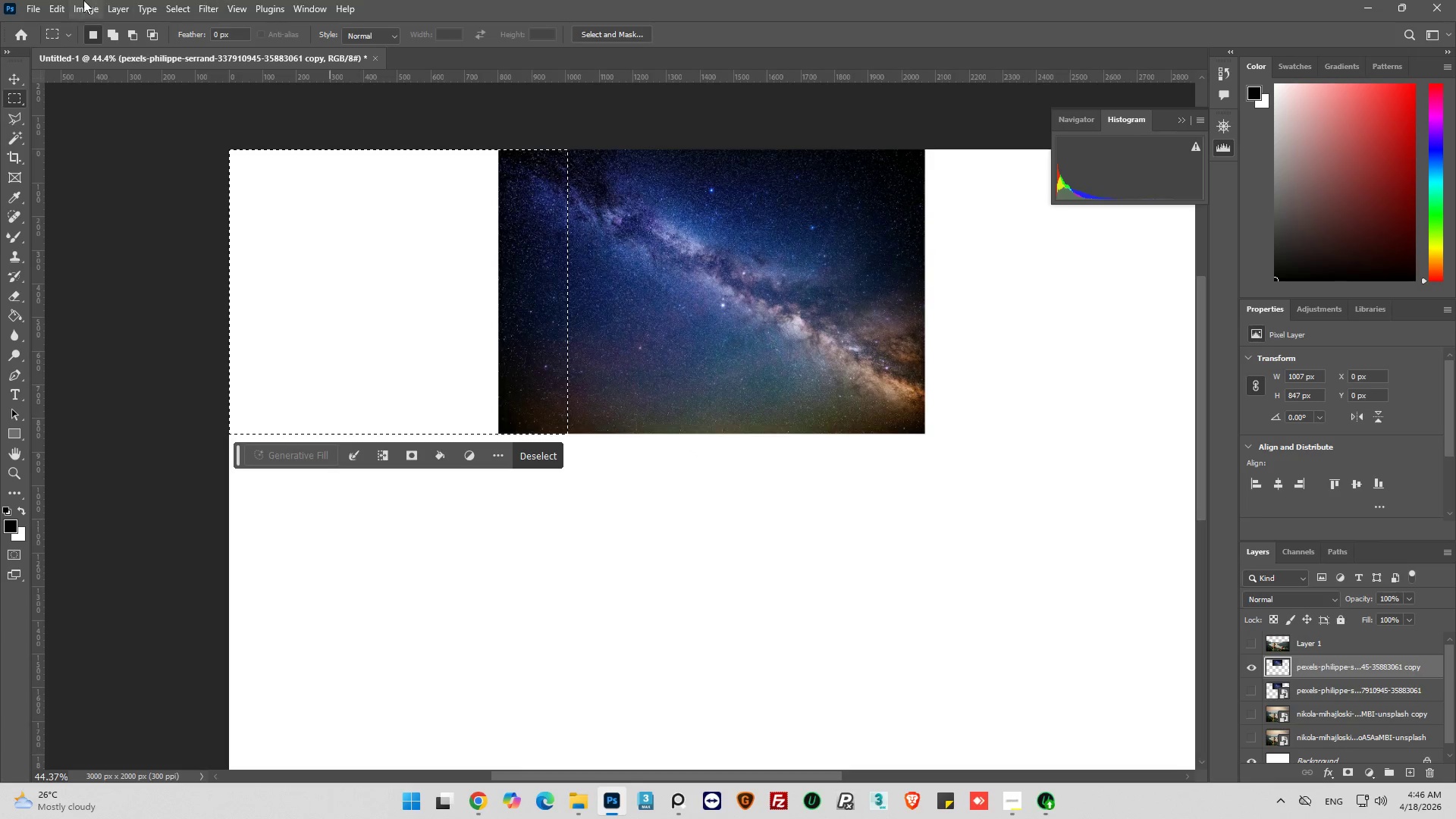 
left_click([52, 12])
 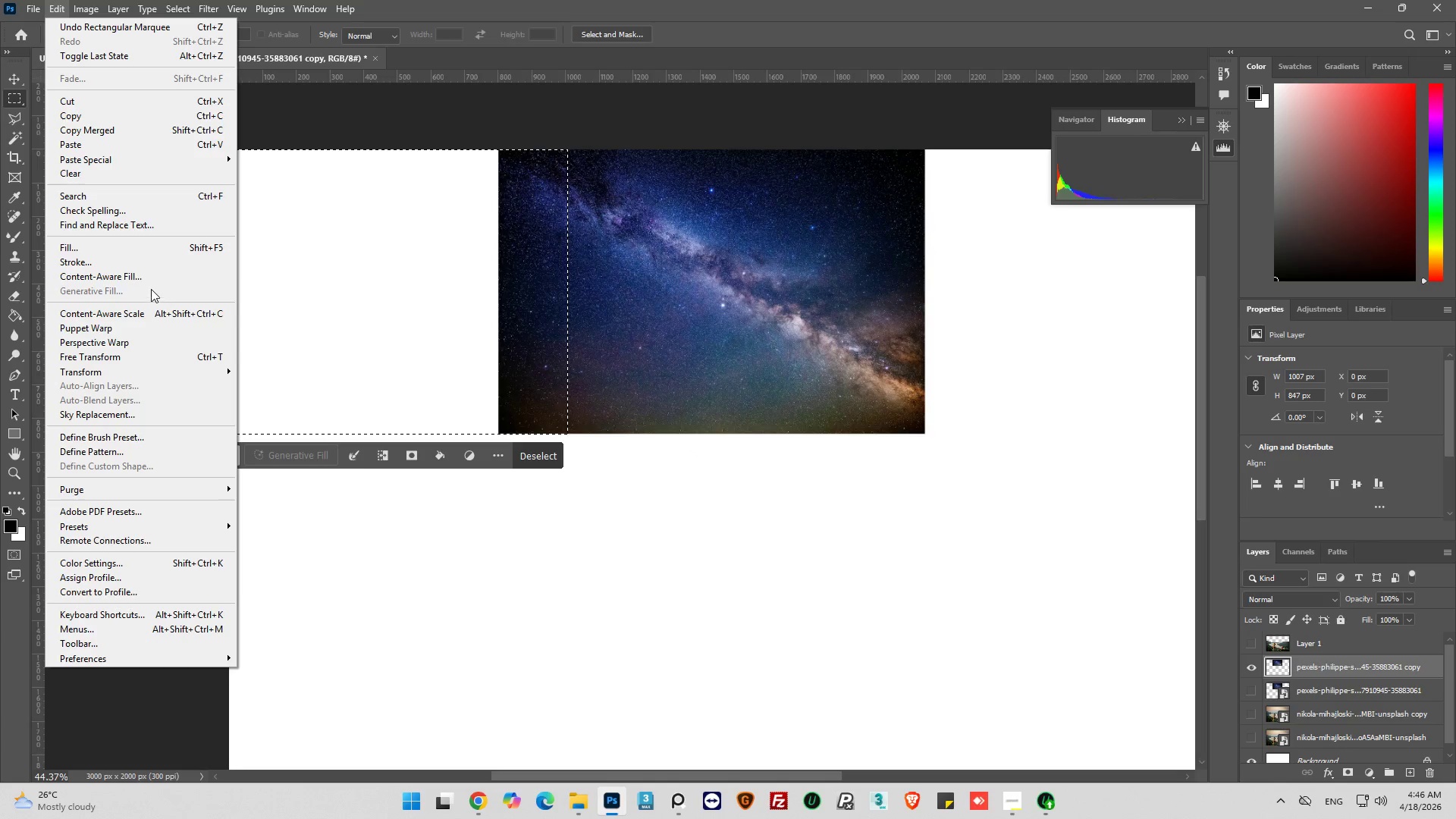 
left_click([149, 278])
 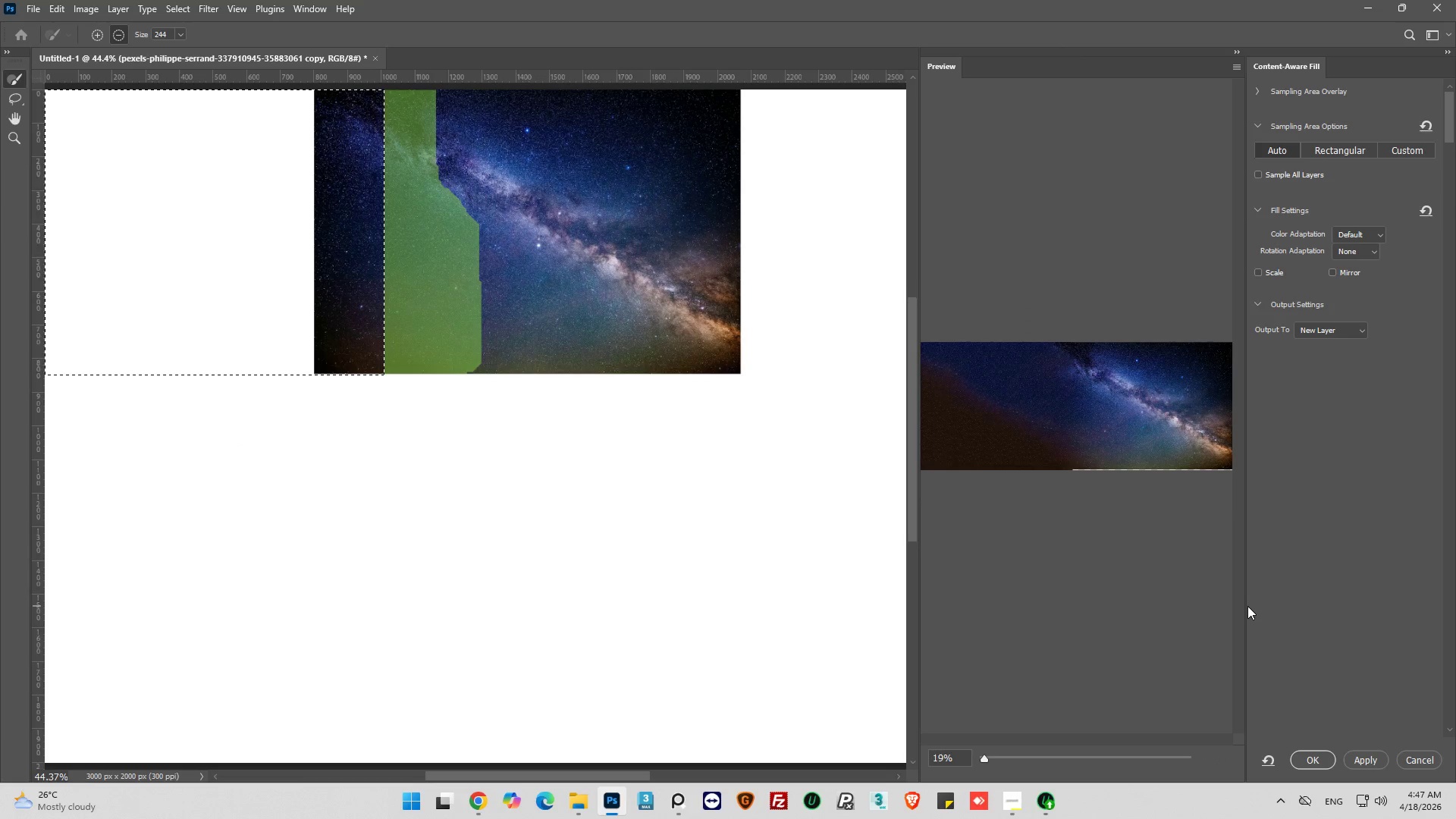 
wait(5.67)
 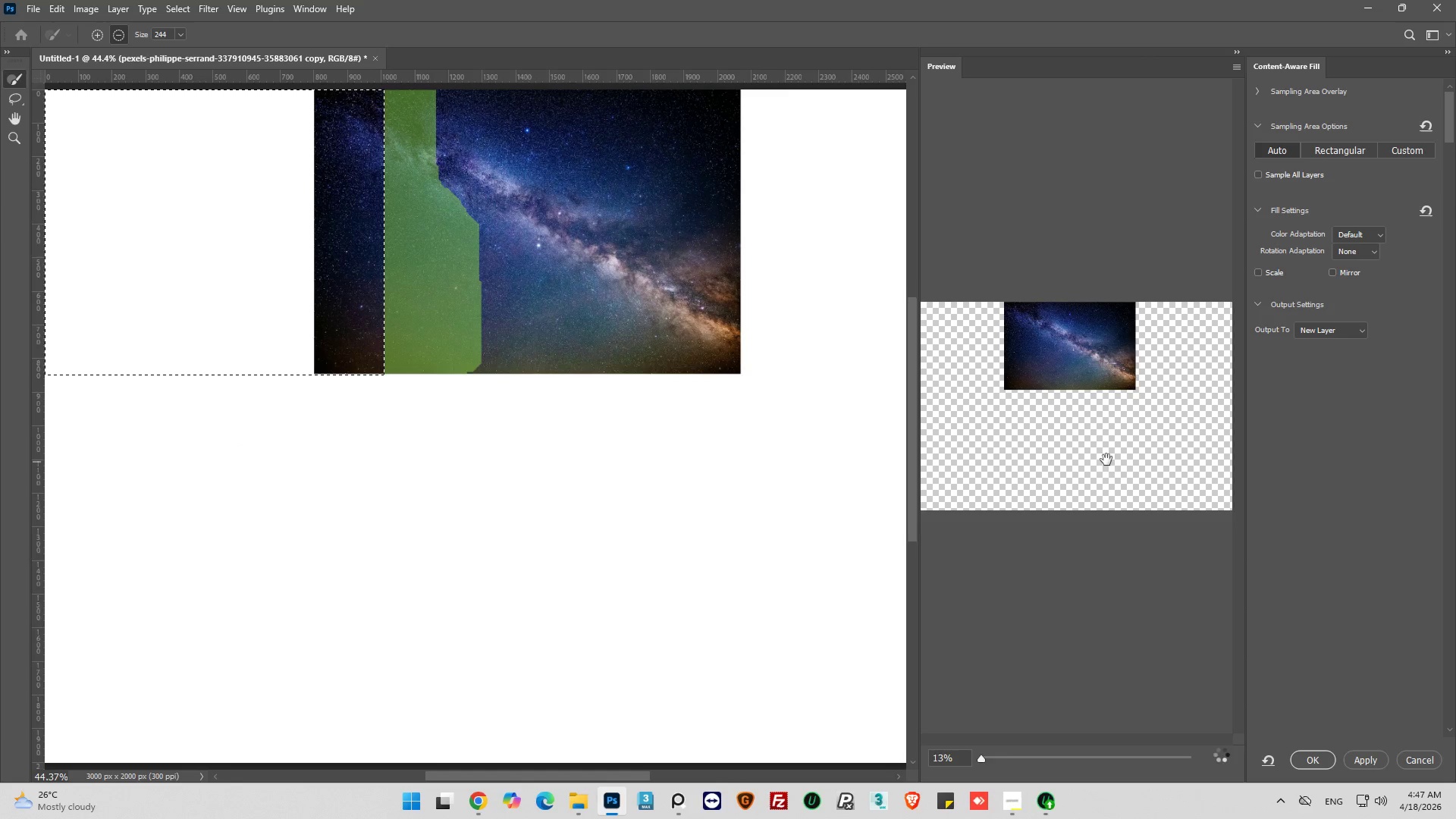 
left_click([1326, 761])
 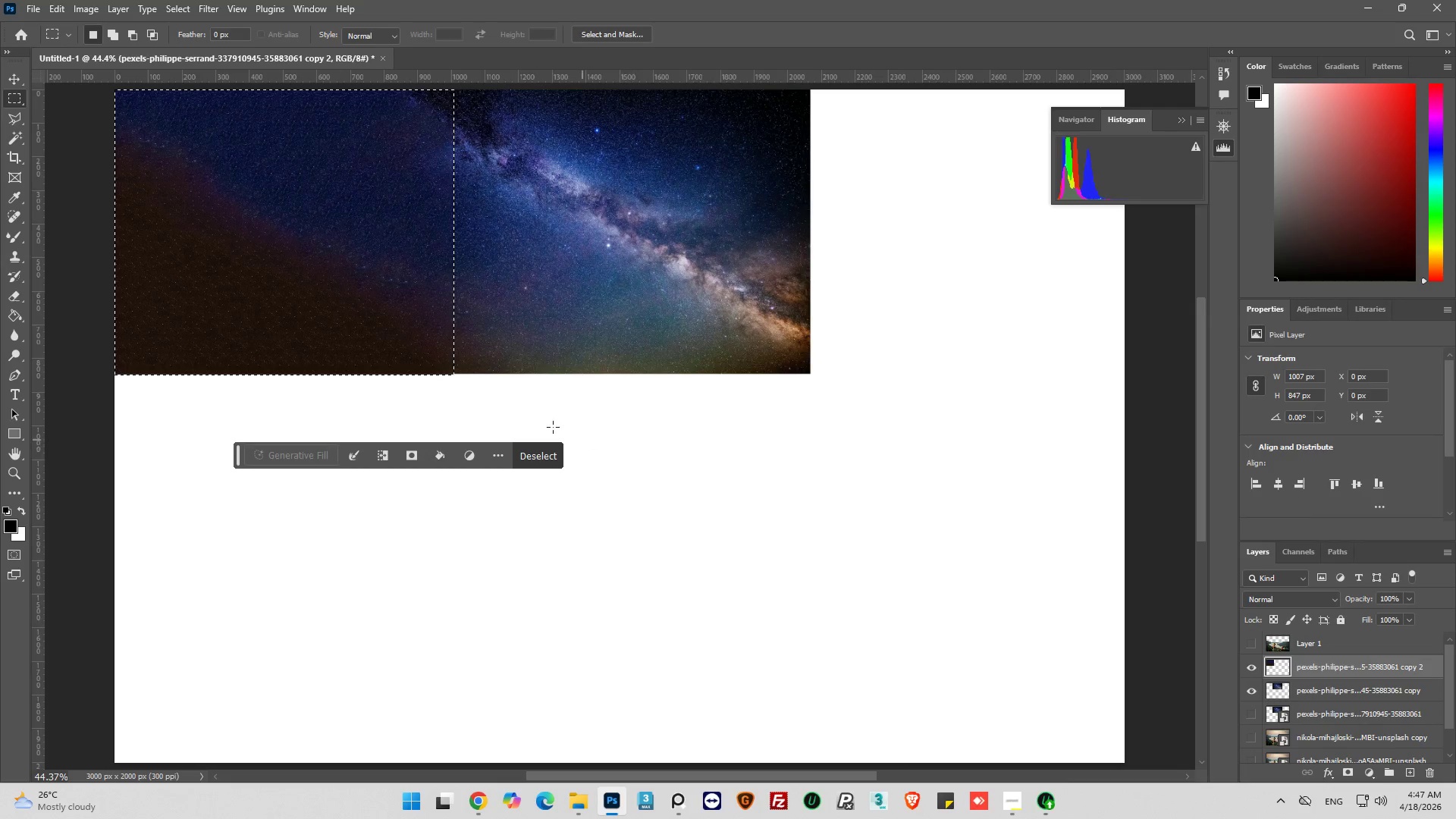 
left_click([534, 460])
 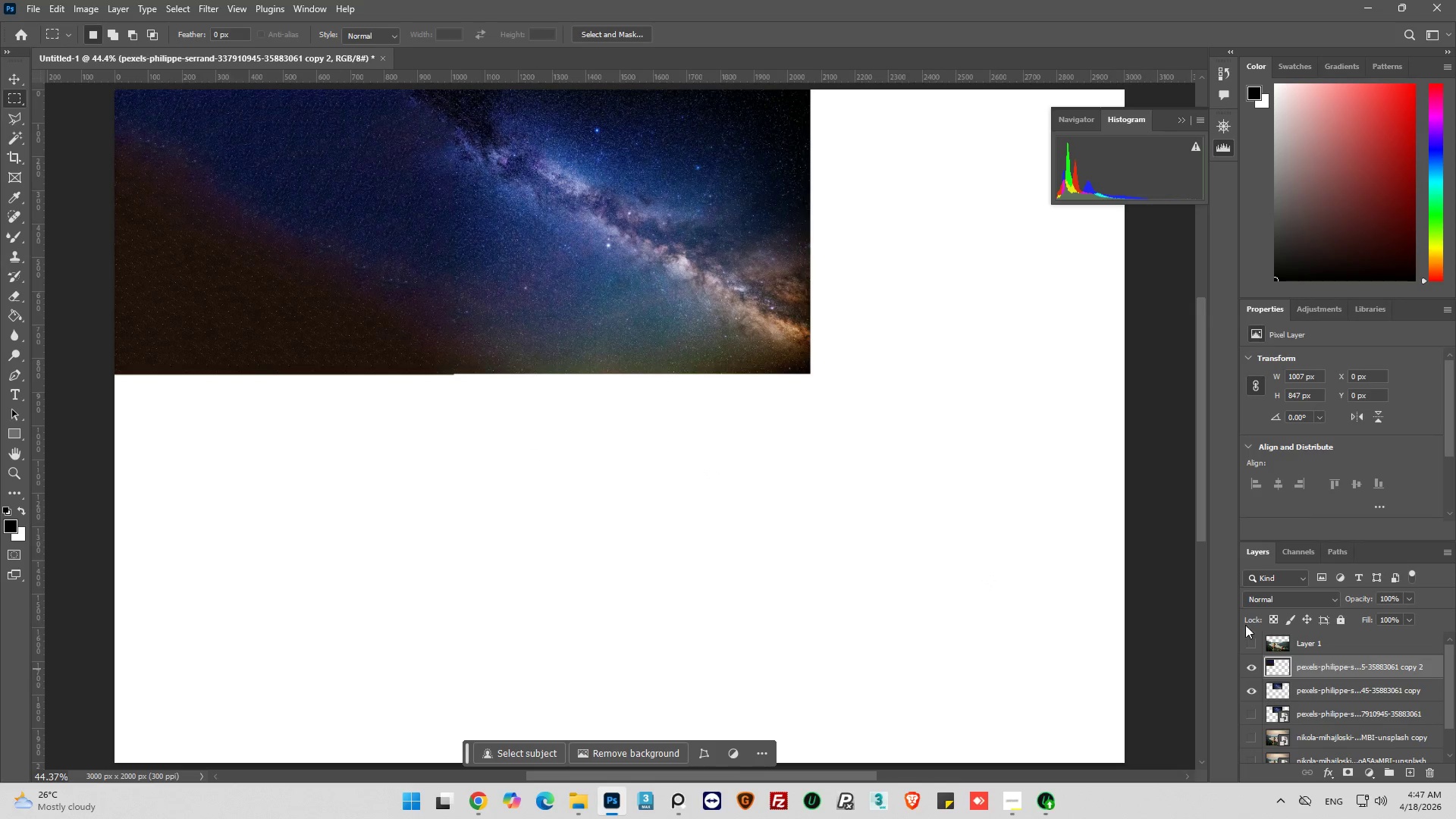 
key(Delete)
 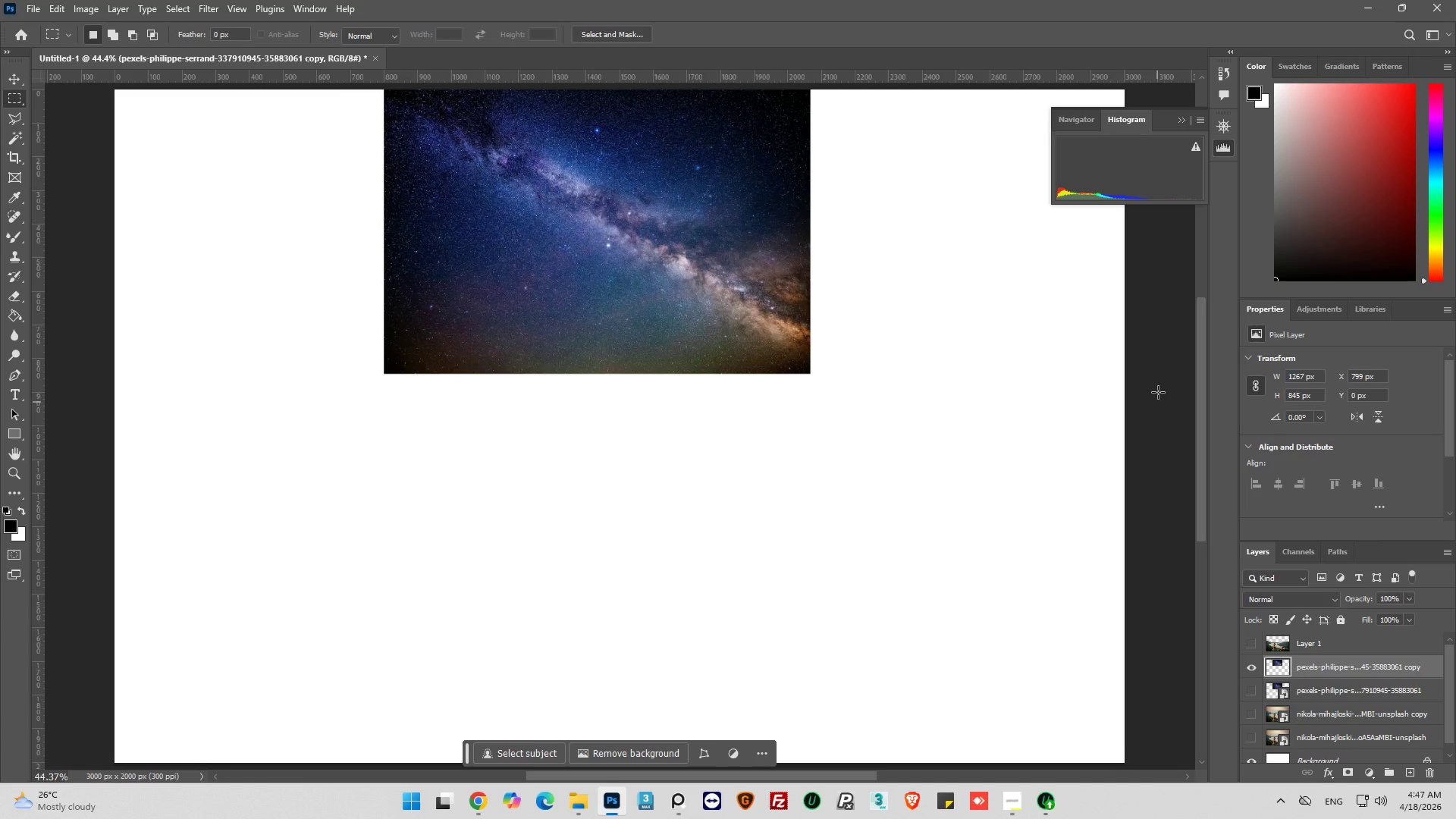 
hold_key(key=AltLeft, duration=0.38)
 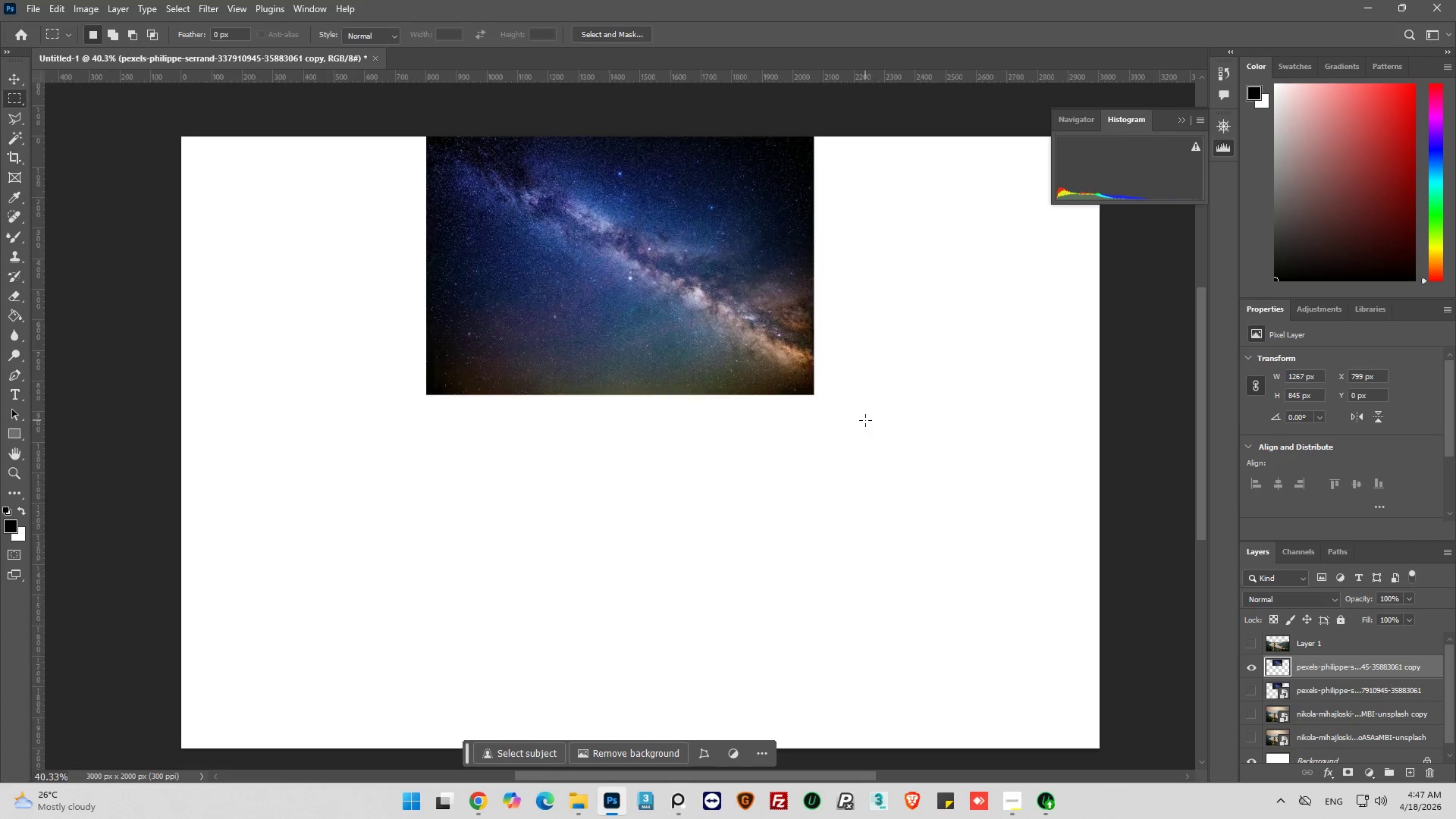 
key(Alt+AltLeft)
 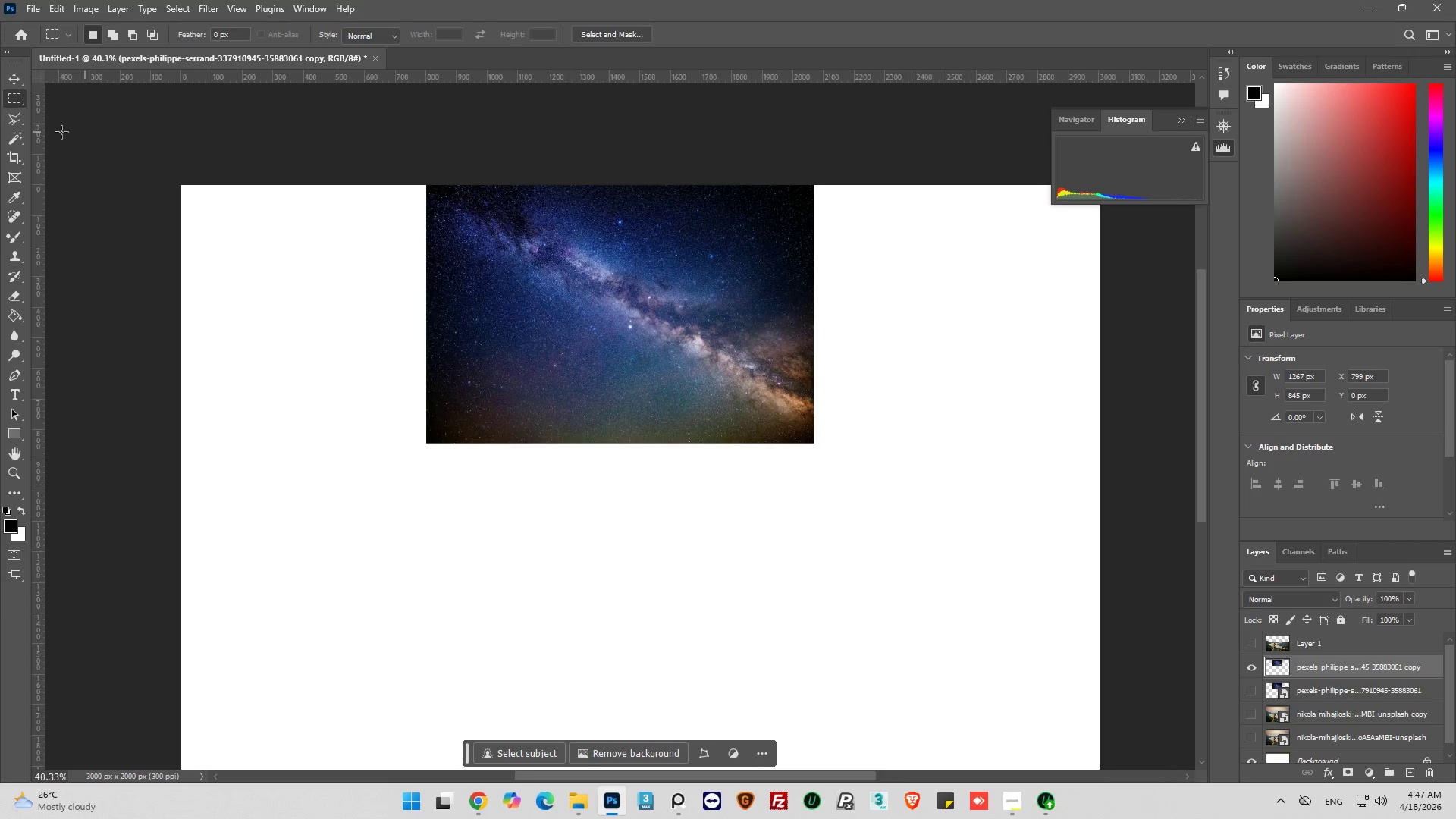 
scroll: coordinate [865, 420], scroll_direction: up, amount: 4.0
 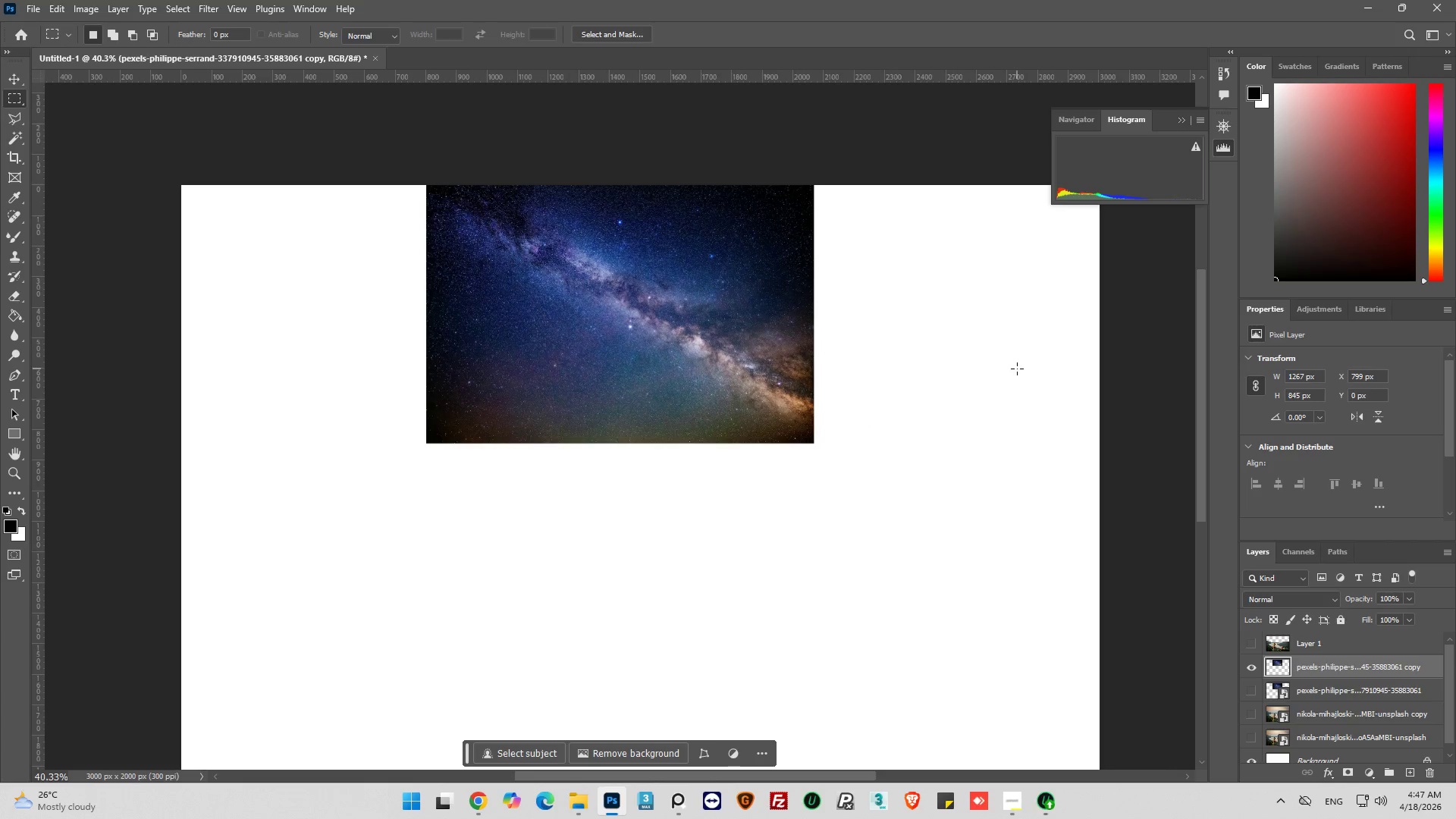 
left_click([15, 80])
 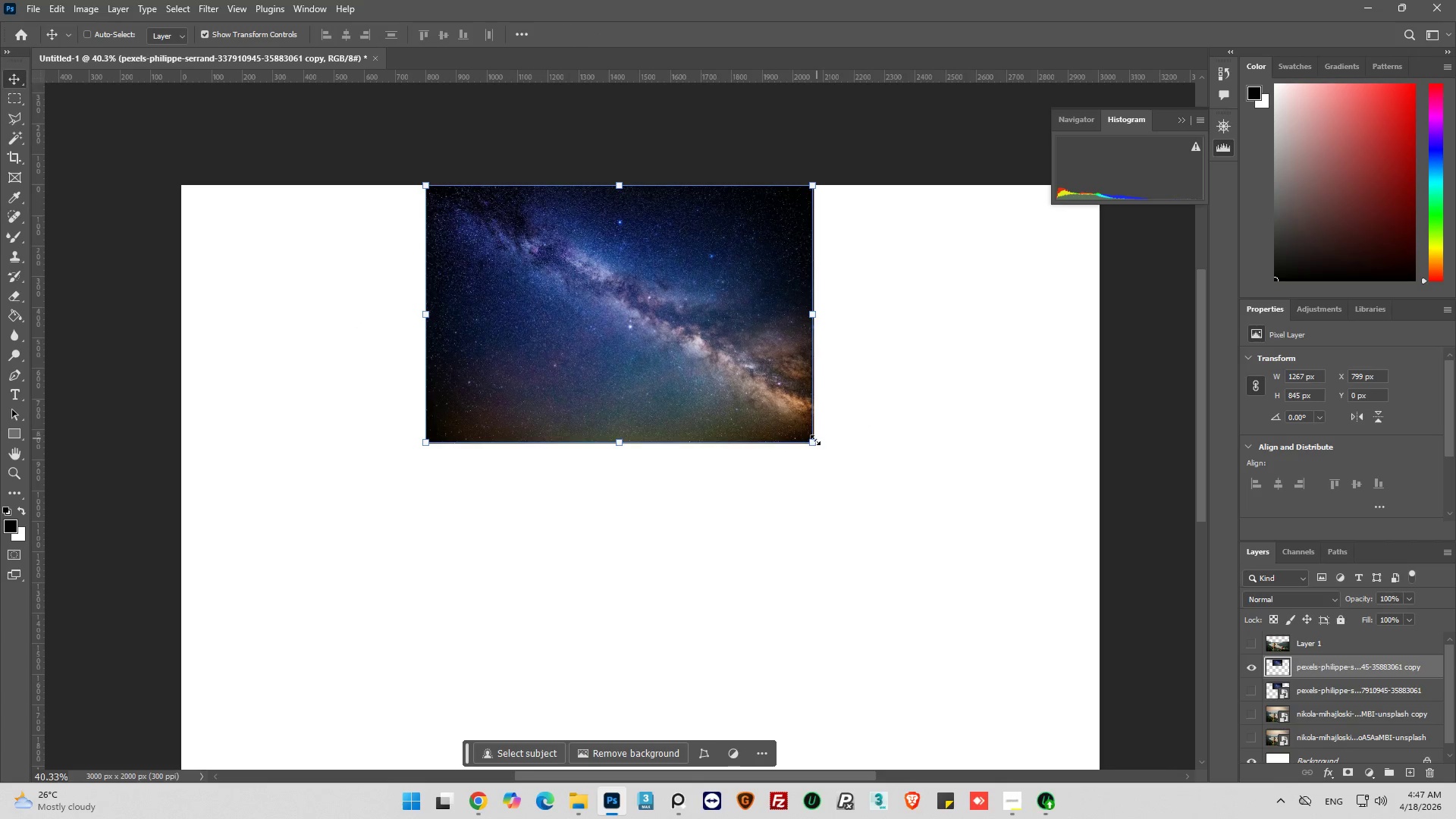 
left_click_drag(start_coordinate=[810, 443], to_coordinate=[852, 496])
 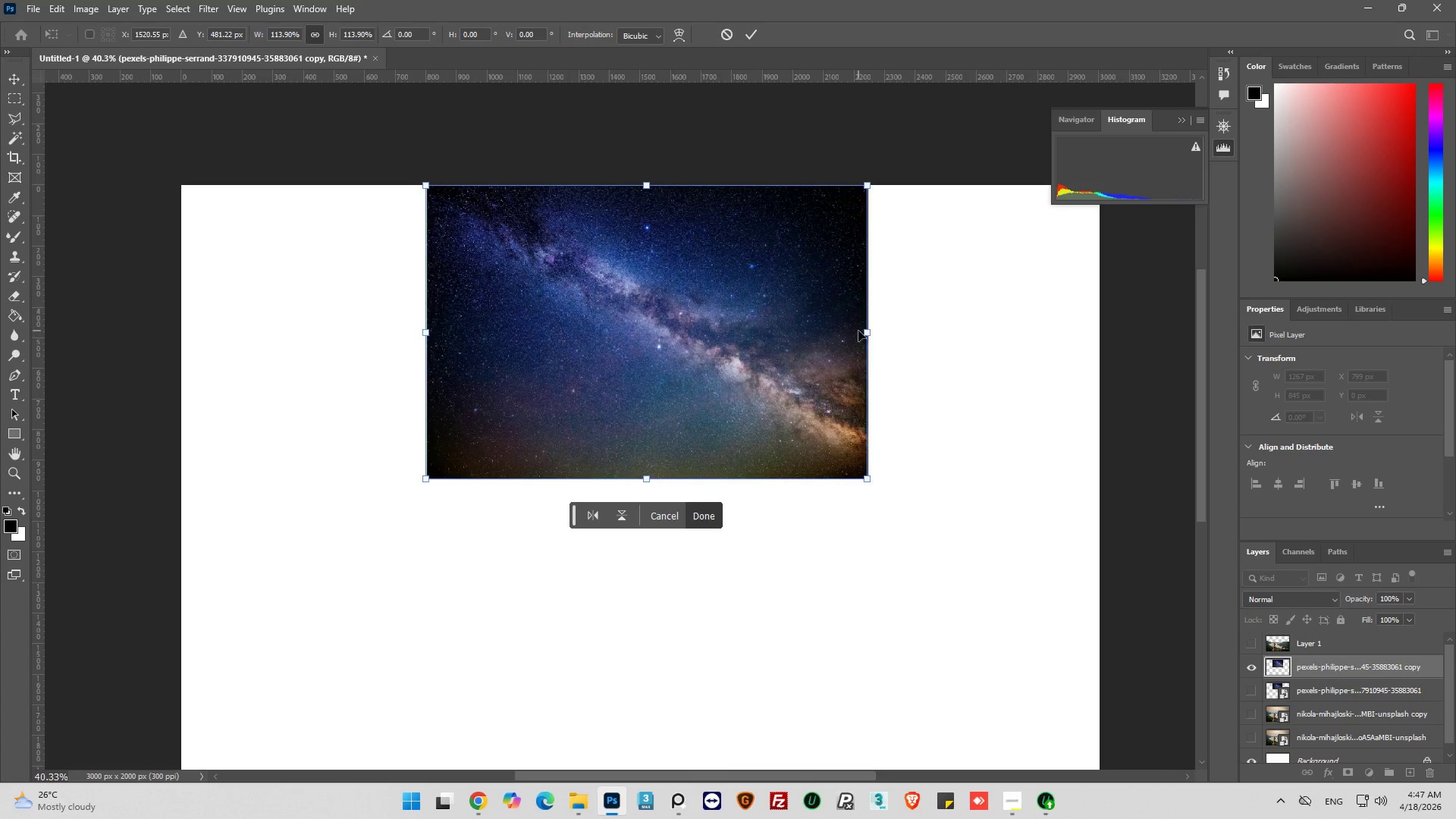 
left_click_drag(start_coordinate=[871, 331], to_coordinate=[896, 337])
 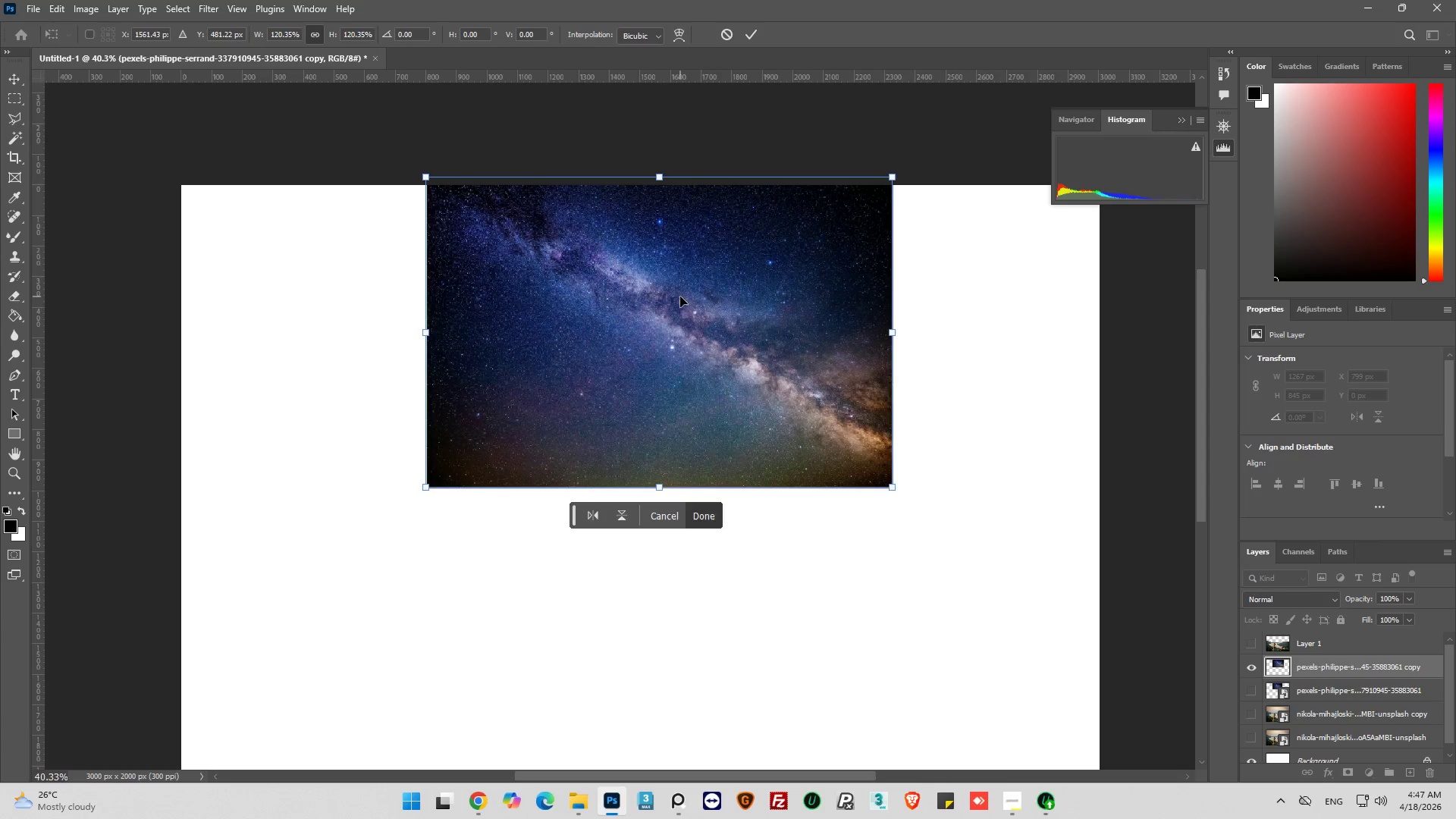 
left_click_drag(start_coordinate=[680, 297], to_coordinate=[678, 308])
 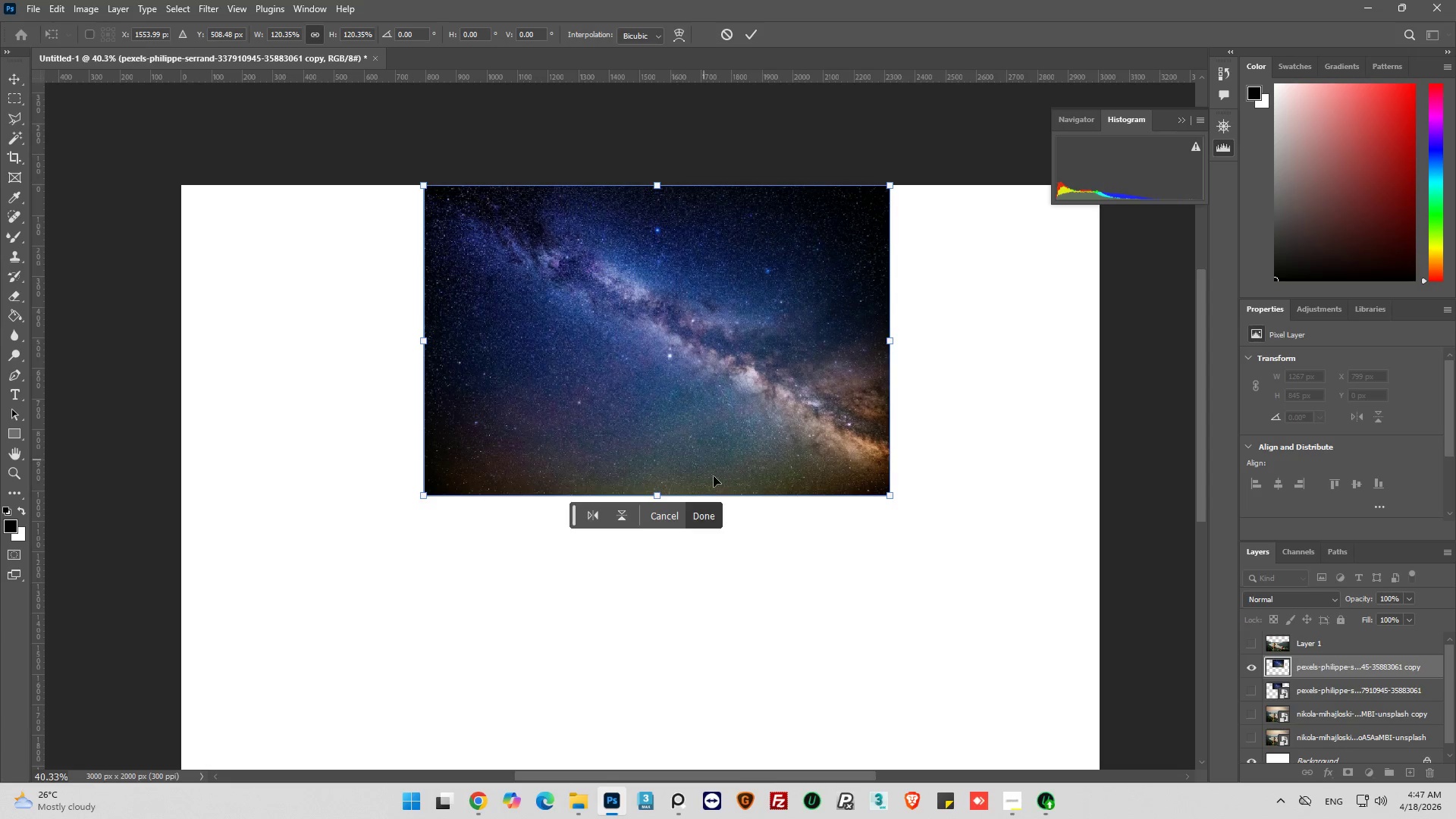 
left_click([711, 515])
 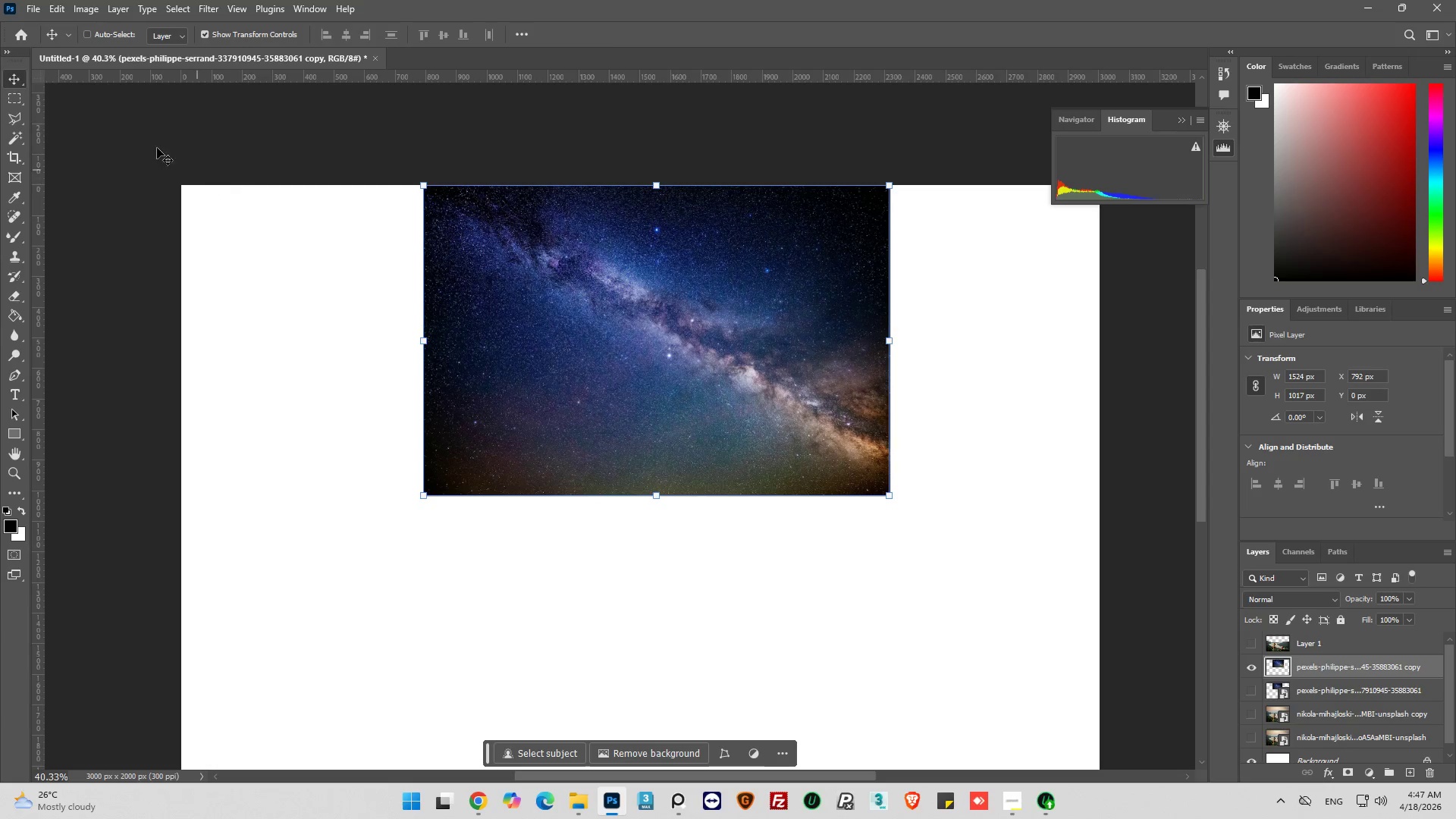 
left_click([18, 90])
 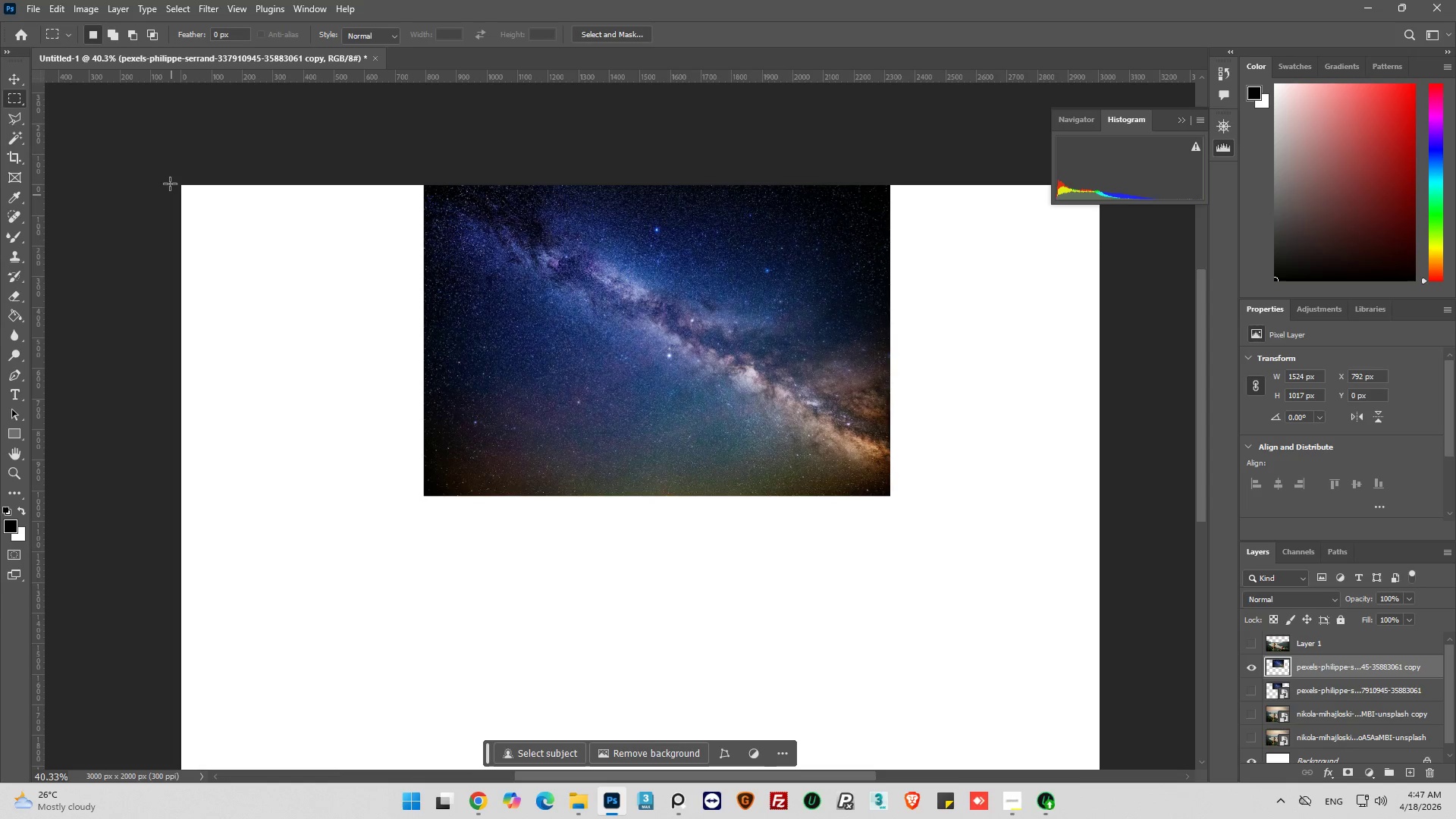 
left_click_drag(start_coordinate=[169, 165], to_coordinate=[491, 495])
 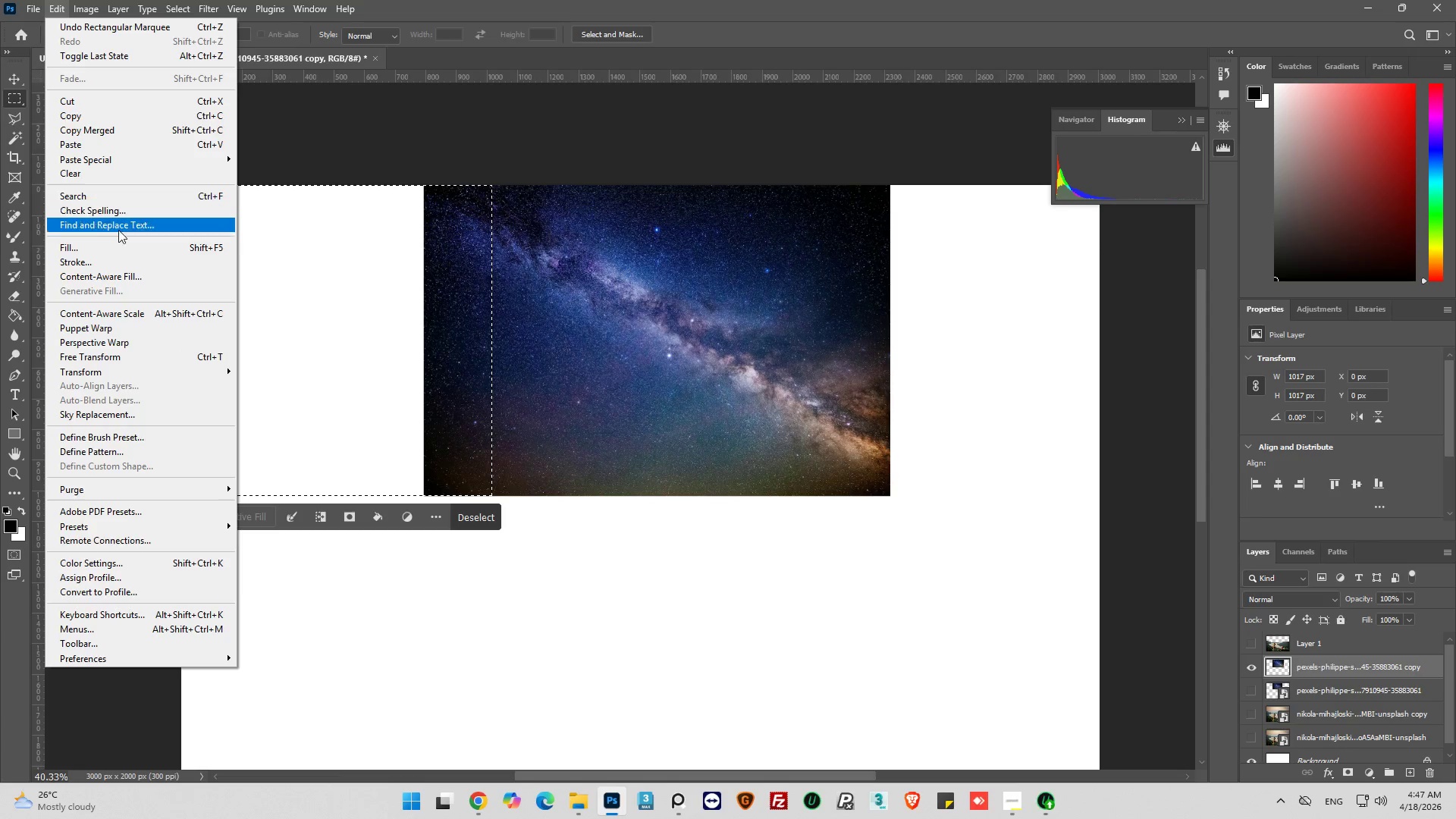 
left_click([135, 281])
 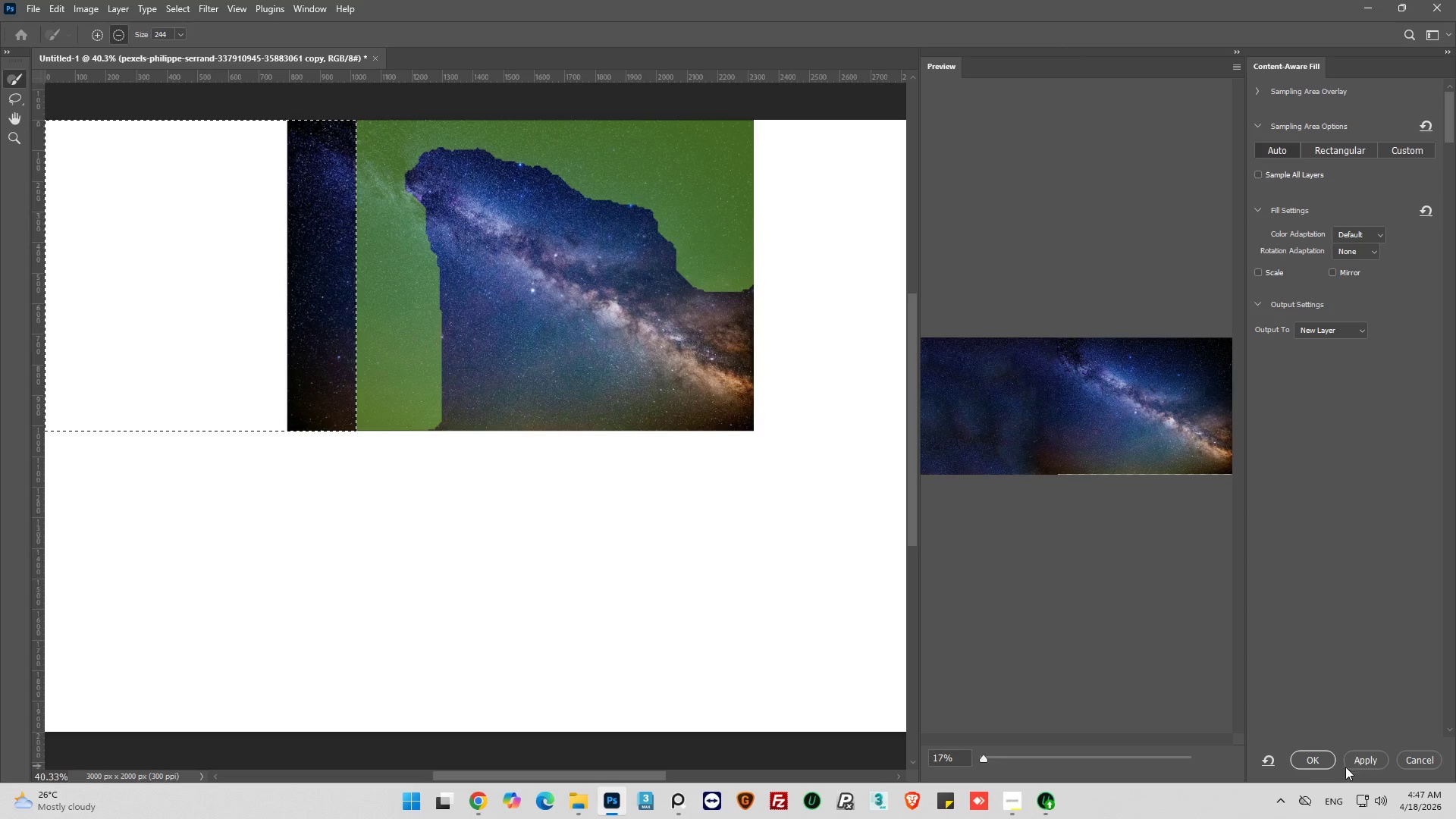 
left_click([1304, 758])
 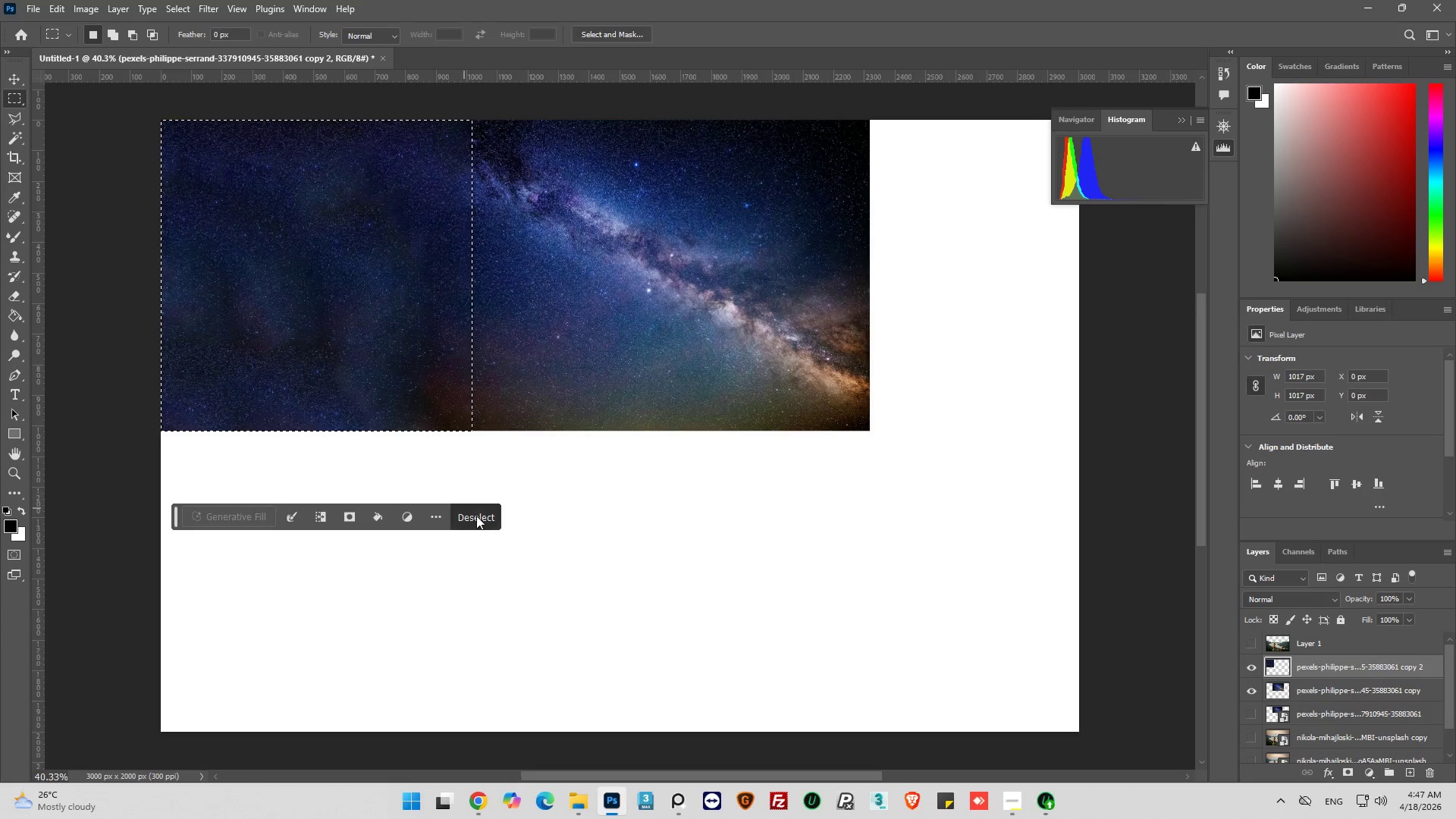 
left_click([476, 513])
 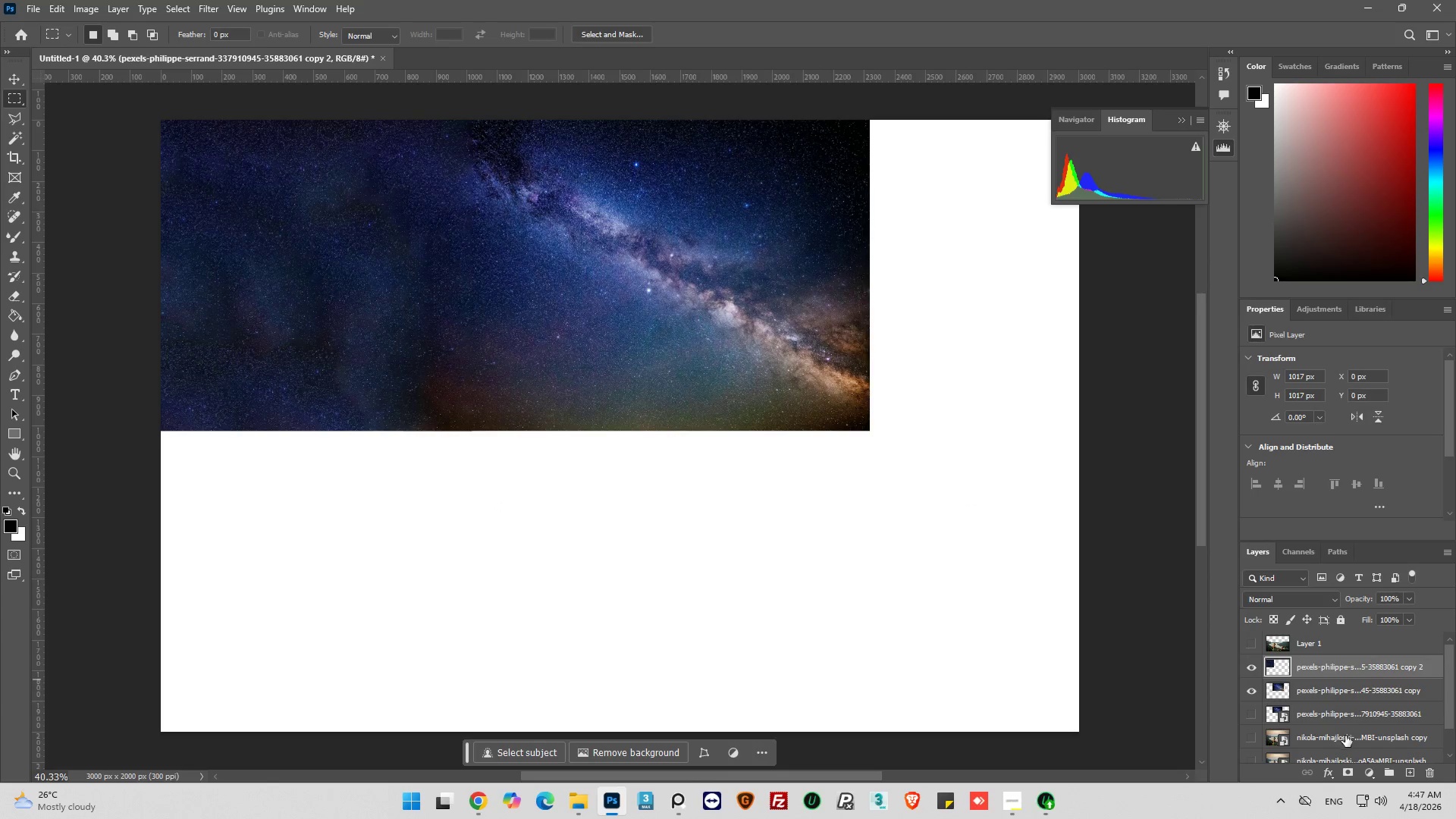 
left_click([1298, 692])
 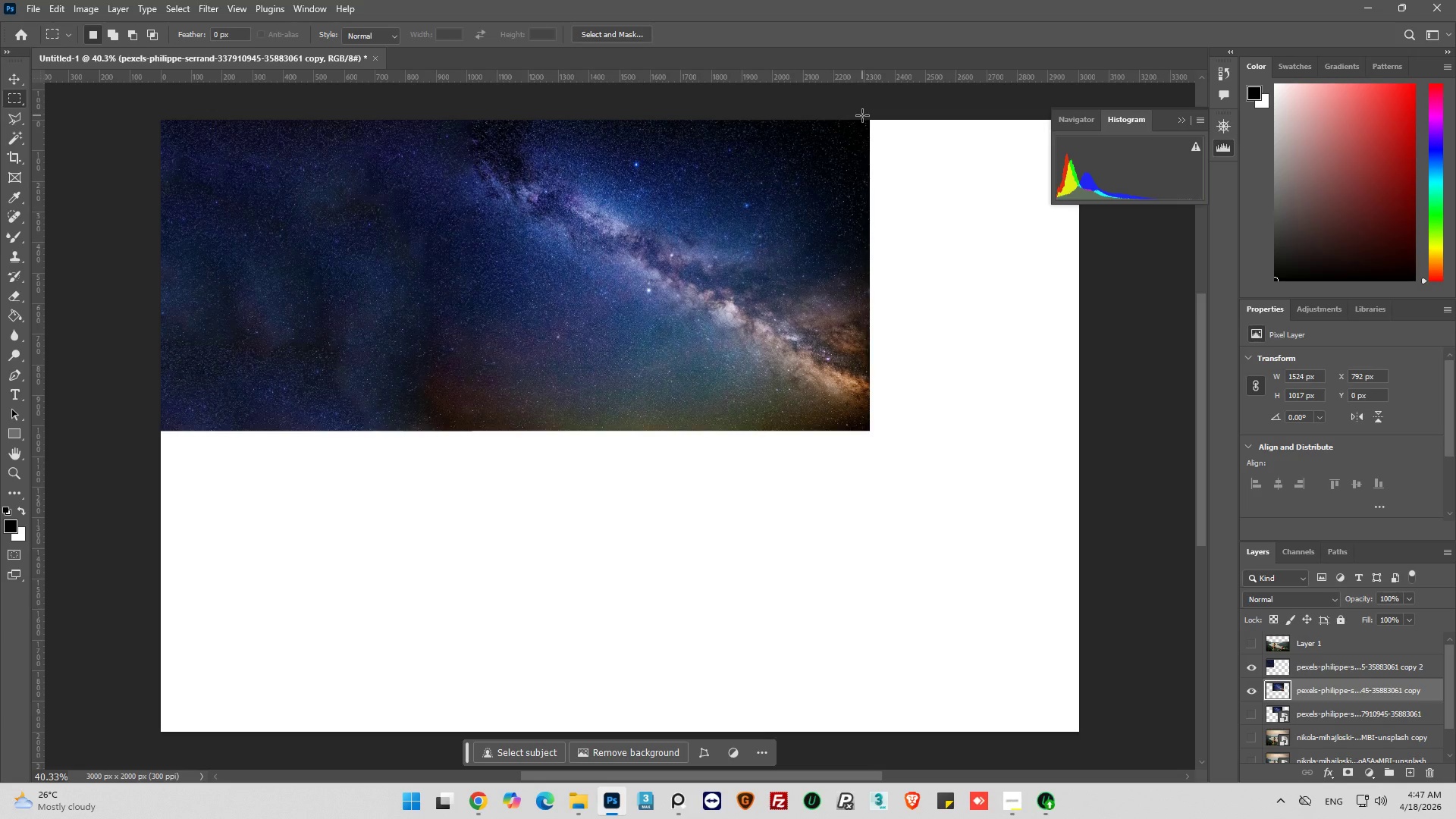 
wait(7.23)
 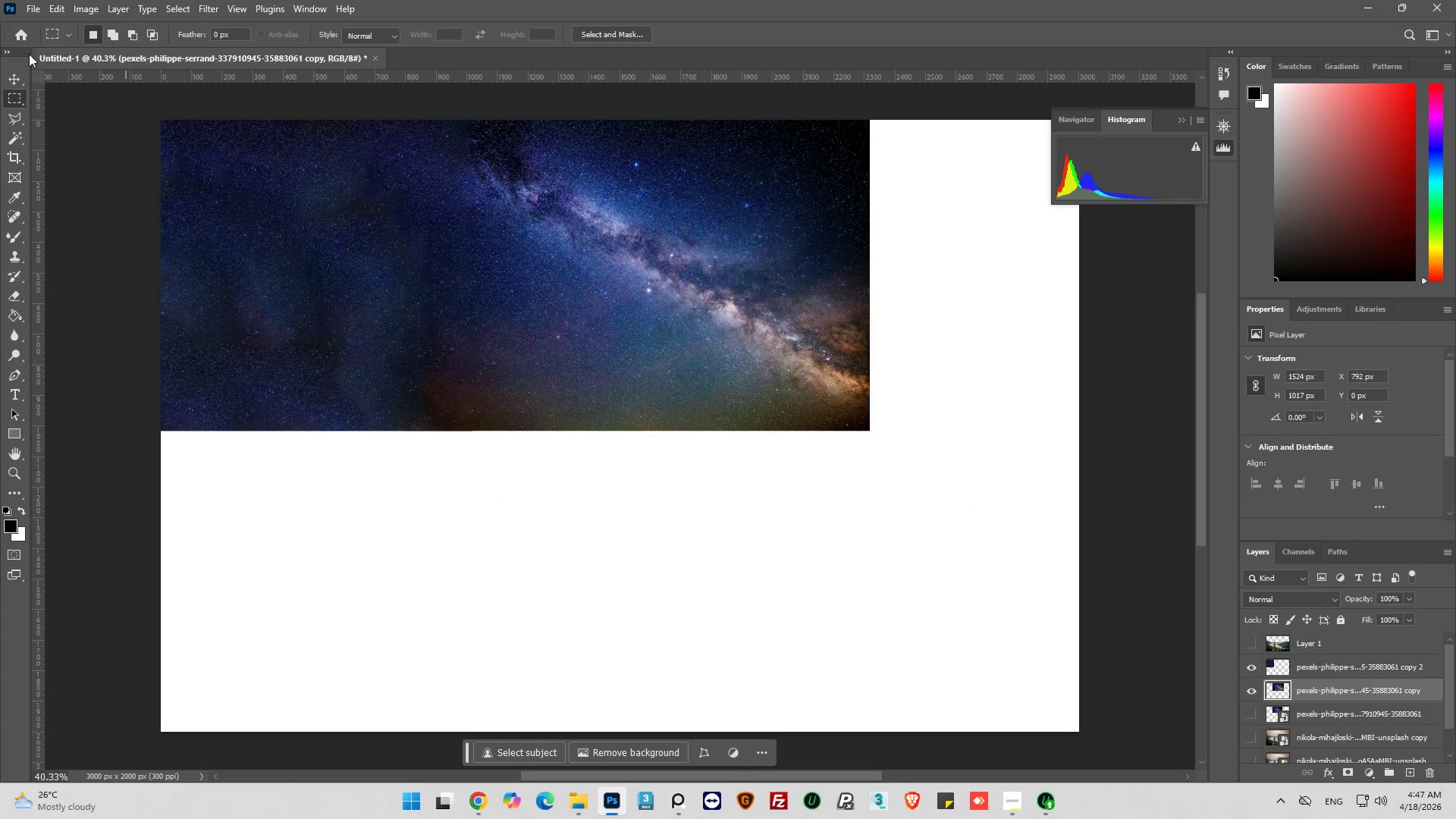 
left_click_drag(start_coordinate=[856, 116], to_coordinate=[1131, 433])
 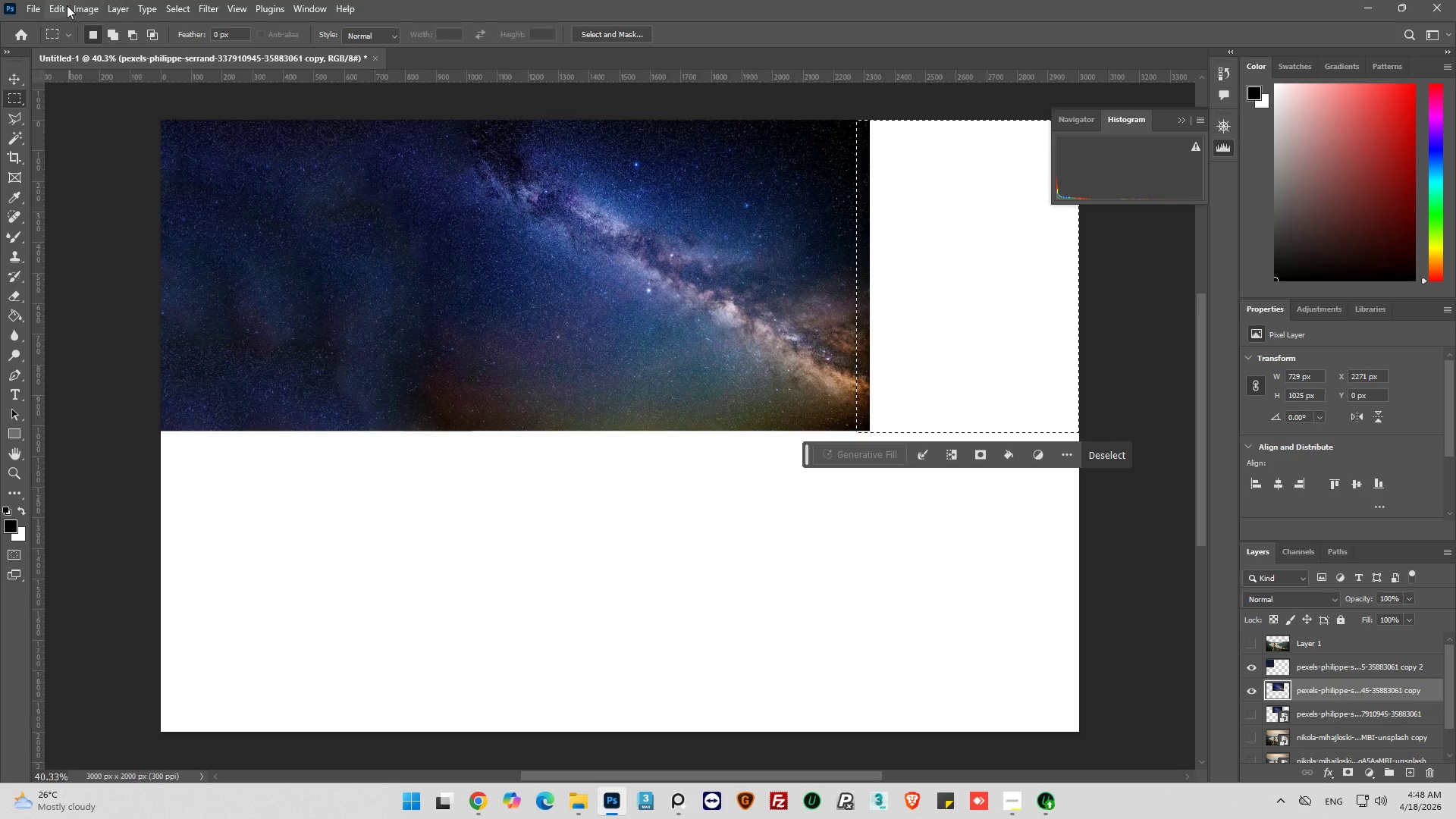 
left_click([66, 6])
 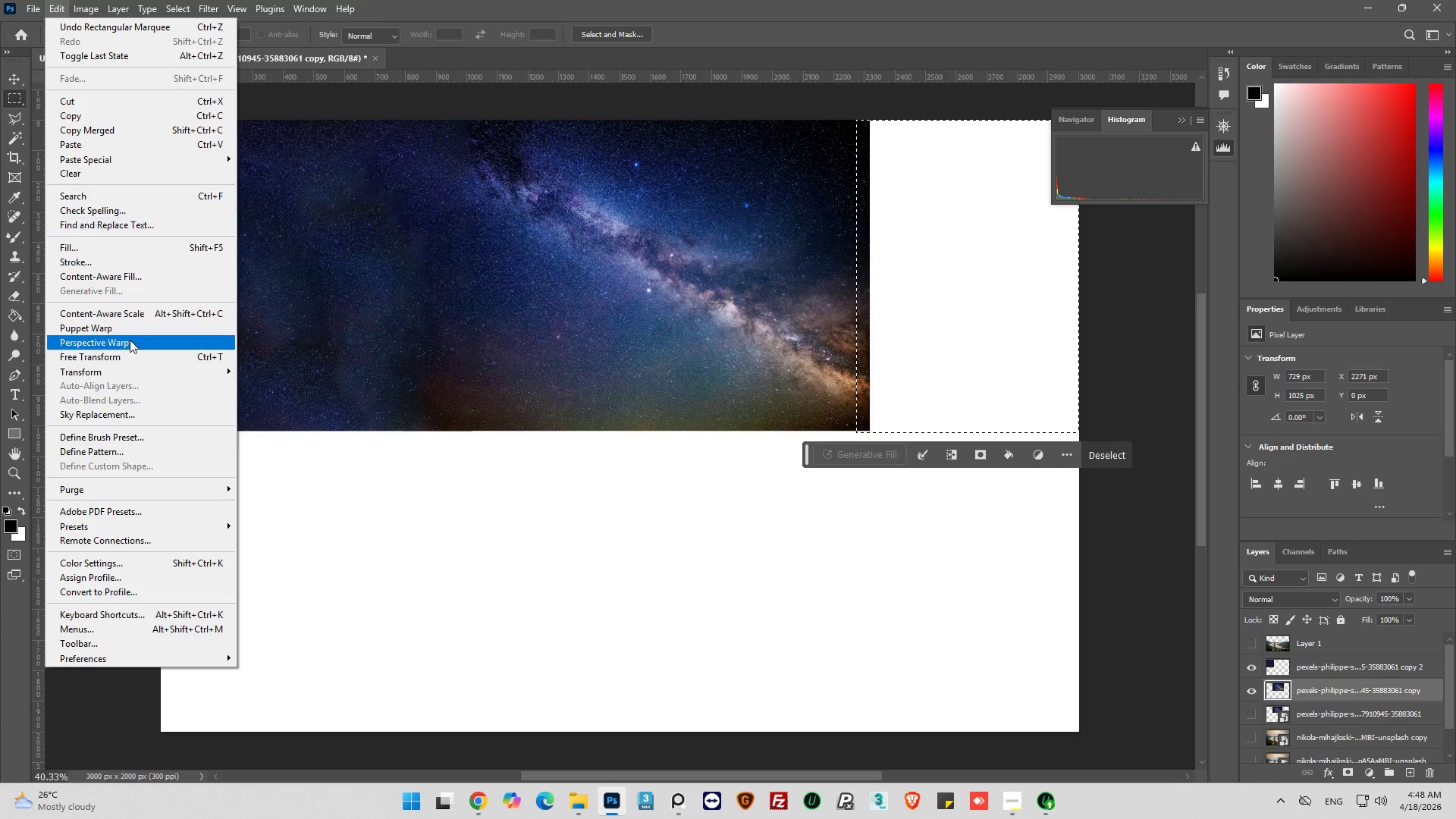 
left_click([124, 278])
 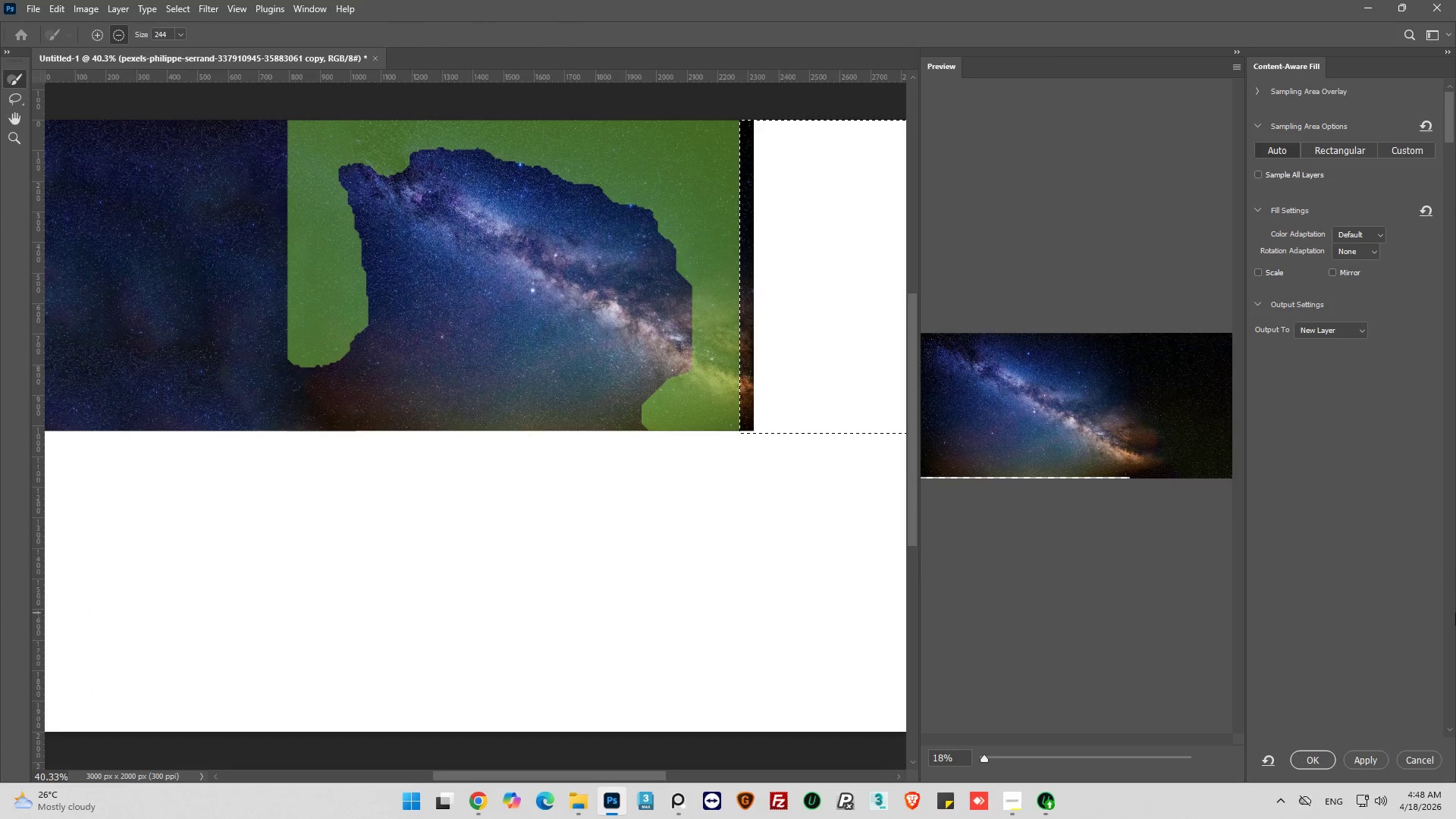 
wait(5.33)
 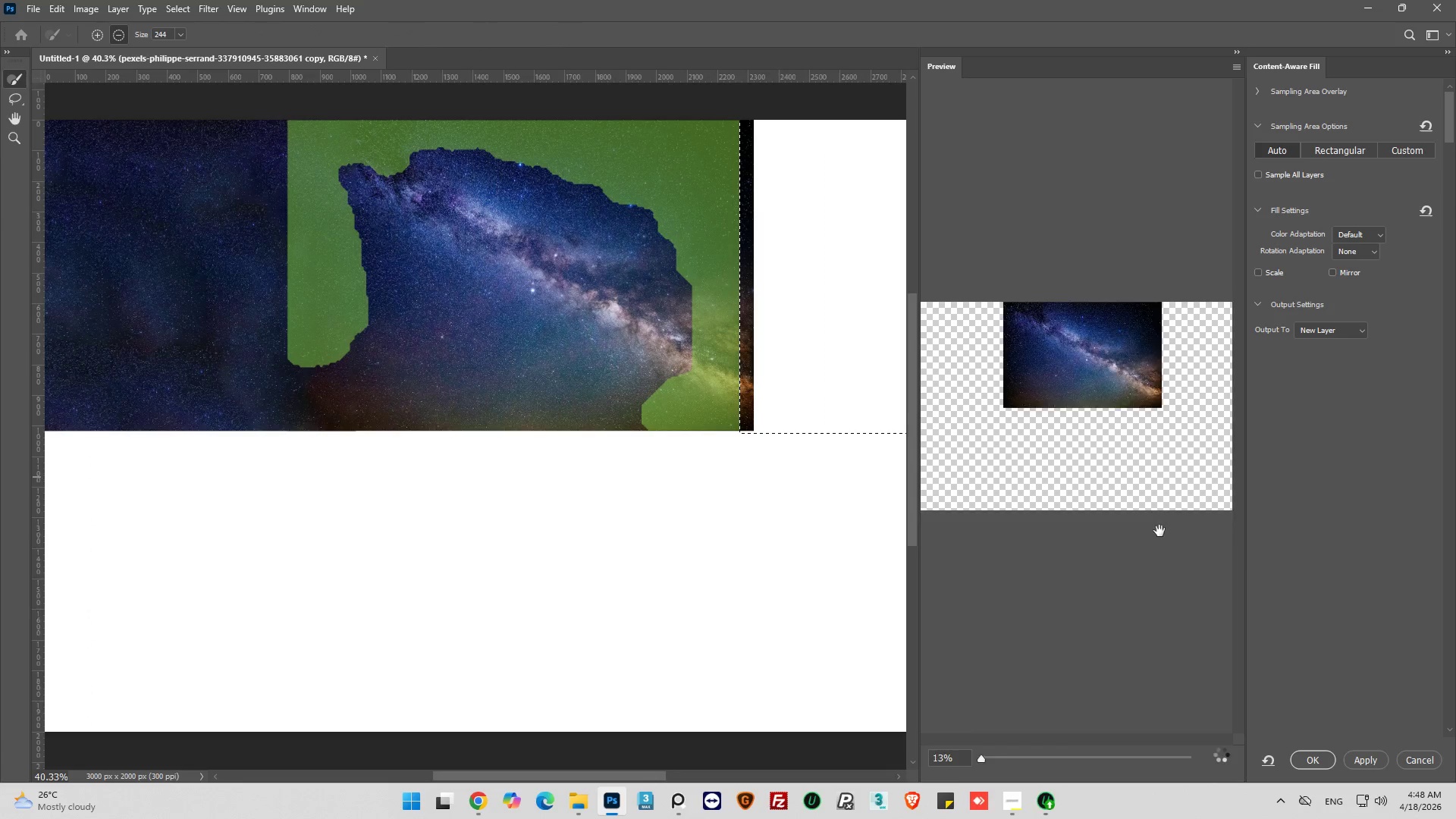 
left_click([1363, 756])
 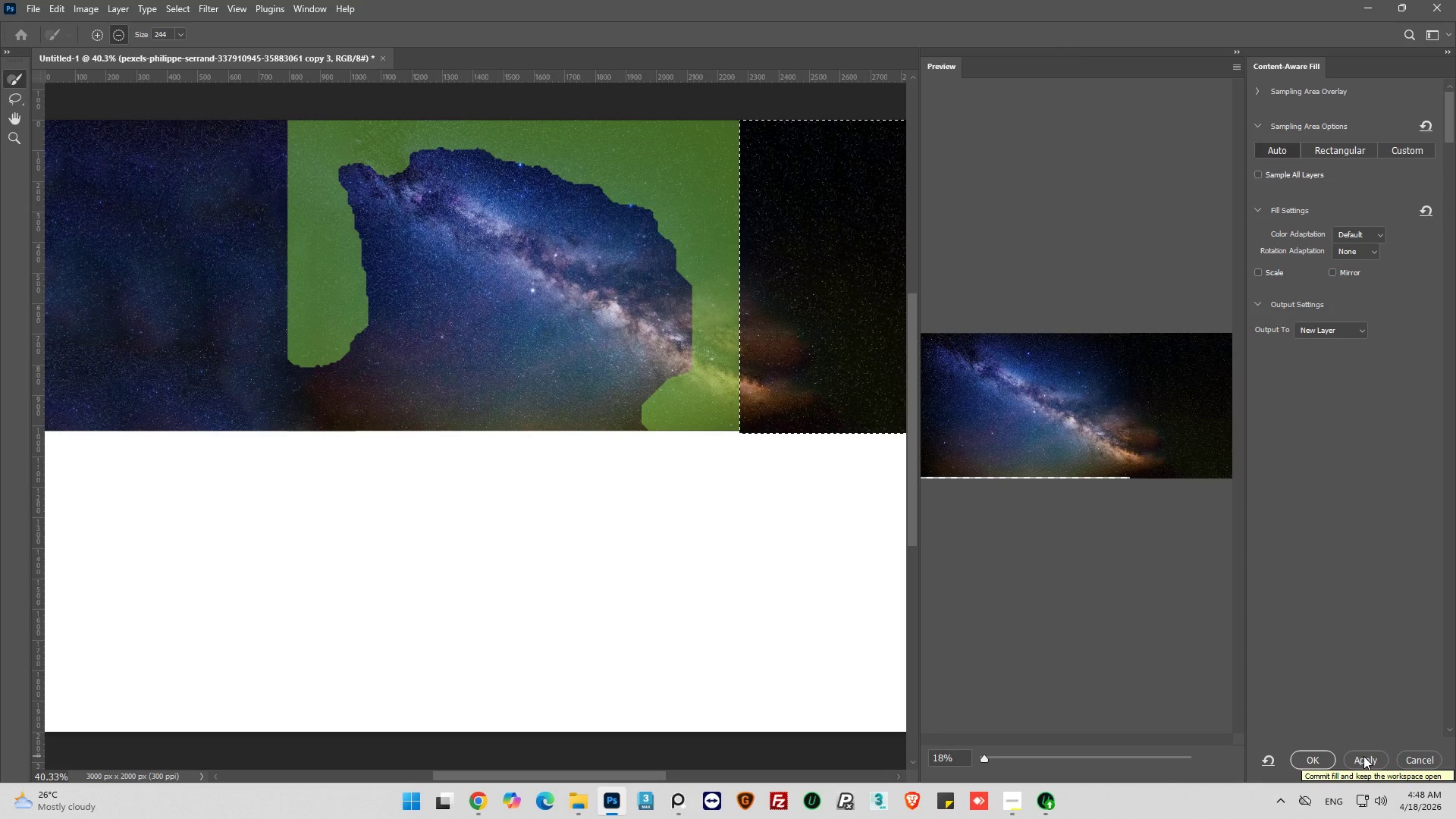 
left_click([1308, 761])
 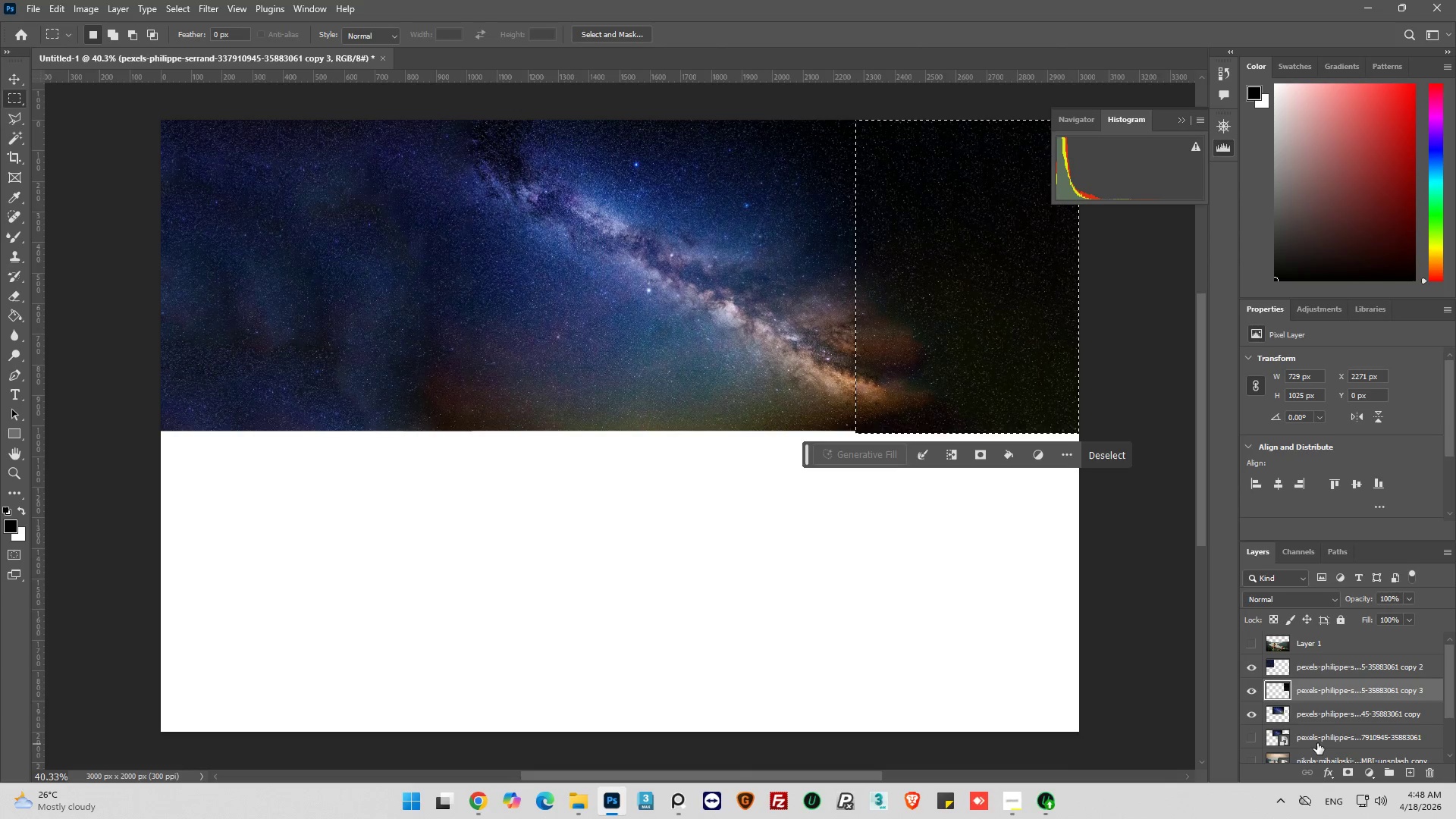 
left_click([1096, 460])
 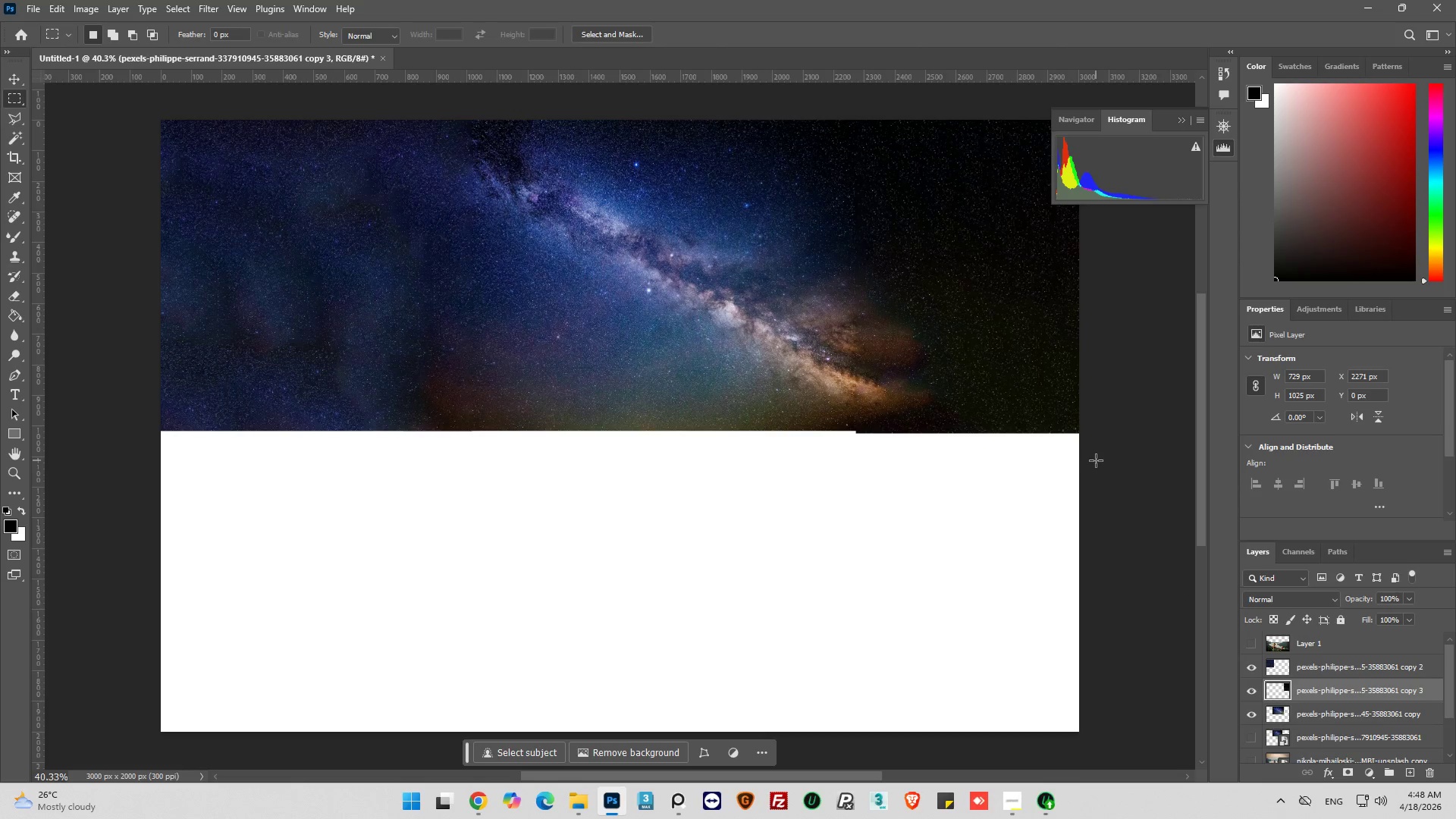 
hold_key(key=AltLeft, duration=0.47)
scroll: coordinate [1058, 364], scroll_direction: up, amount: 18.0
 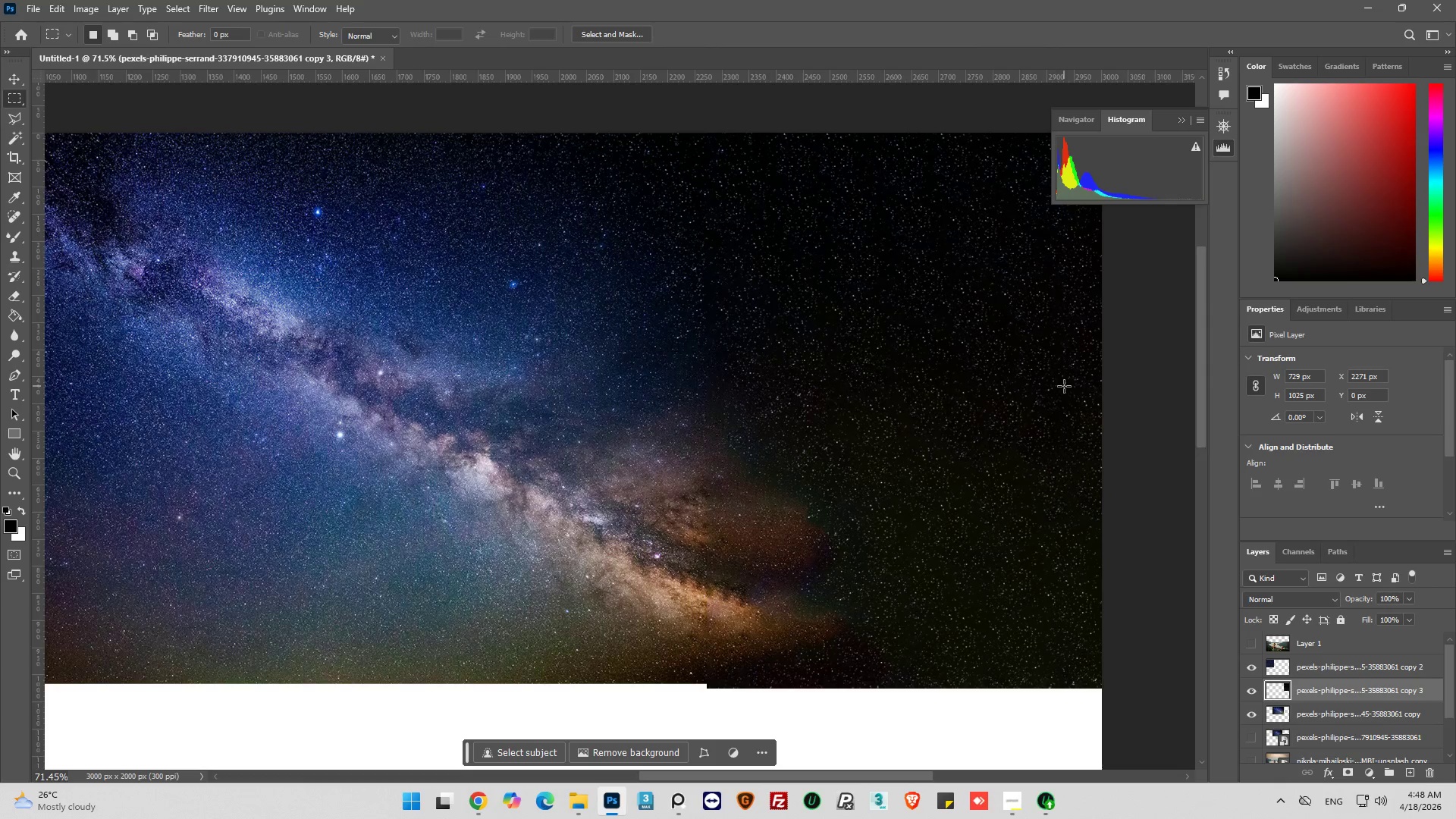 
key(Alt+AltLeft)
 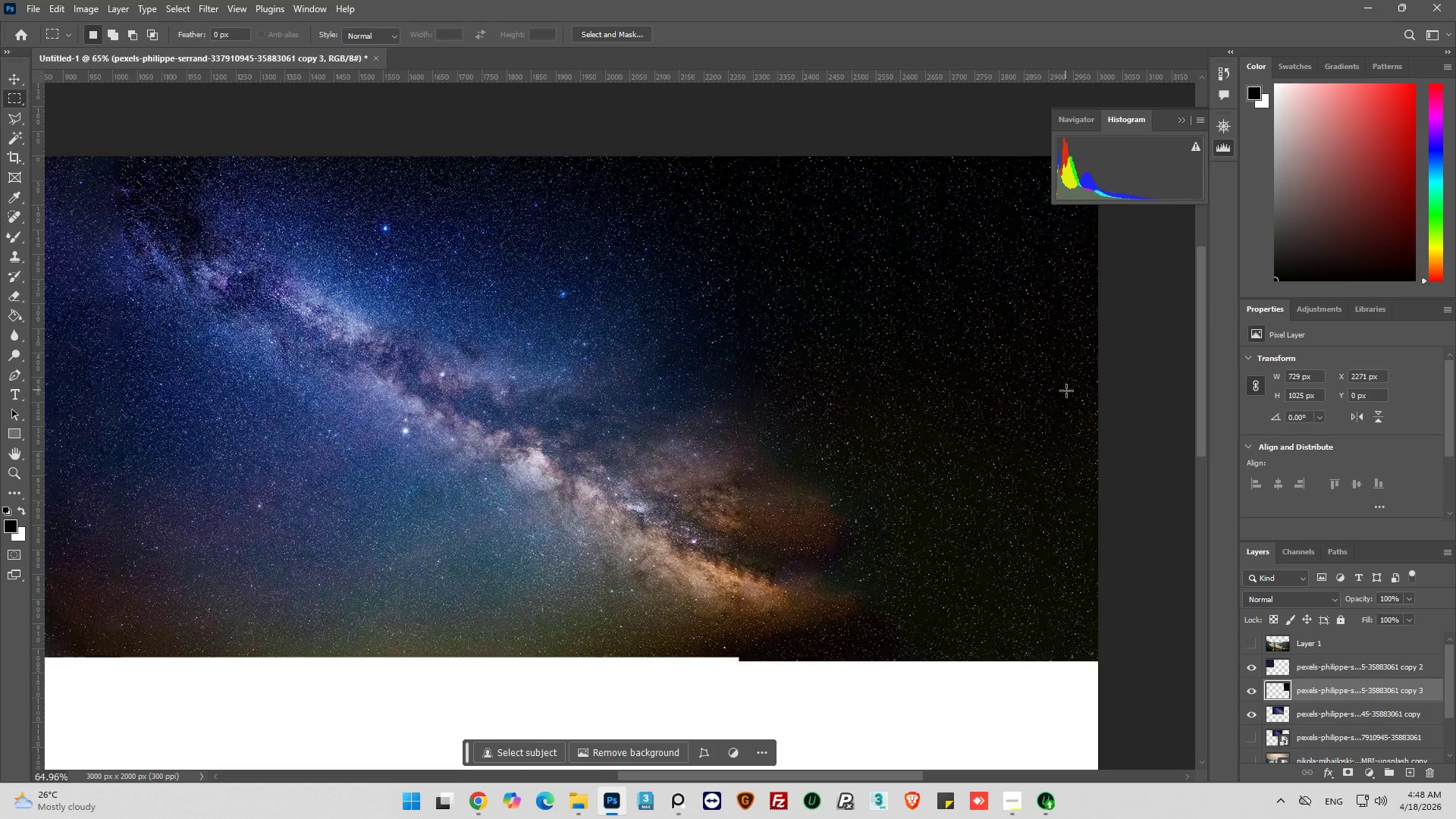 
scroll: coordinate [1065, 390], scroll_direction: down, amount: 2.0
 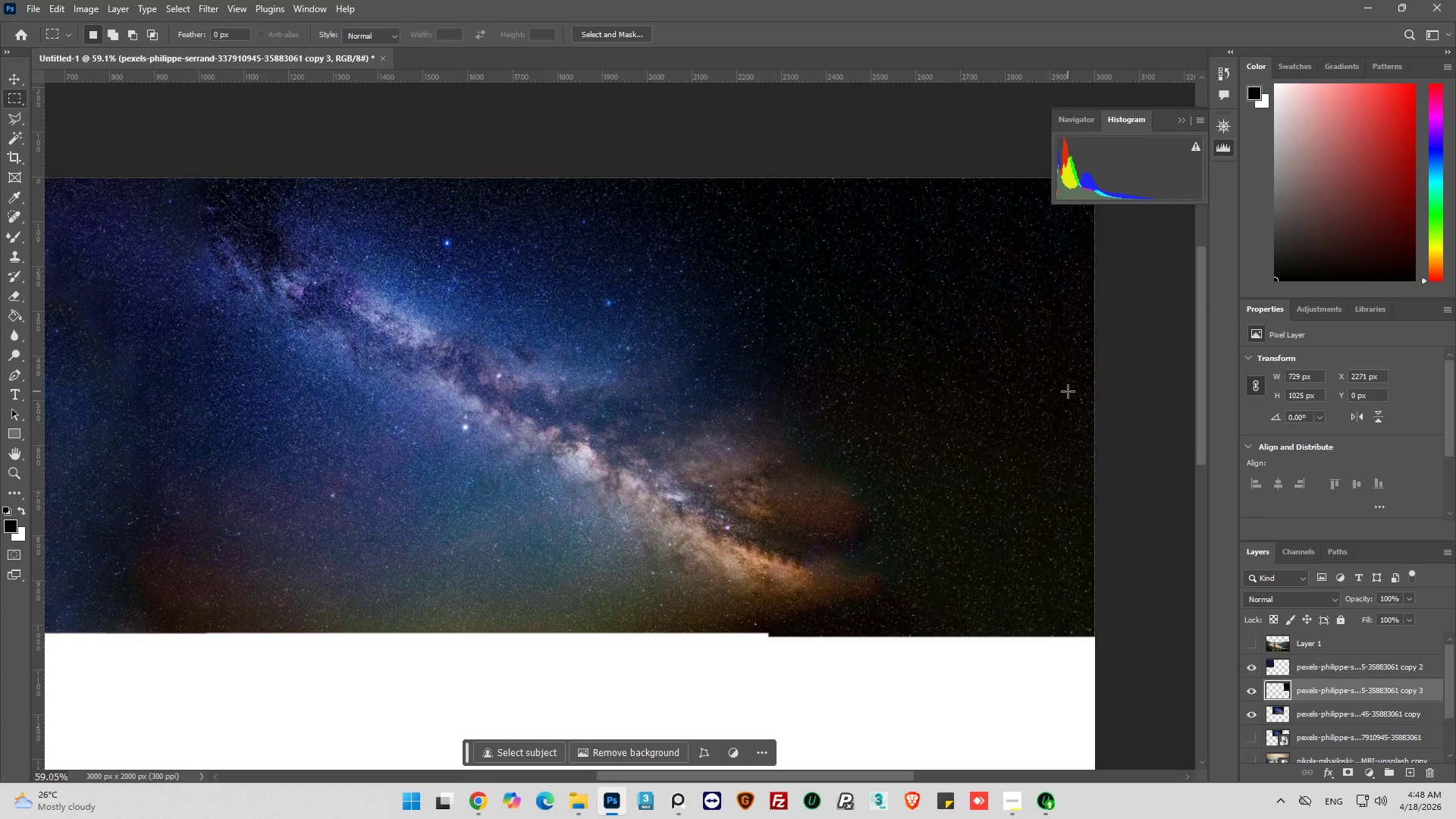 
key(Alt+AltLeft)
 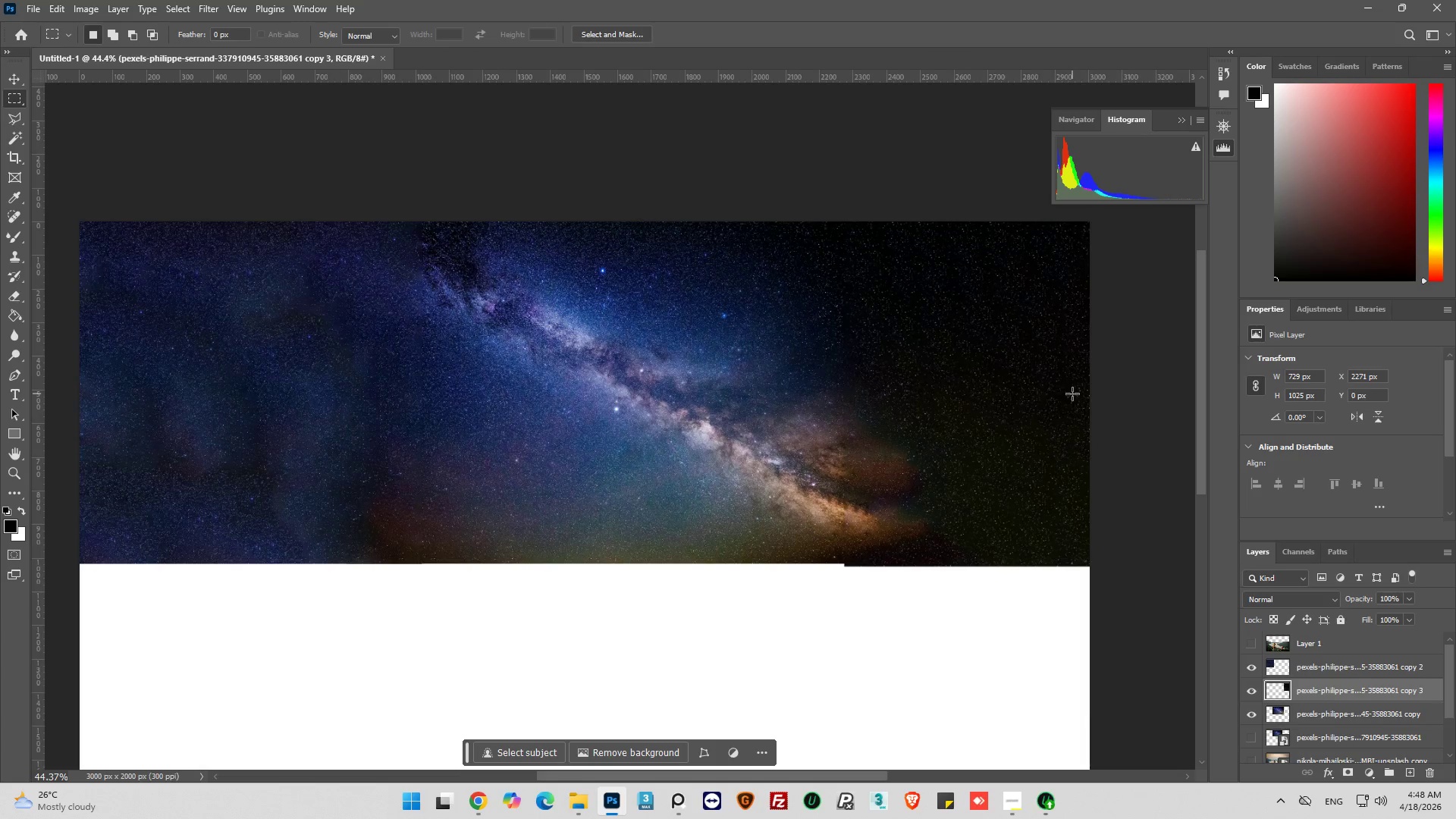 
key(Alt+AltLeft)
 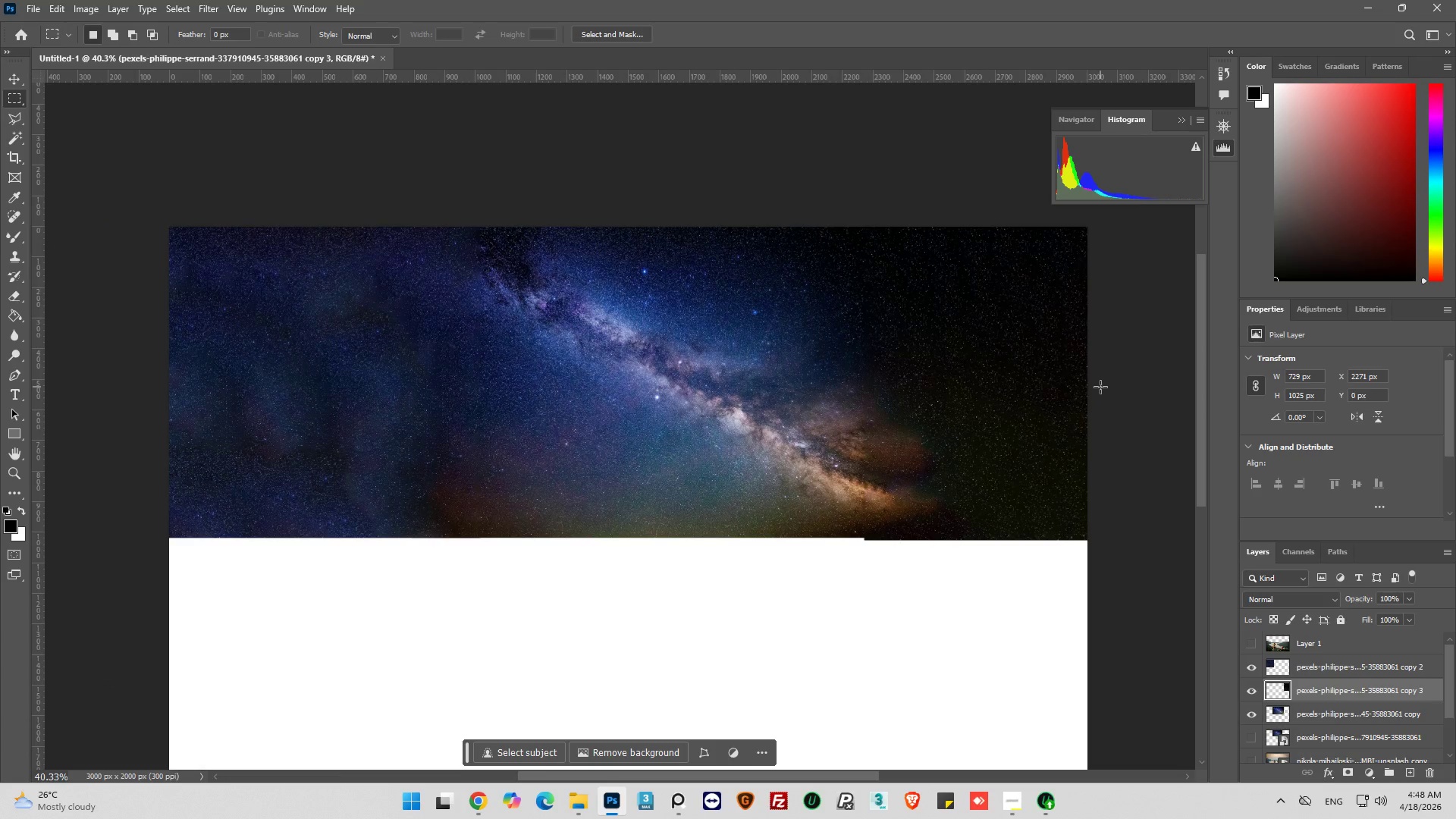 
scroll: coordinate [1072, 394], scroll_direction: down, amount: 6.0
 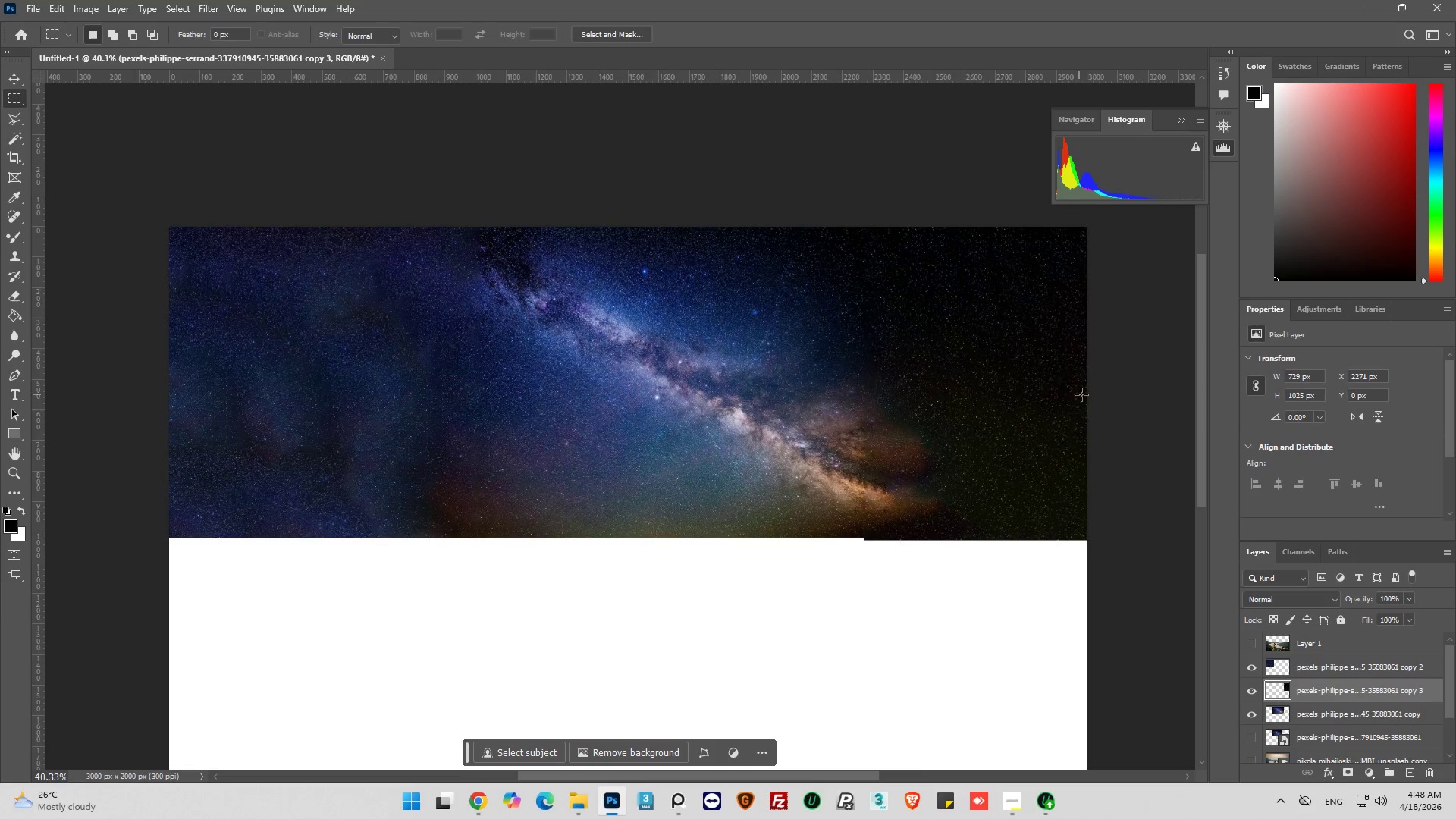 
hold_key(key=AltLeft, duration=0.62)
 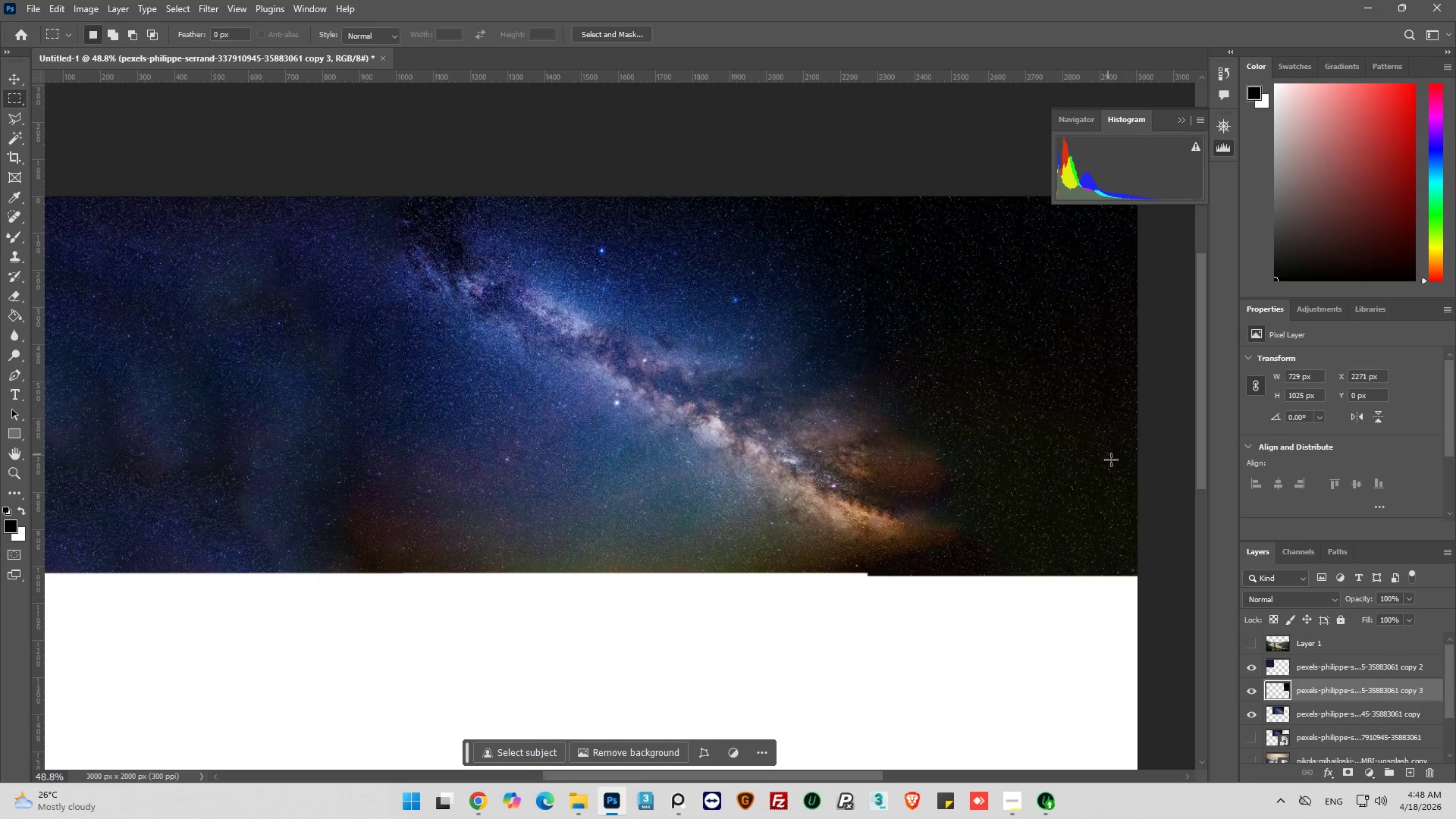 
scroll: coordinate [1106, 452], scroll_direction: up, amount: 3.0
 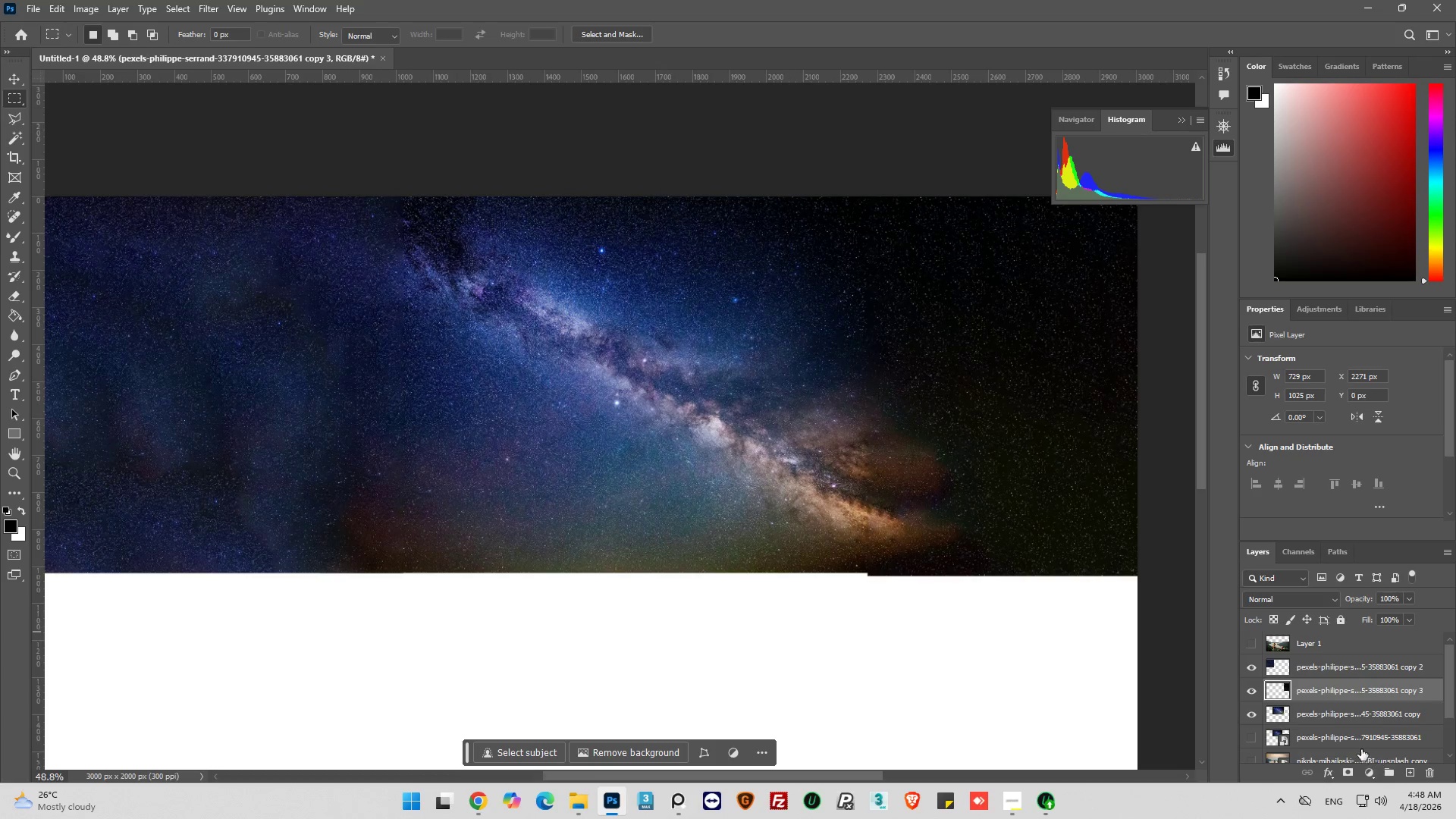 
key(Delete)
 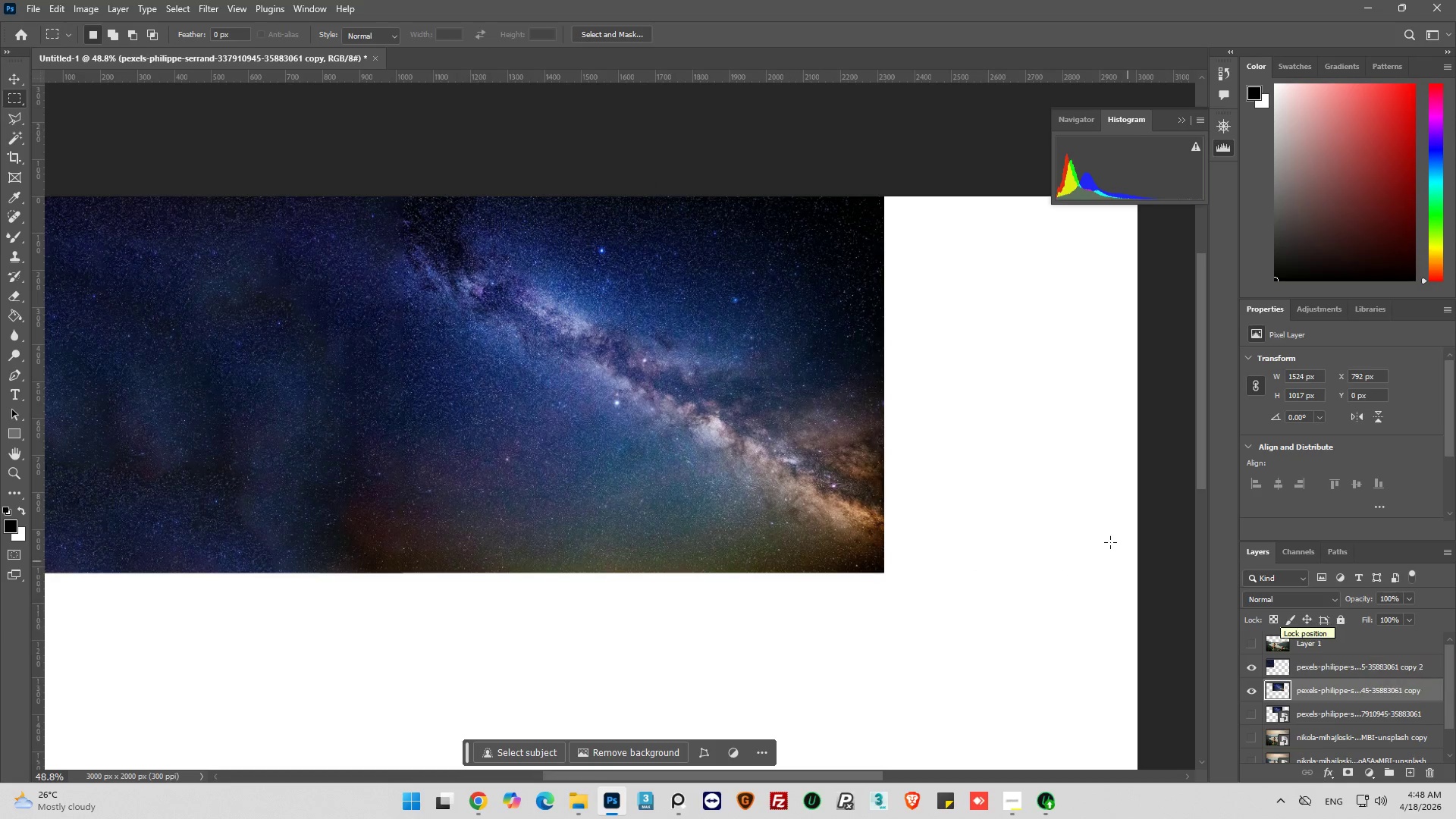 
hold_key(key=AltLeft, duration=0.33)
scroll: coordinate [739, 362], scroll_direction: down, amount: 2.0
 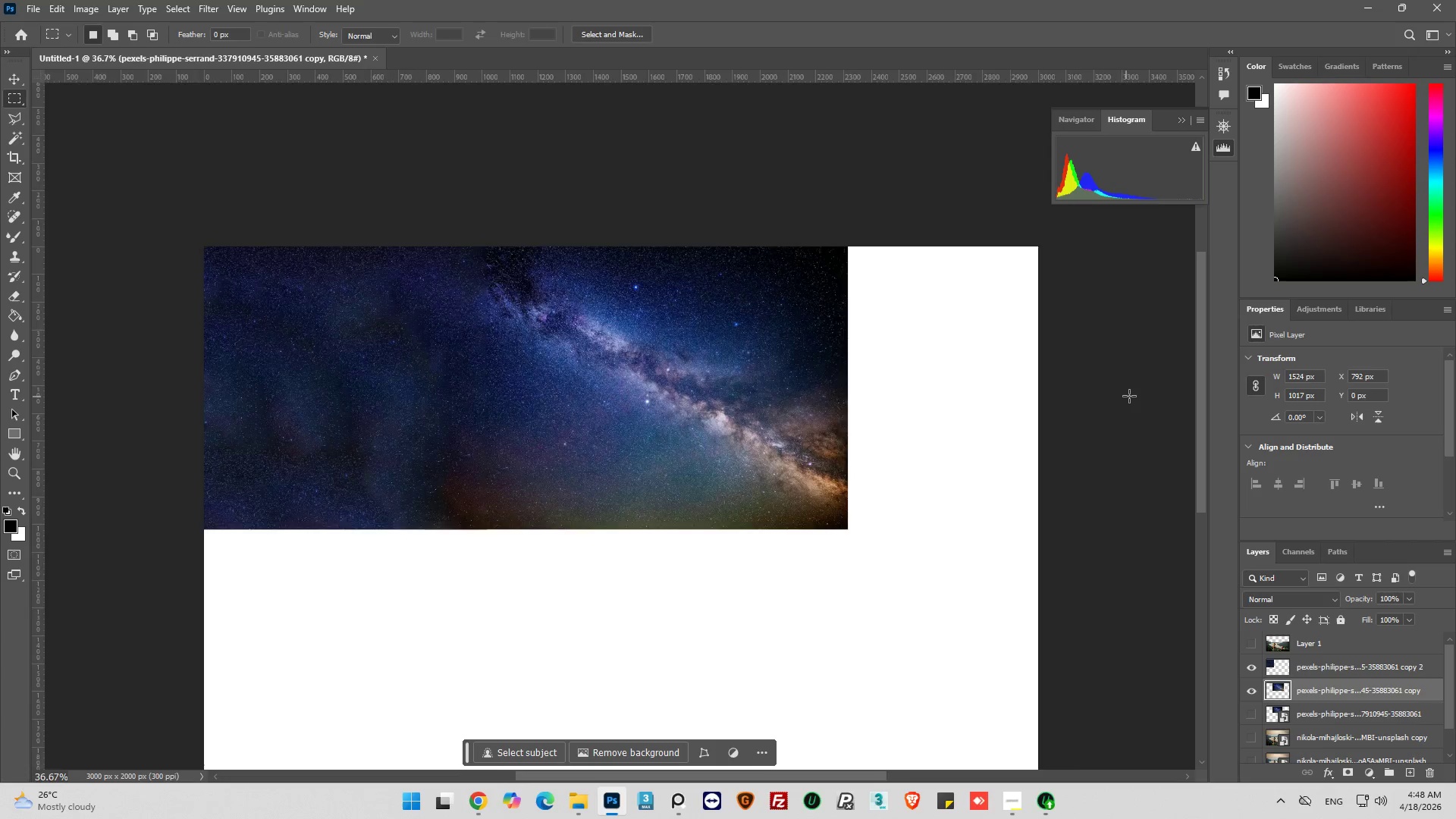 
hold_key(key=AltLeft, duration=0.36)
scroll: coordinate [1129, 396], scroll_direction: up, amount: 2.0
 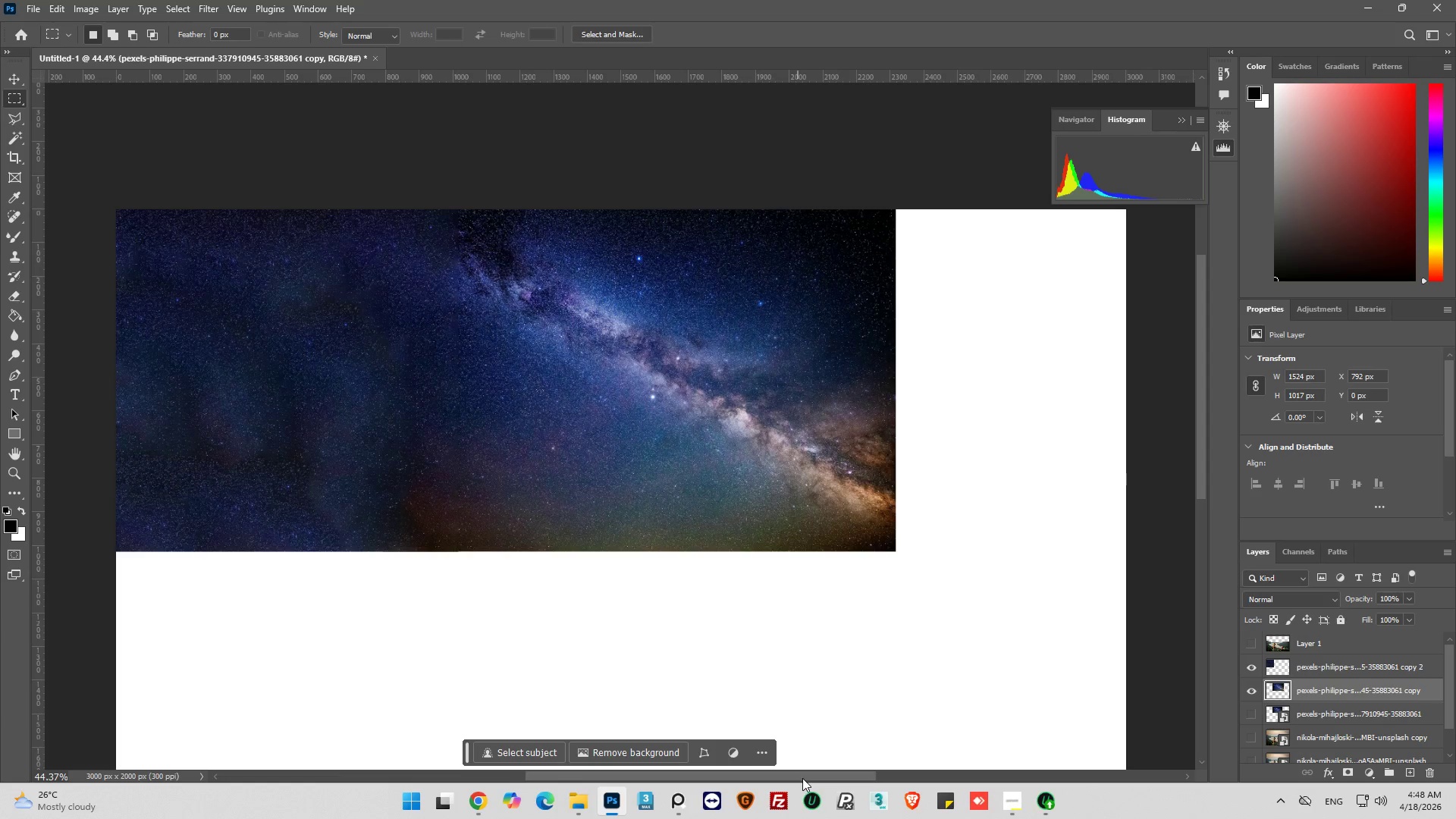 
left_click_drag(start_coordinate=[805, 778], to_coordinate=[854, 790])
 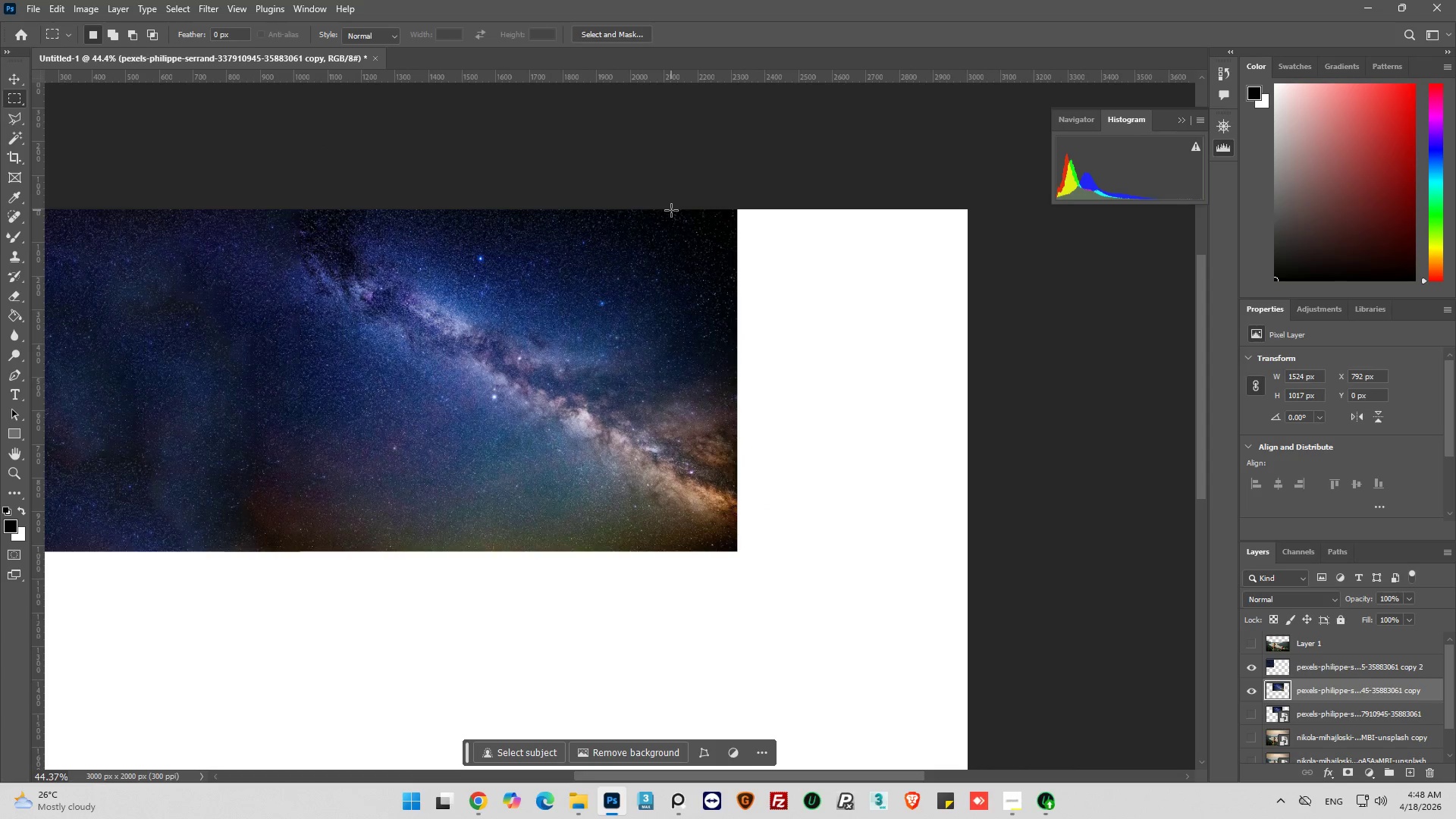 
left_click_drag(start_coordinate=[670, 206], to_coordinate=[1005, 551])
 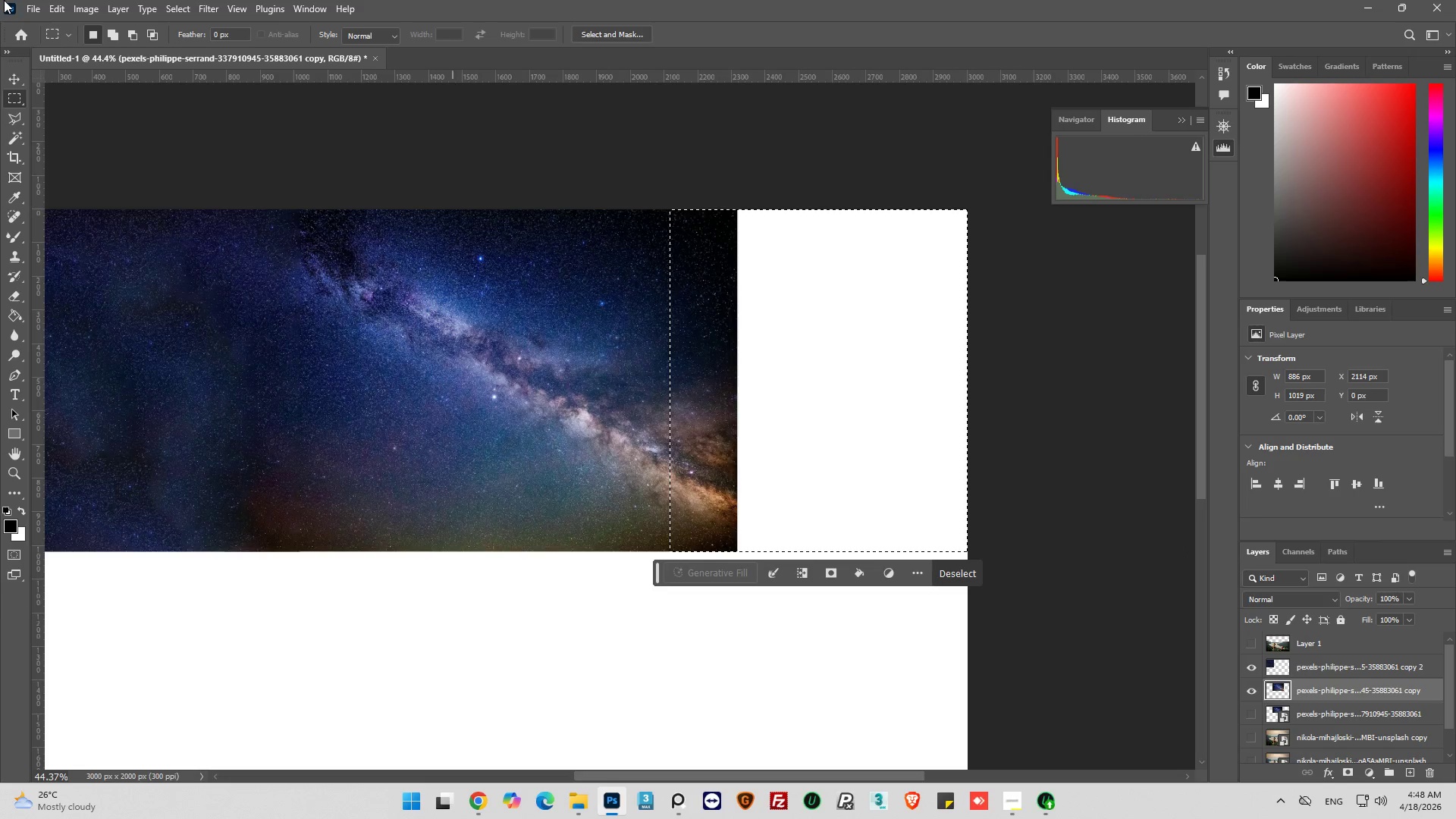 
left_click([54, 7])
 